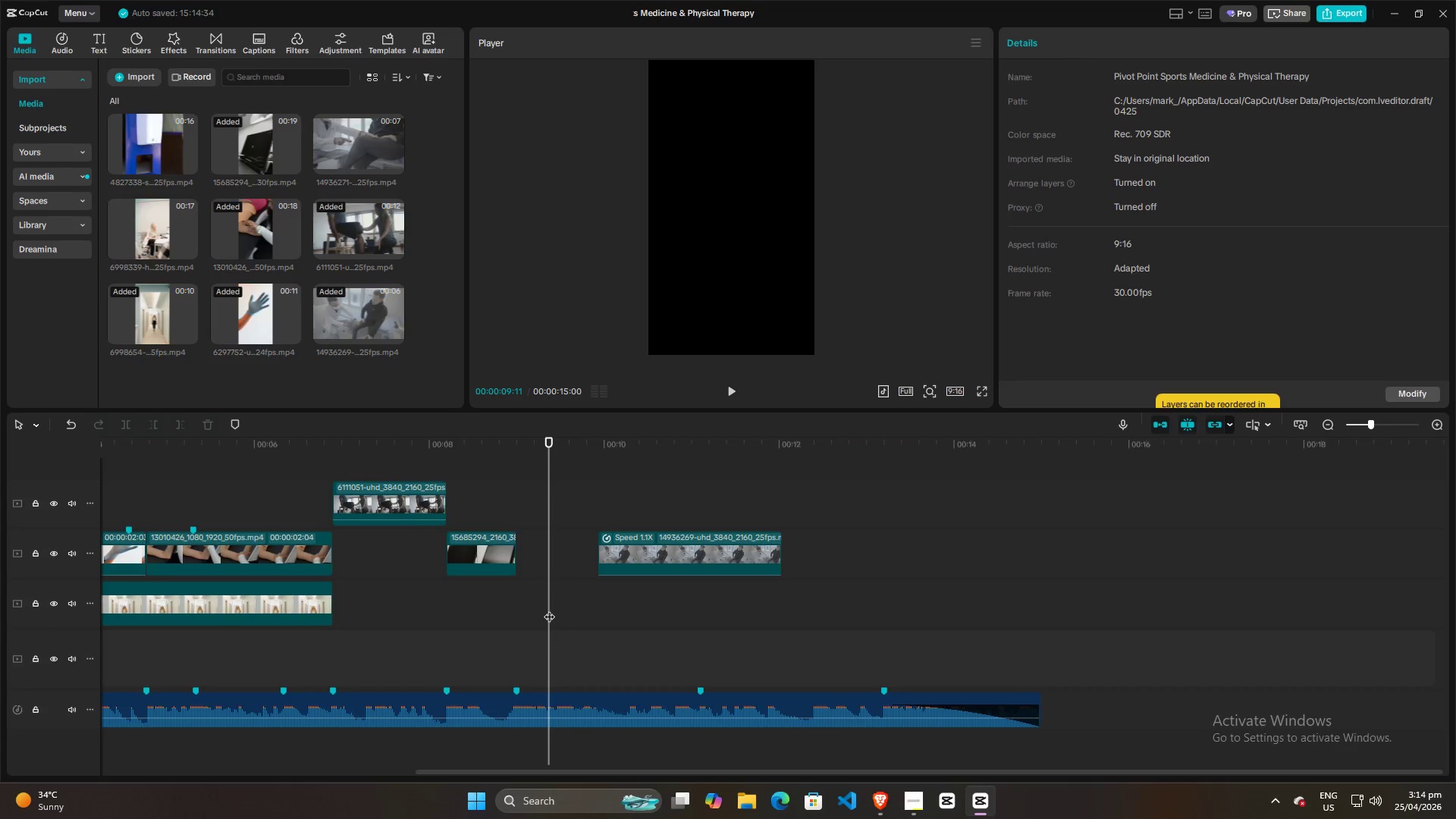 
left_click_drag(start_coordinate=[549, 609], to_coordinate=[535, 609])
 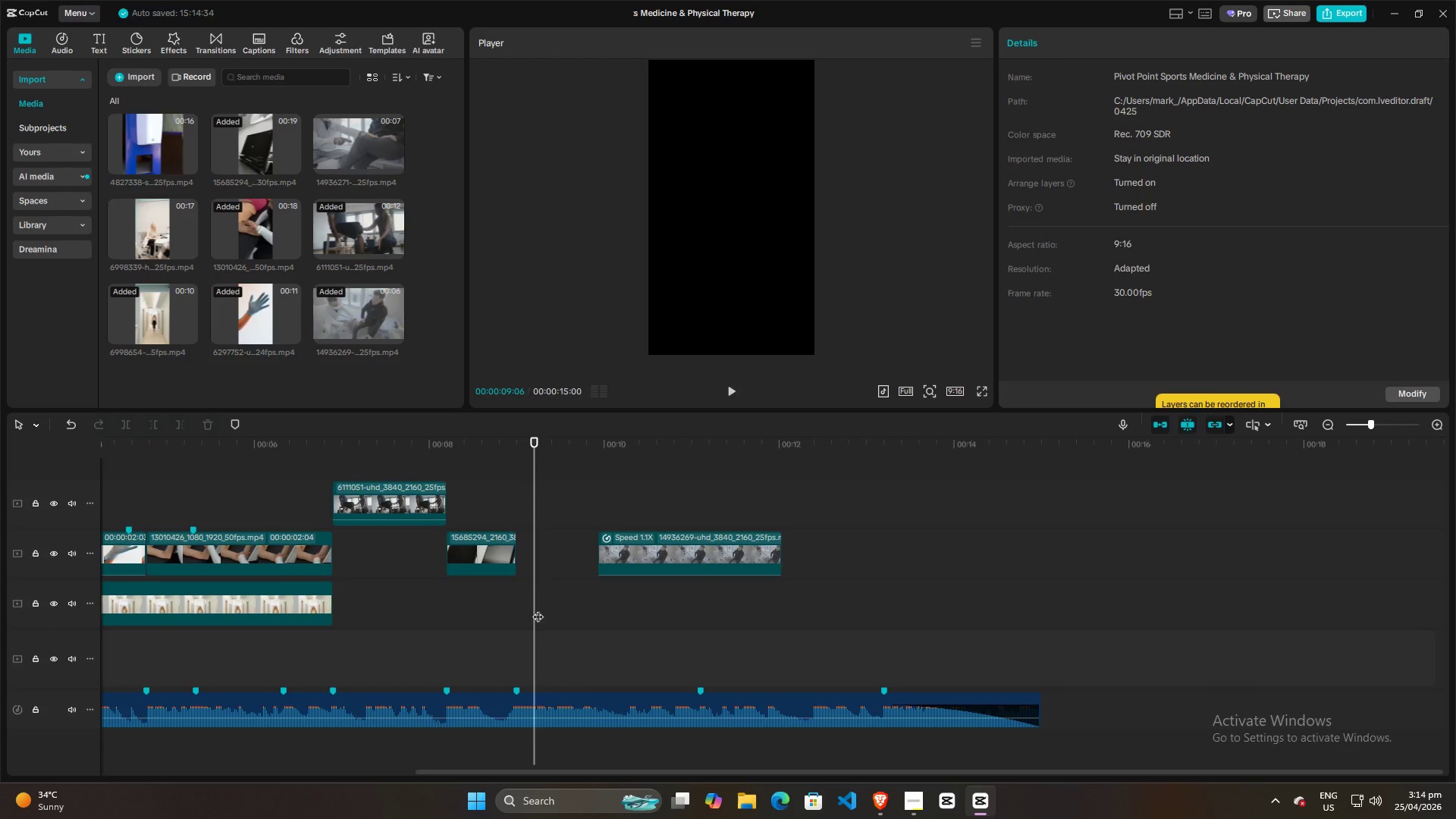 
key(Space)
 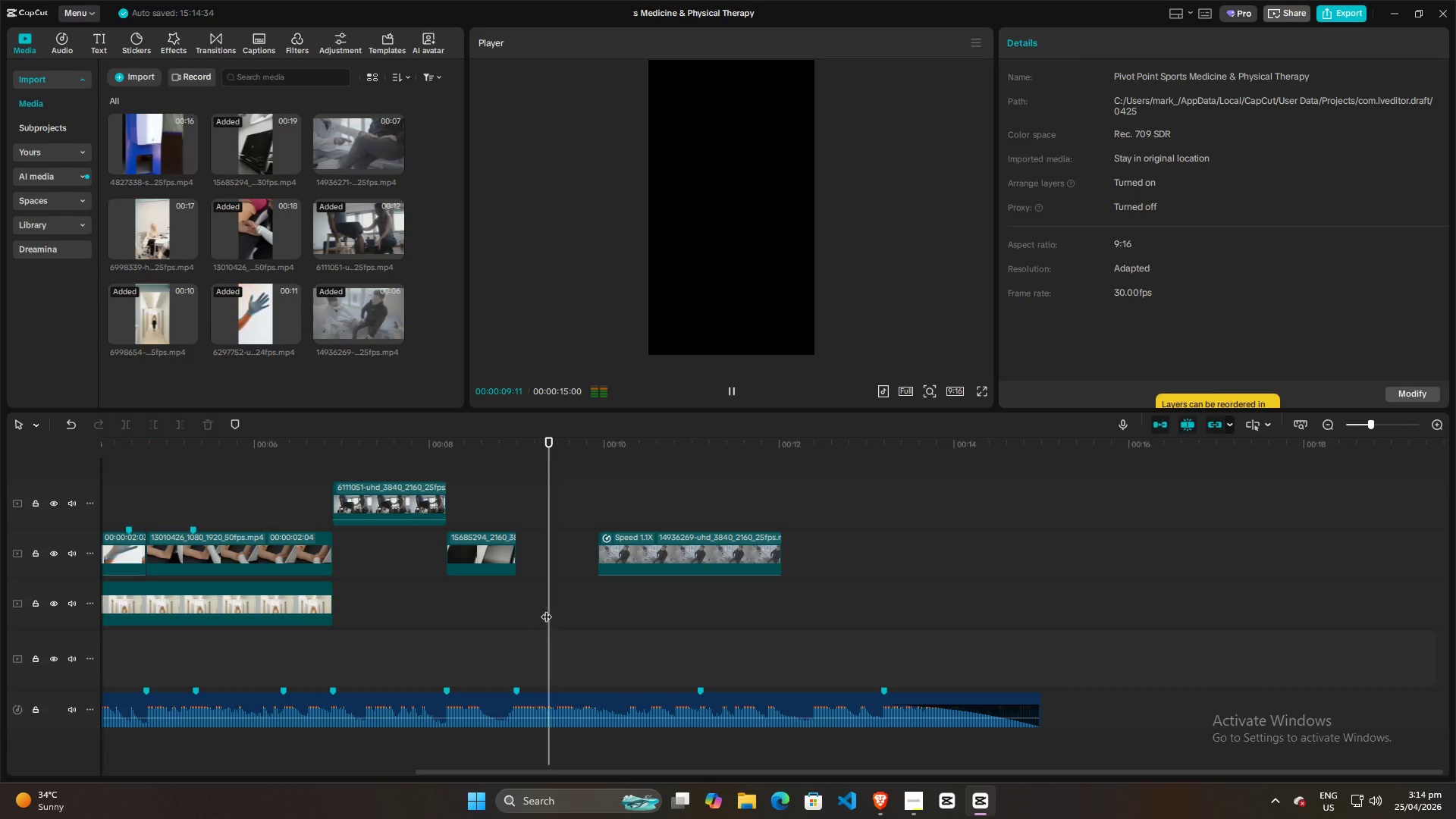 
key(Space)
 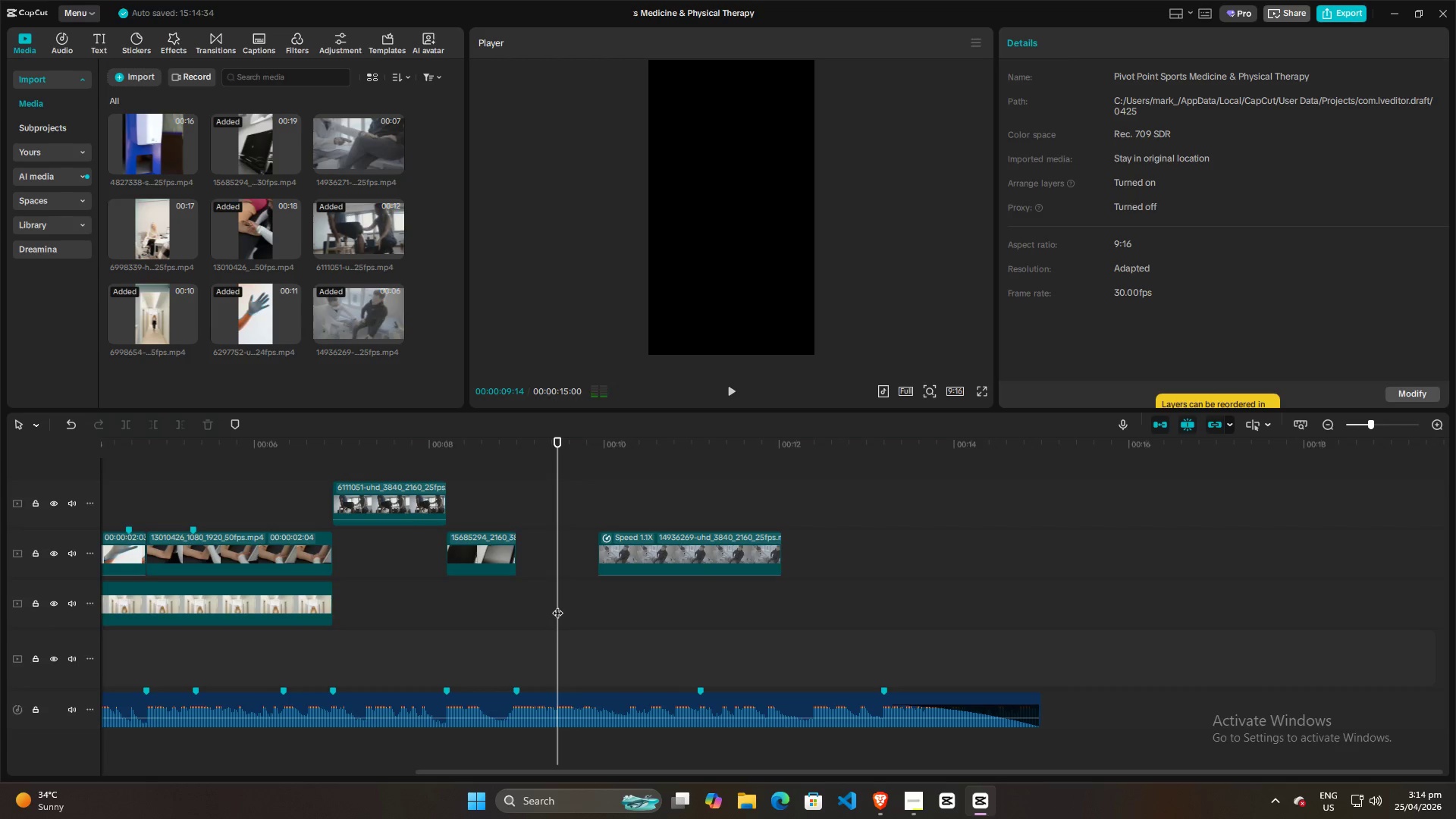 
left_click_drag(start_coordinate=[557, 605], to_coordinate=[502, 605])
 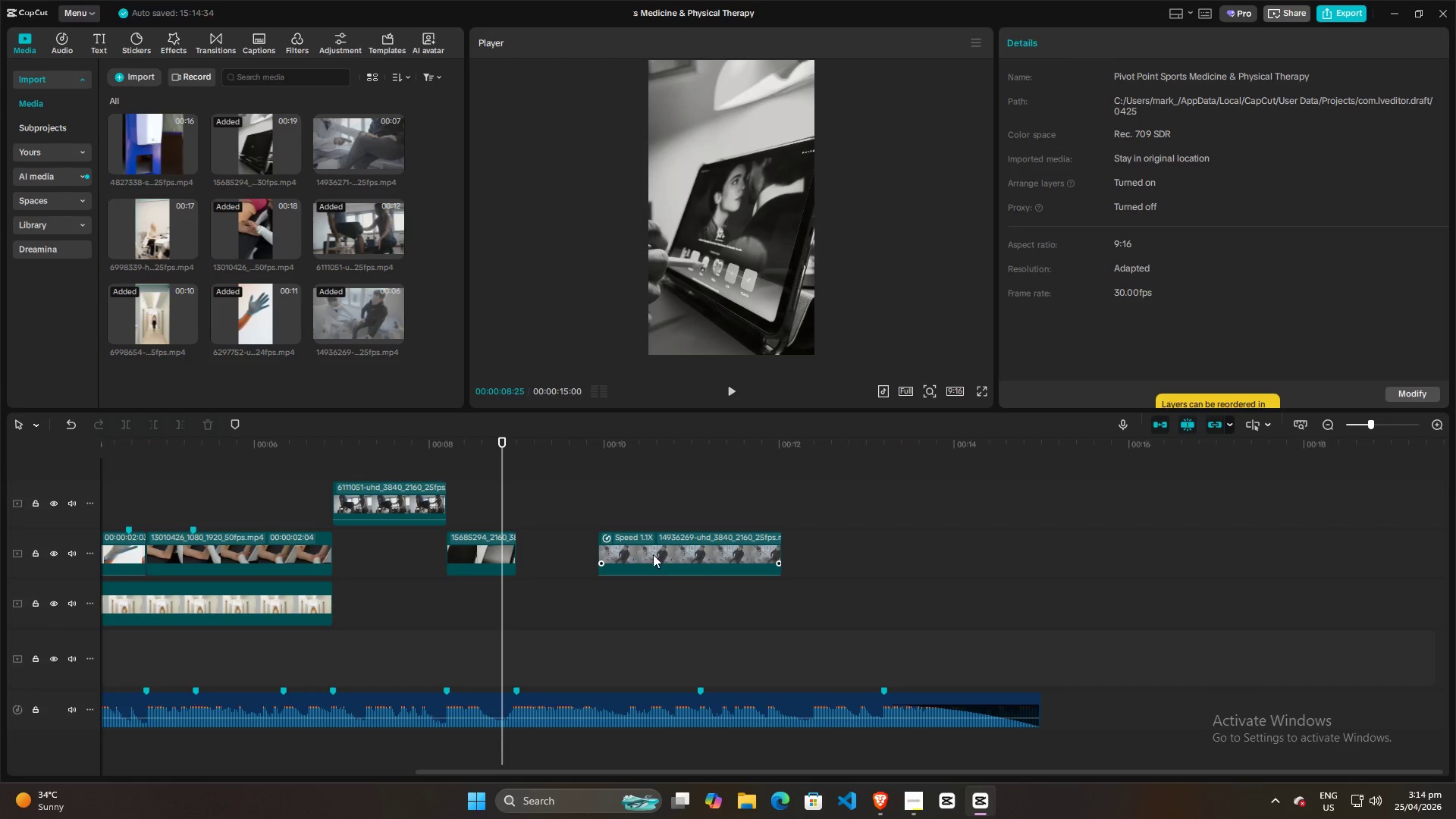 
left_click_drag(start_coordinate=[652, 550], to_coordinate=[570, 551])
 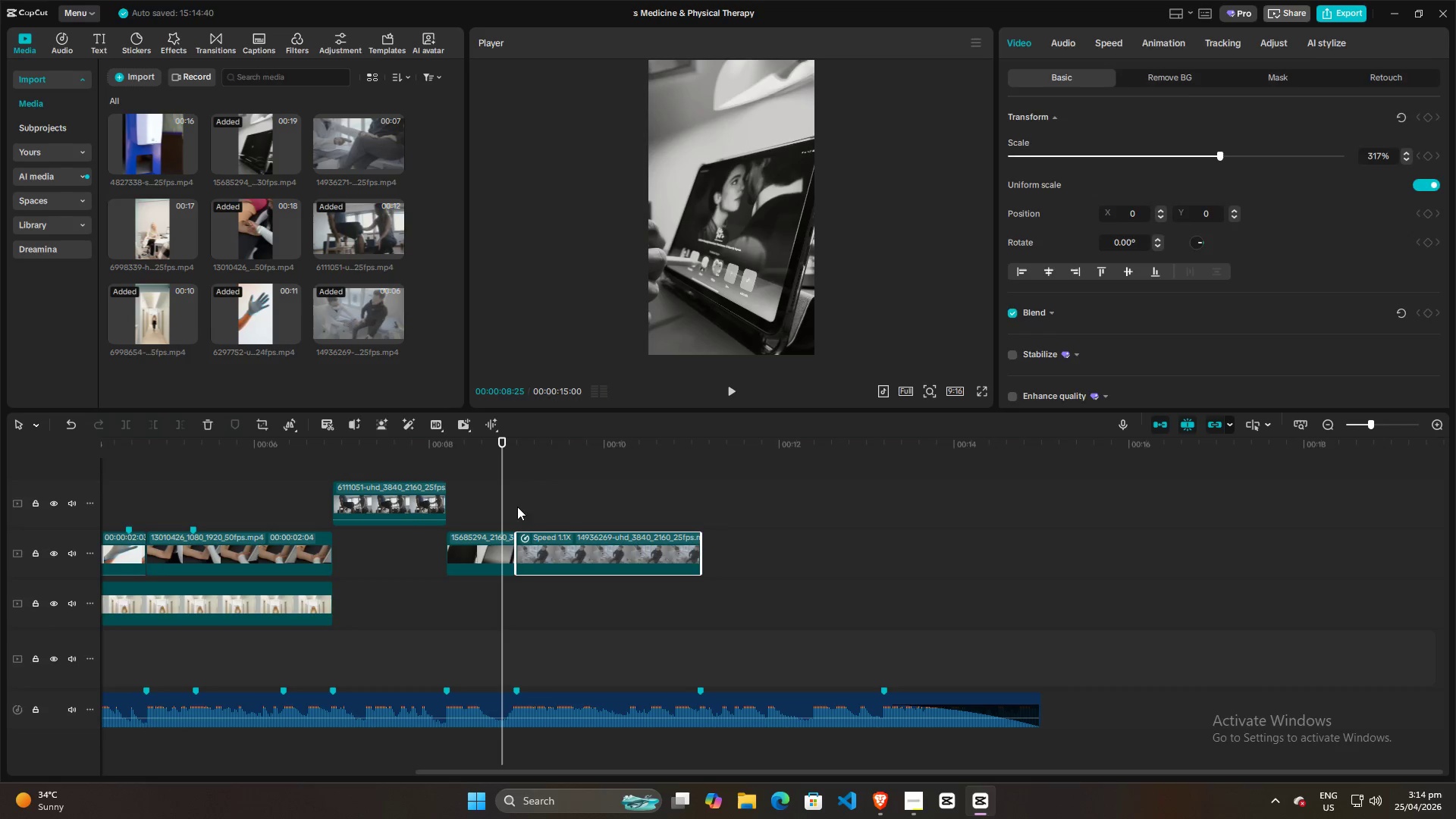 
left_click([515, 504])
 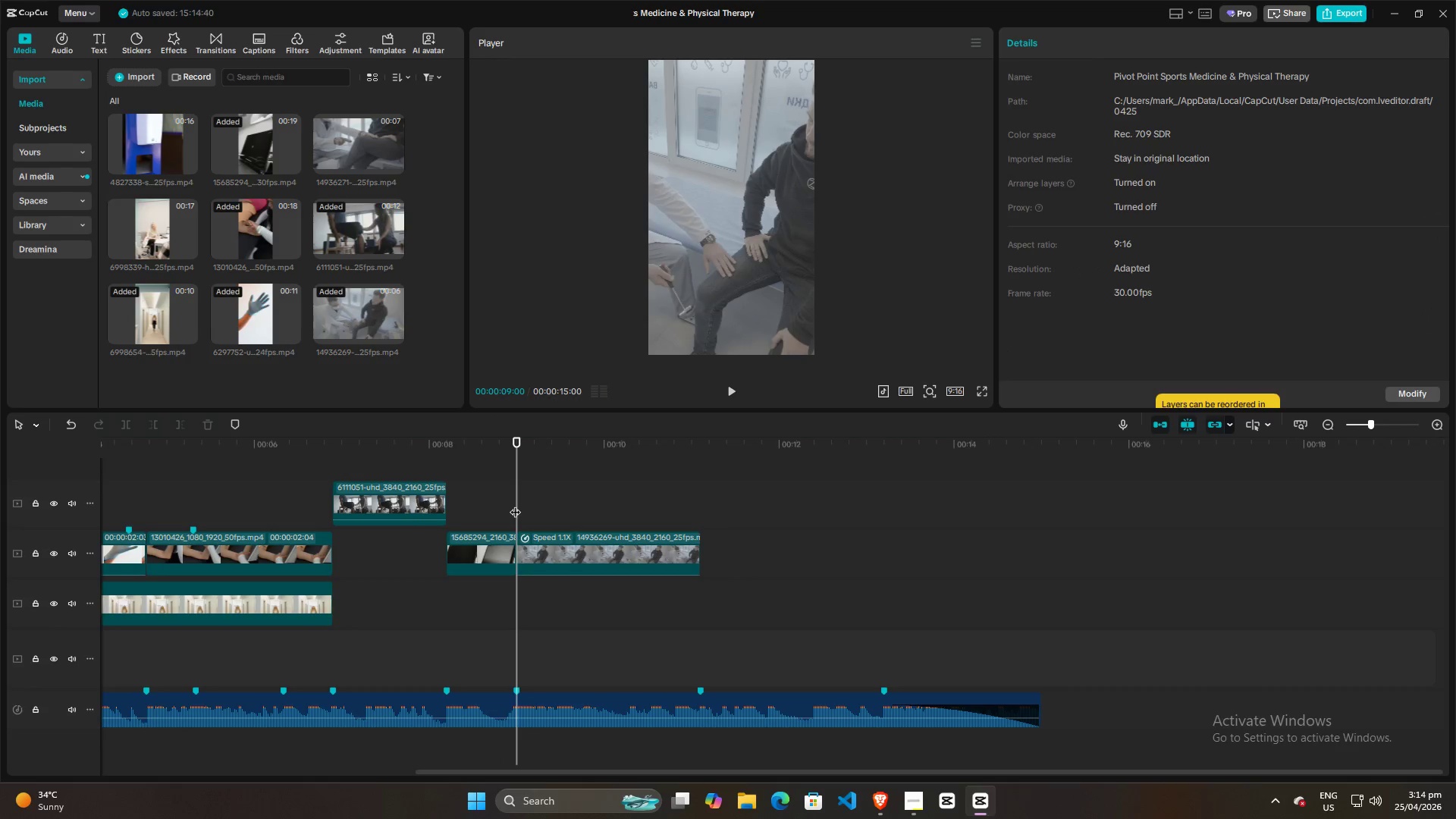 
key(Space)
 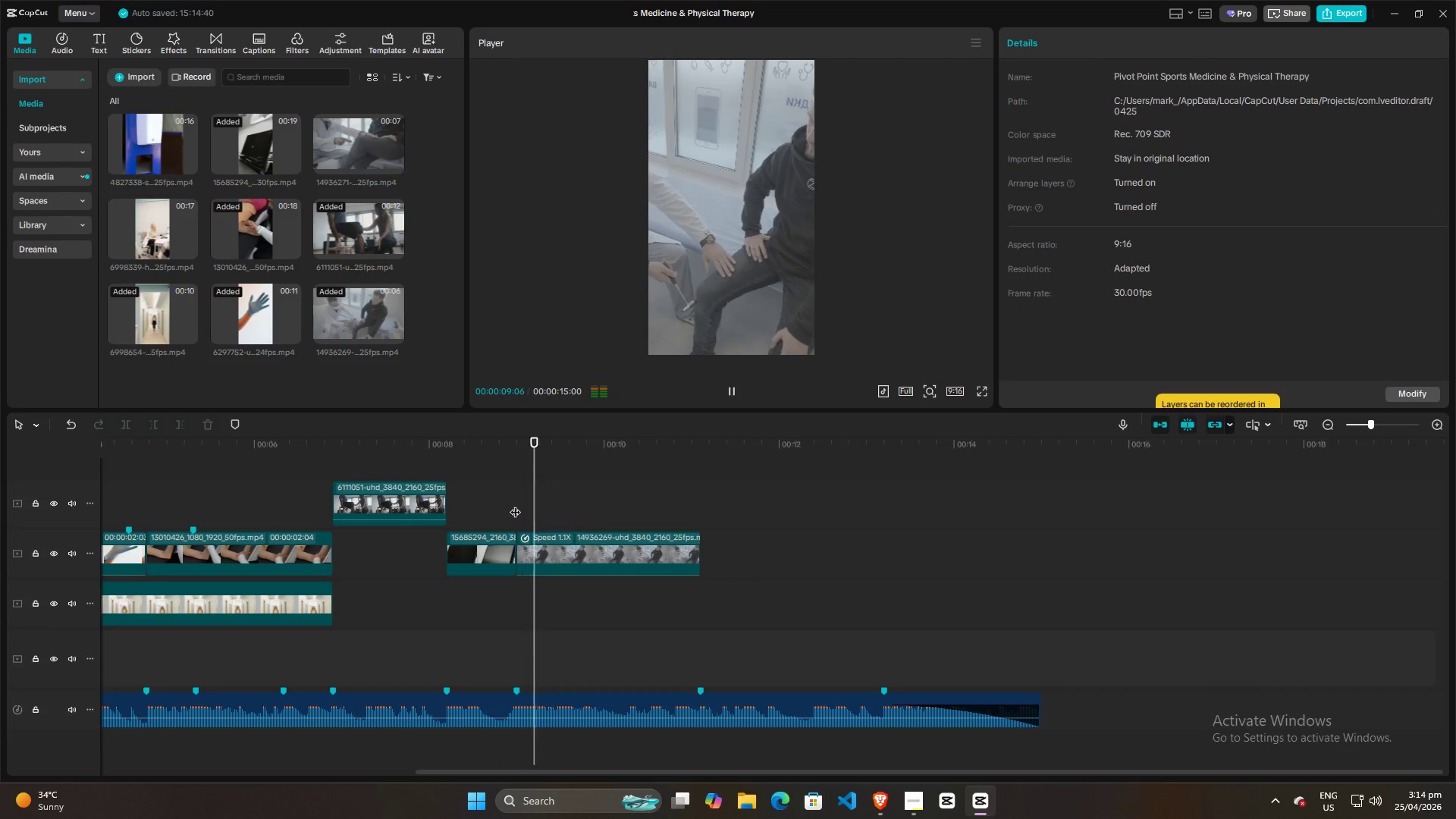 
key(Space)
 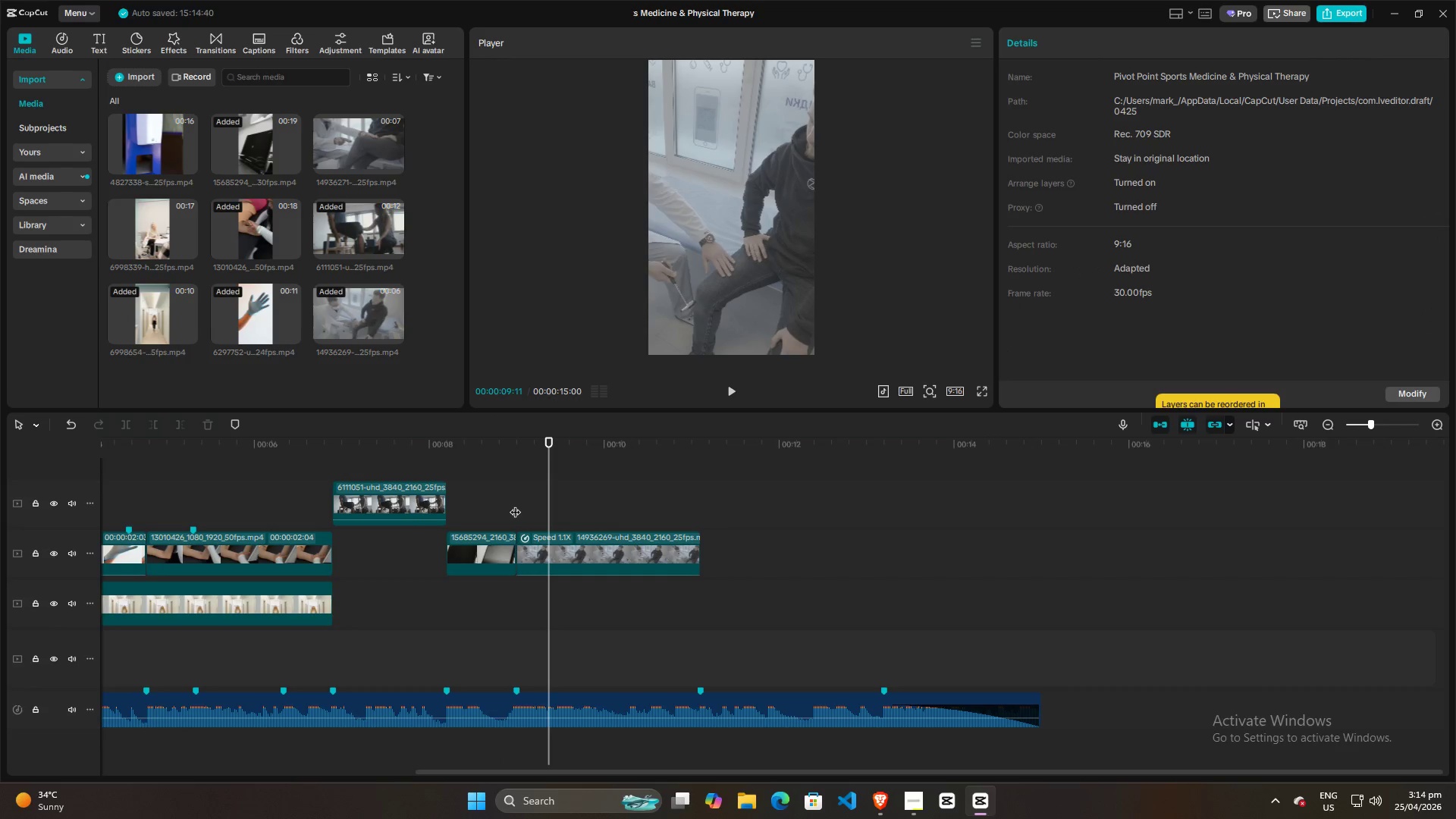 
left_click([508, 497])
 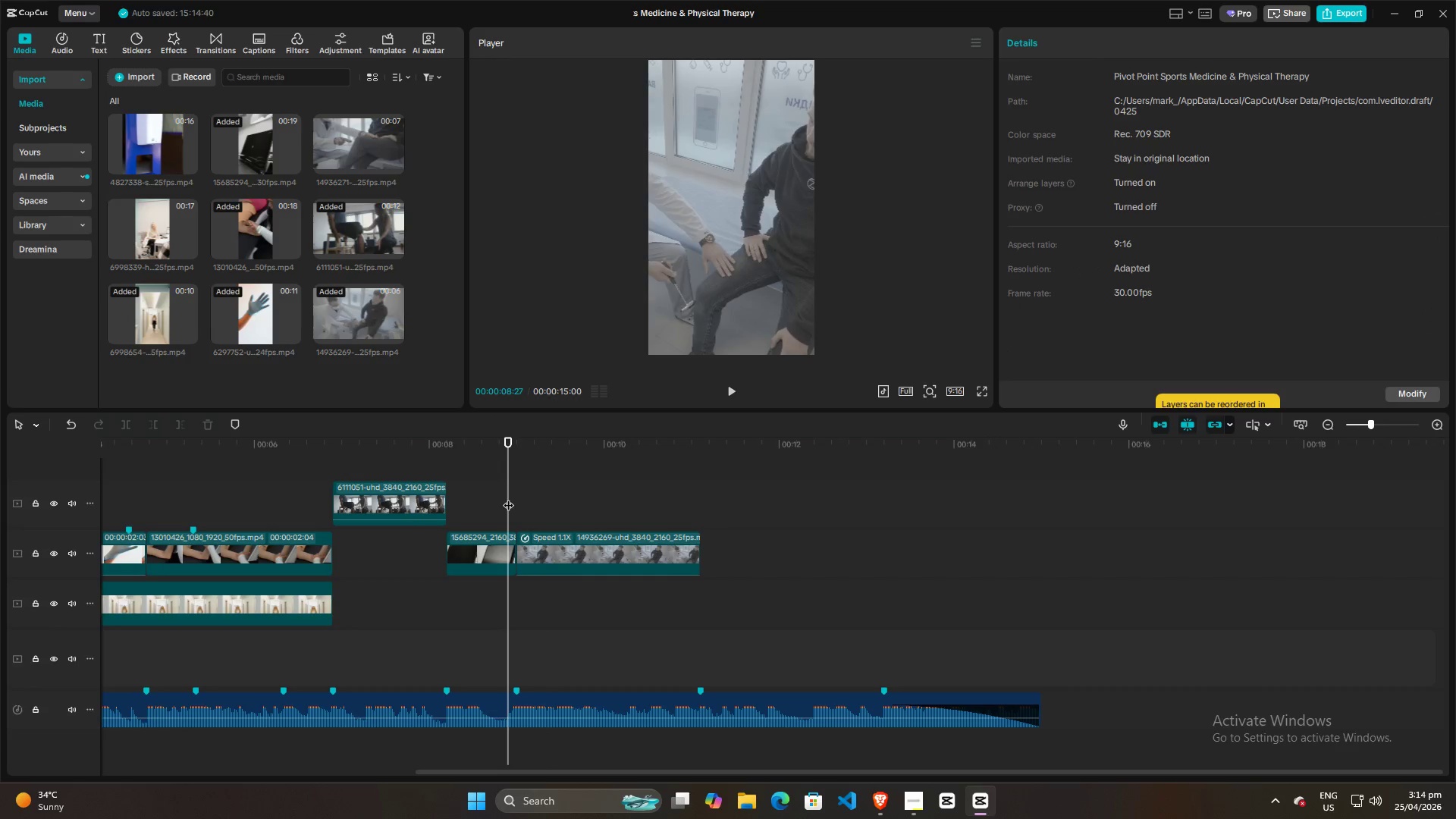 
key(Space)
 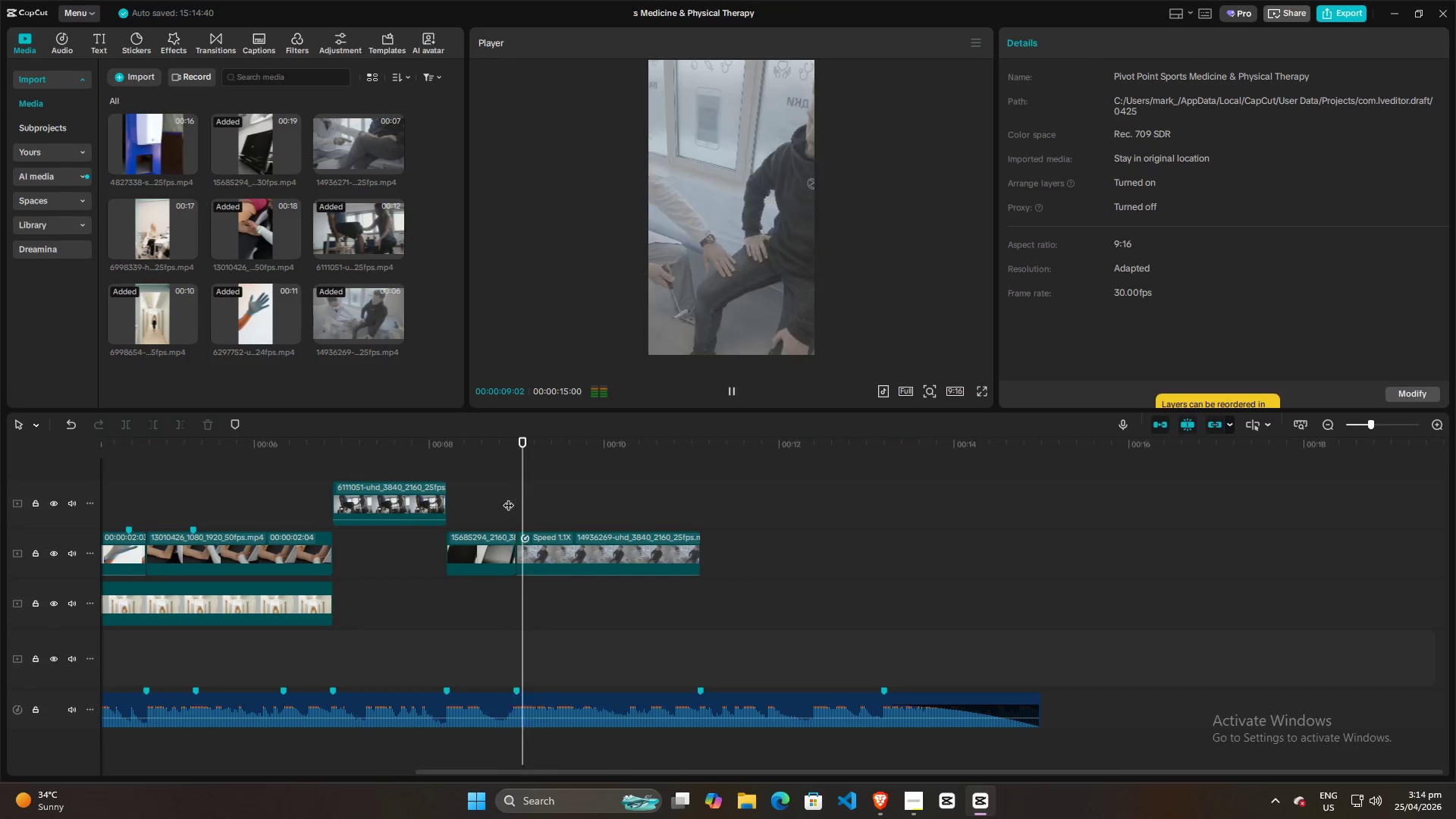 
key(Space)
 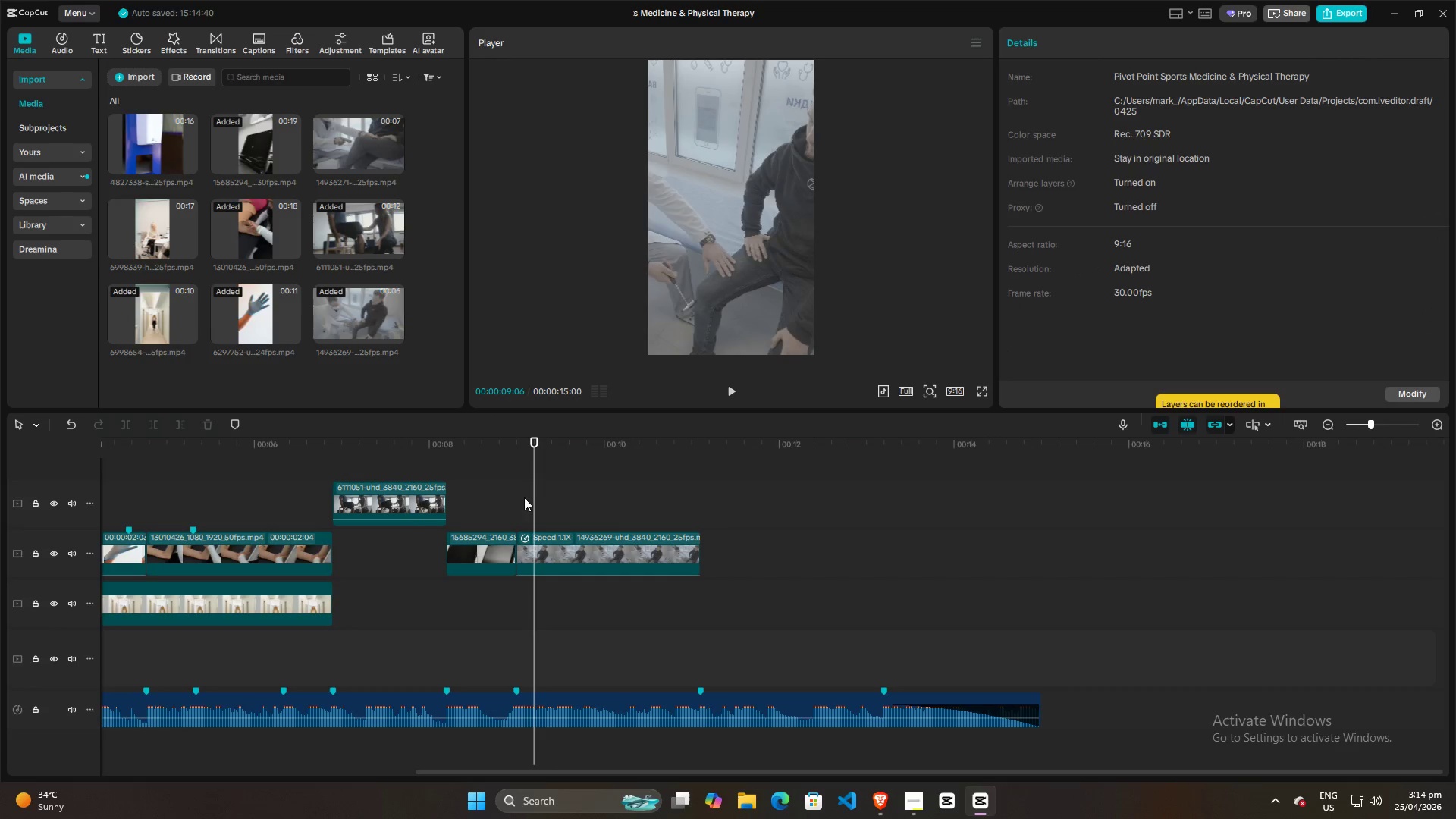 
left_click_drag(start_coordinate=[536, 497], to_coordinate=[516, 504])
 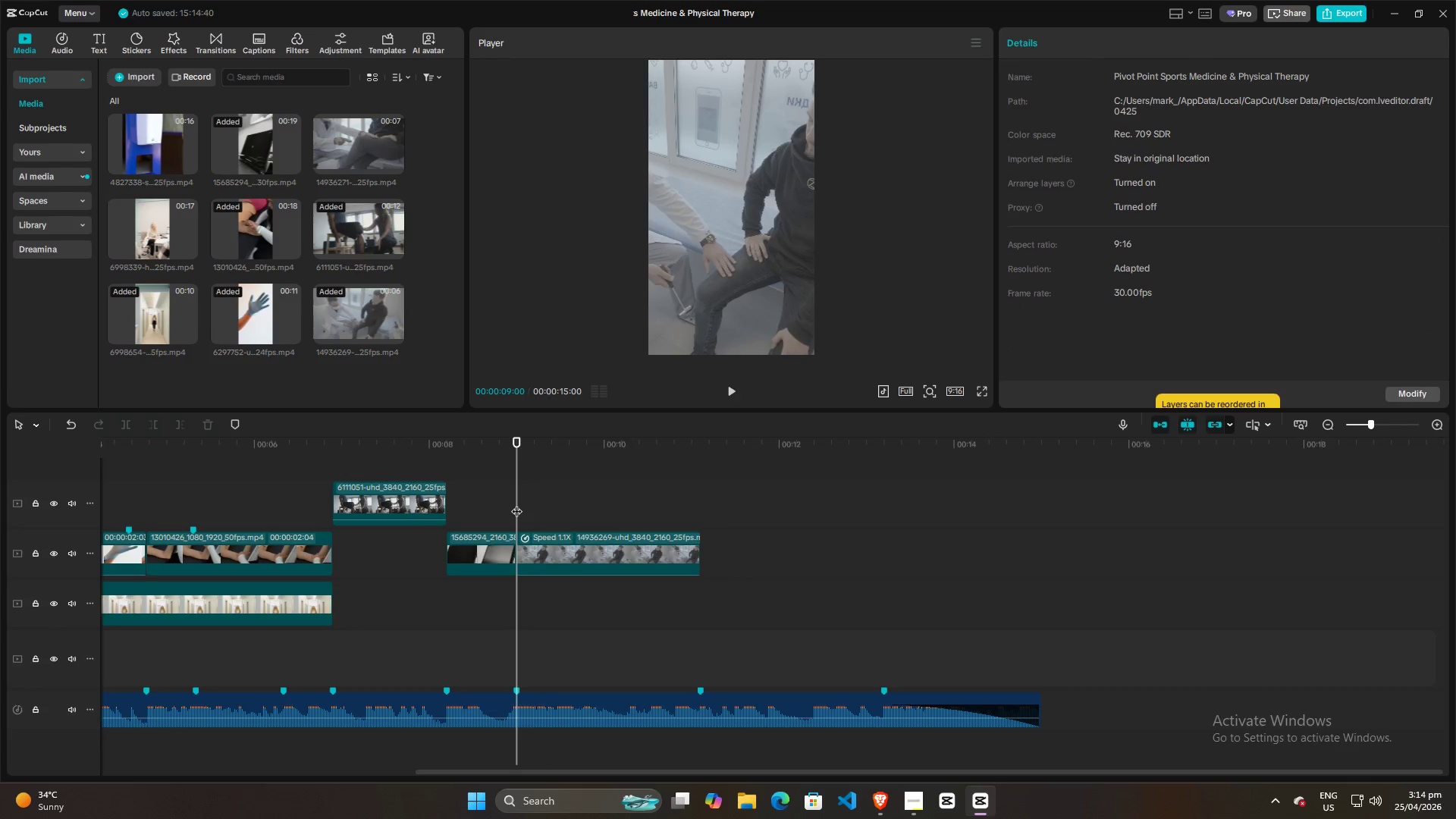 
key(Space)
 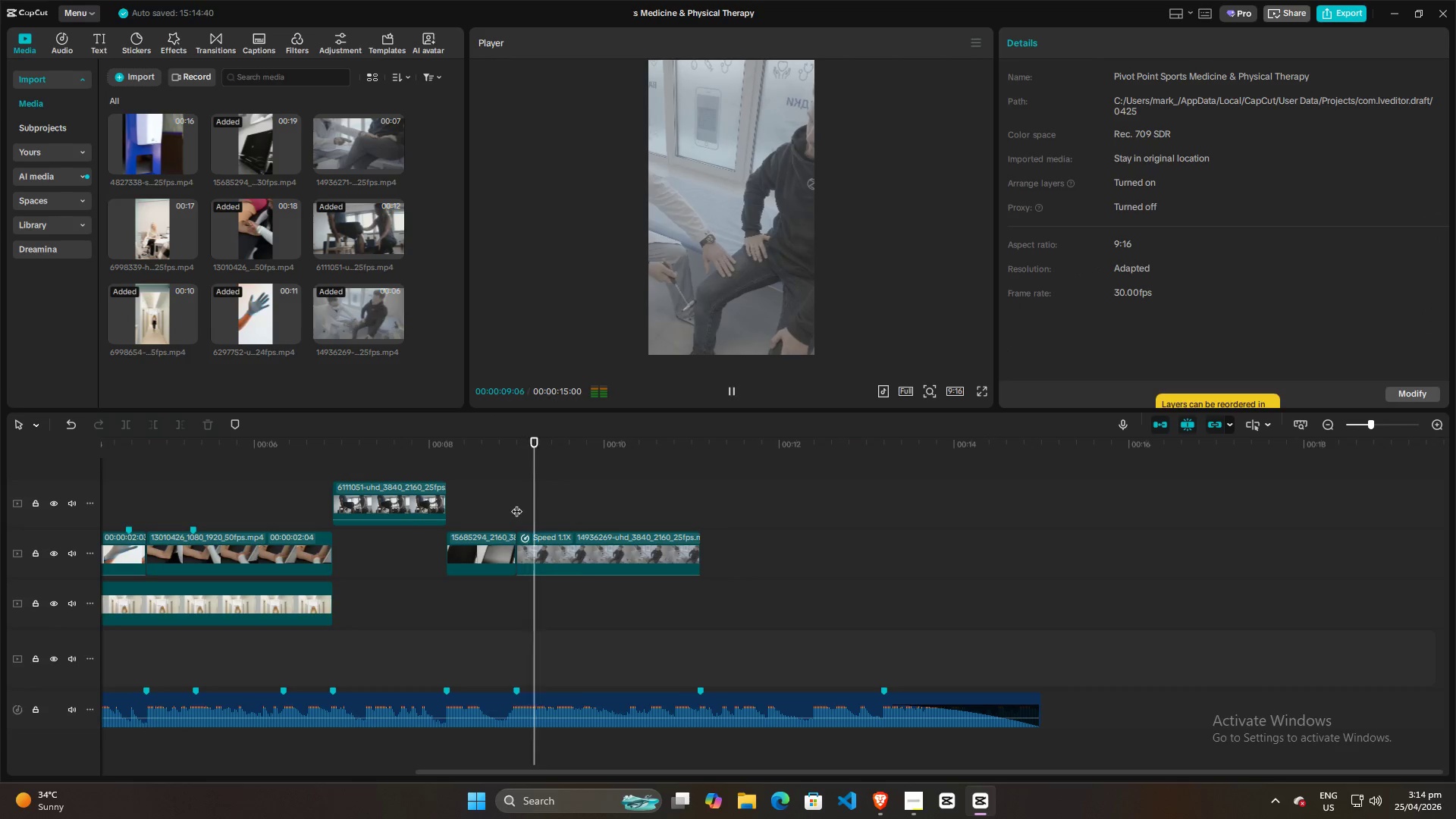 
key(Space)
 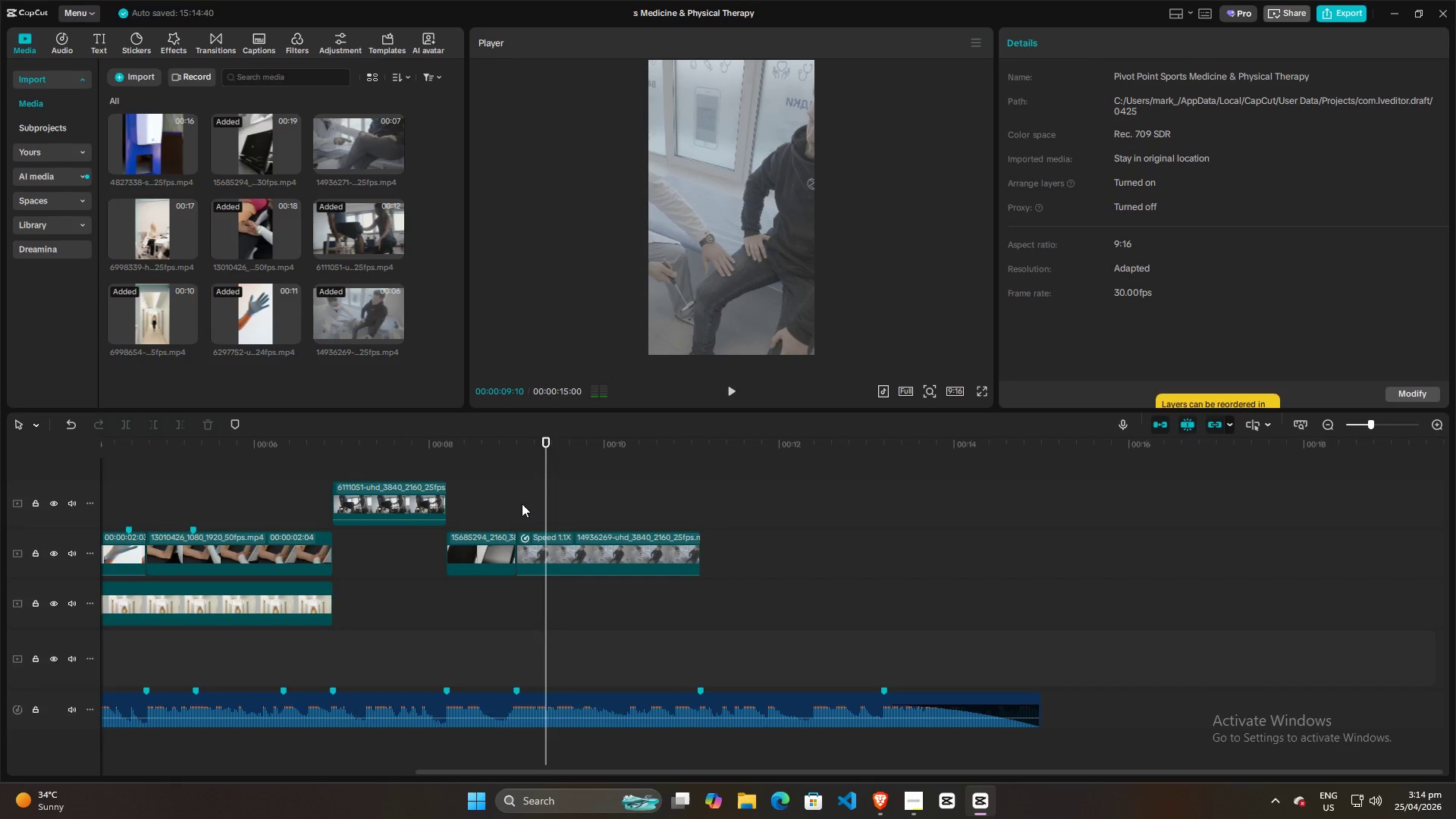 
key(Space)
 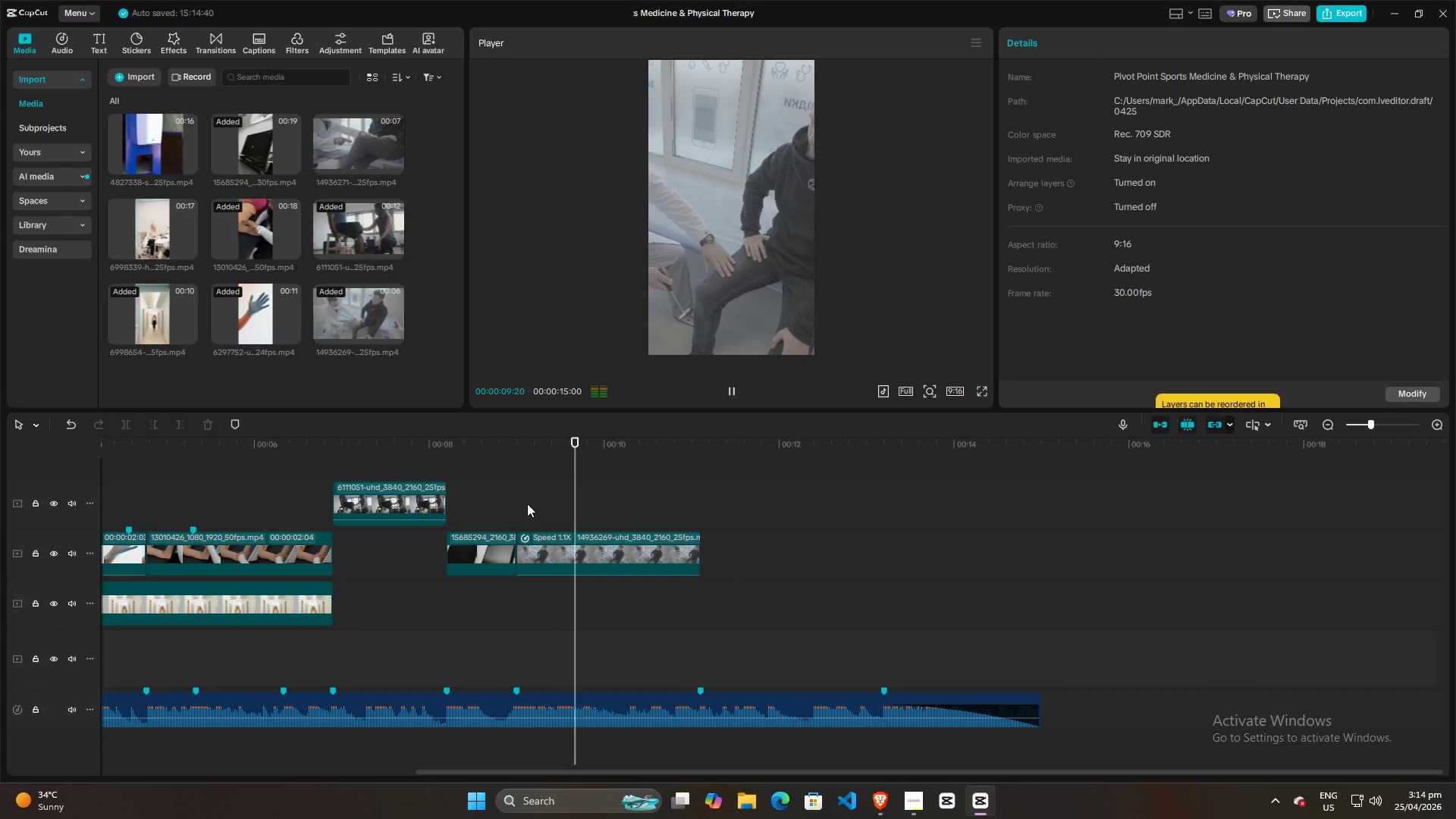 
key(Space)
 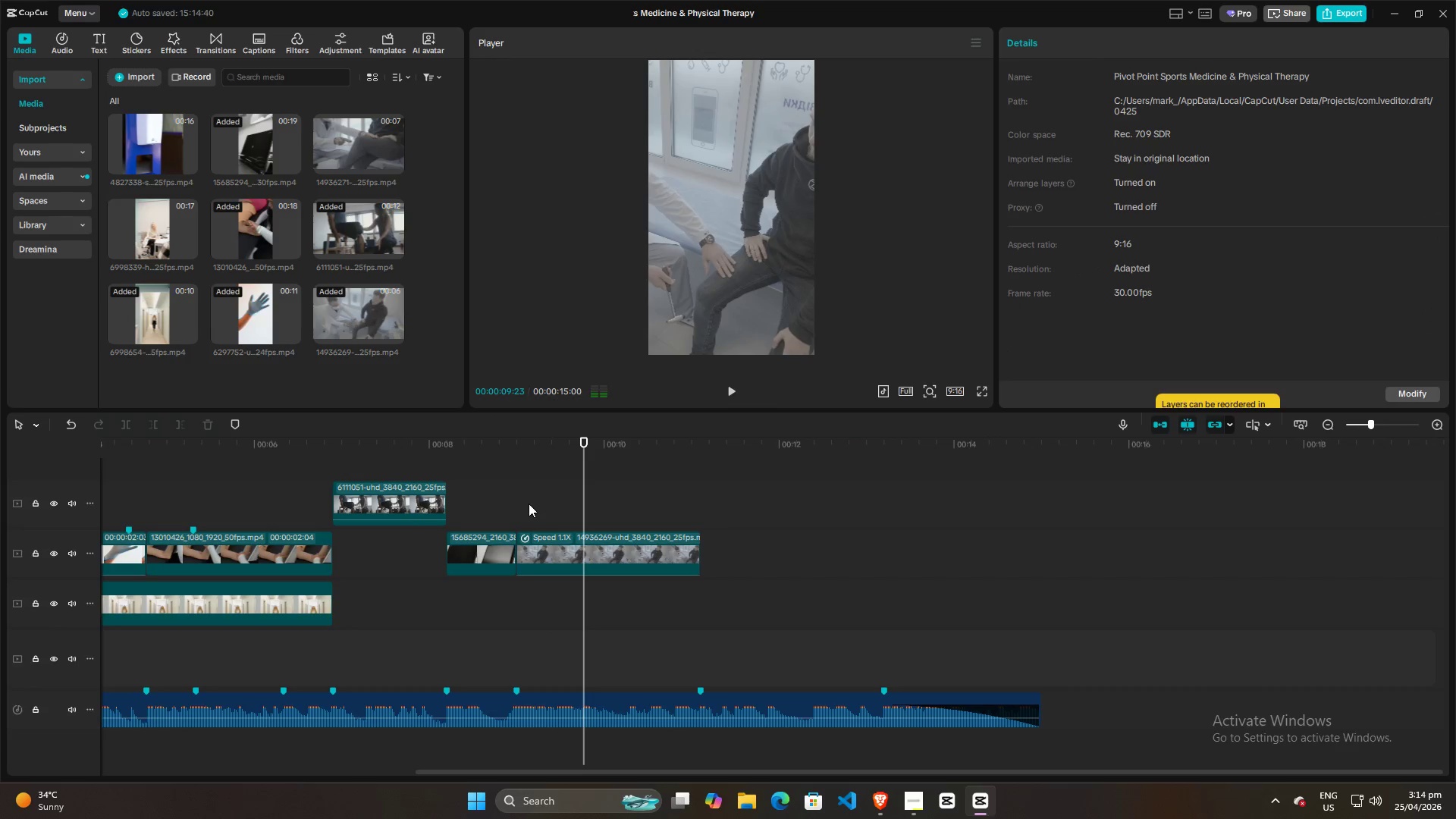 
key(Space)
 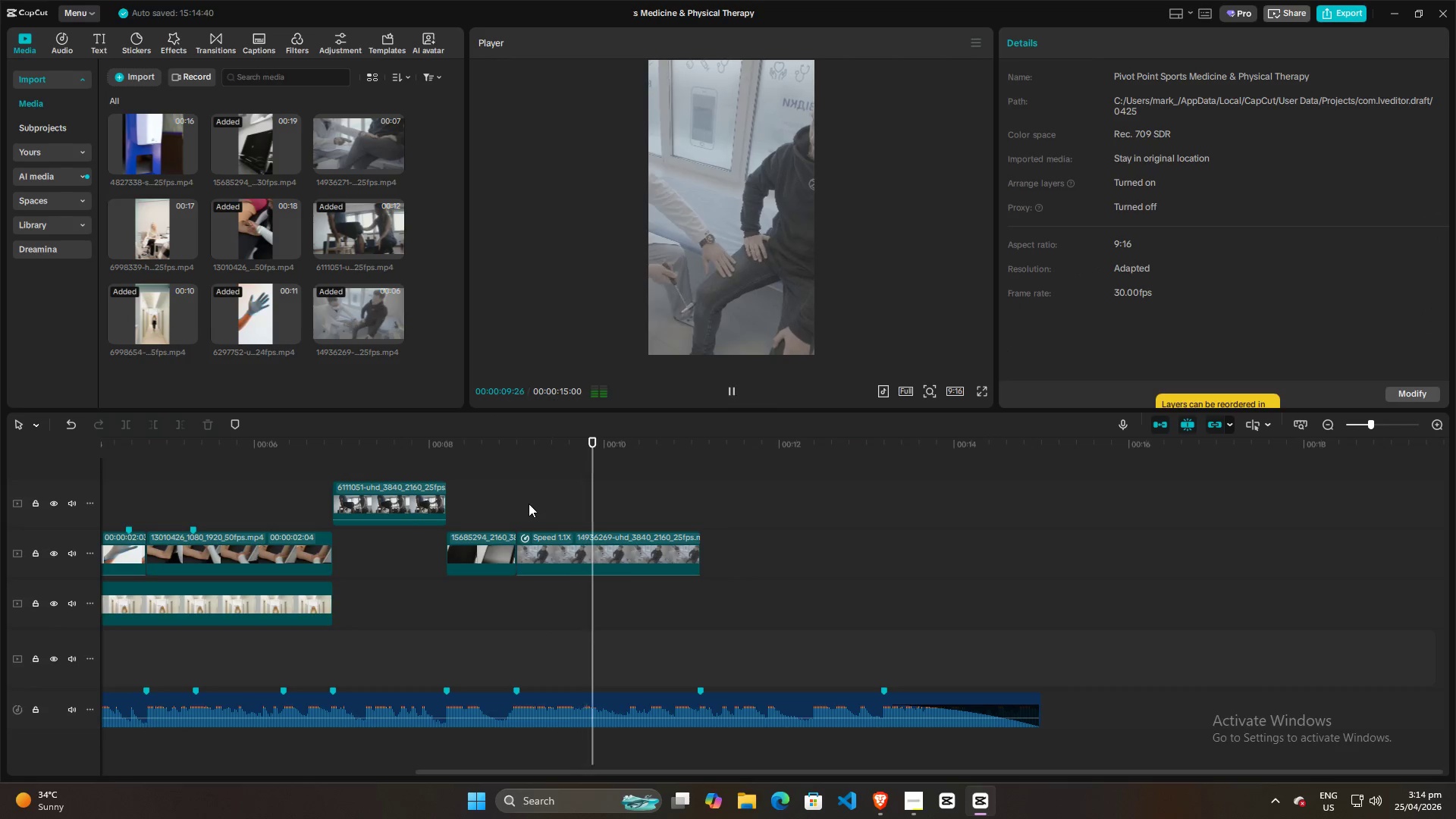 
key(Space)
 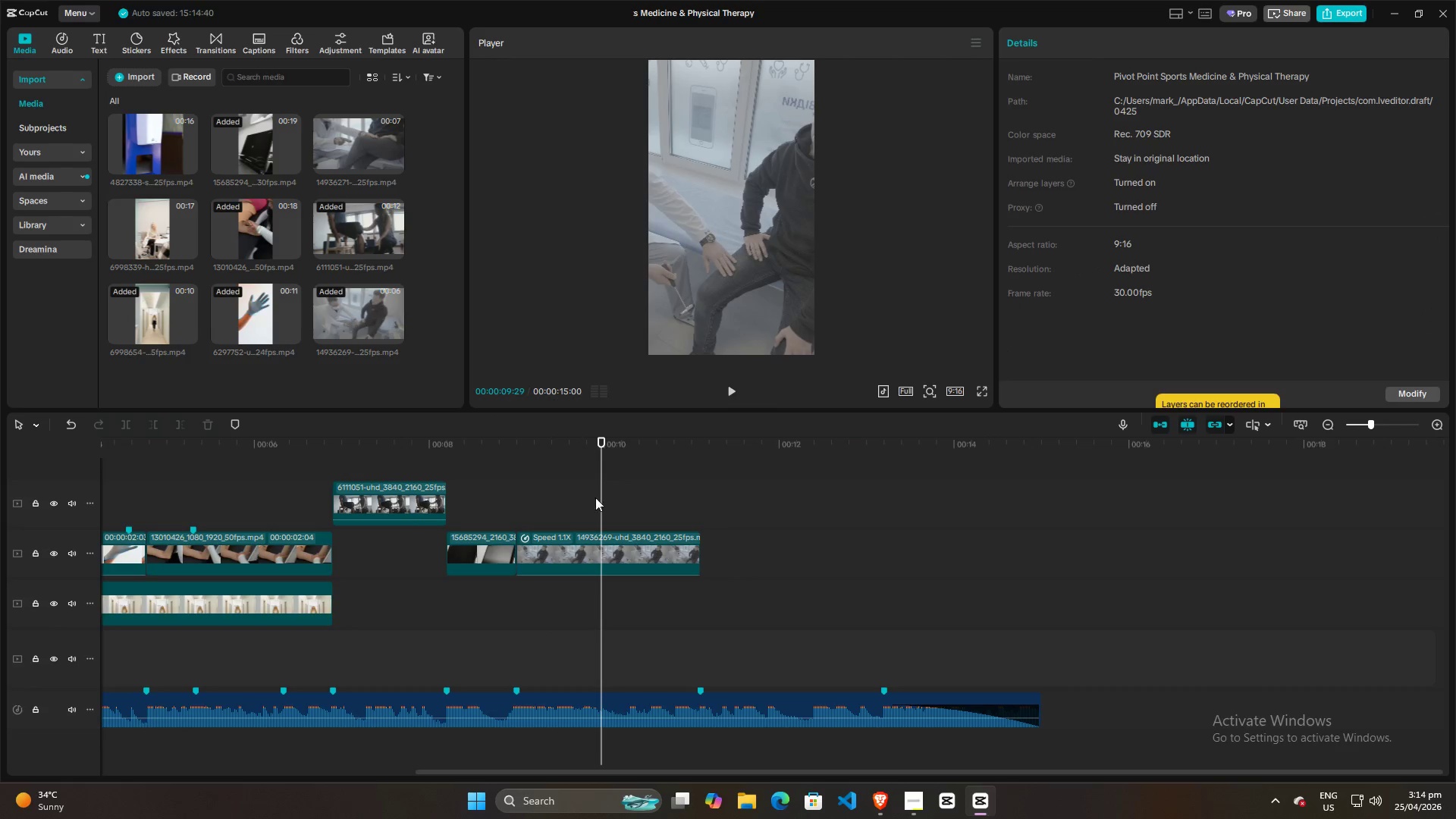 
left_click_drag(start_coordinate=[598, 497], to_coordinate=[540, 497])
 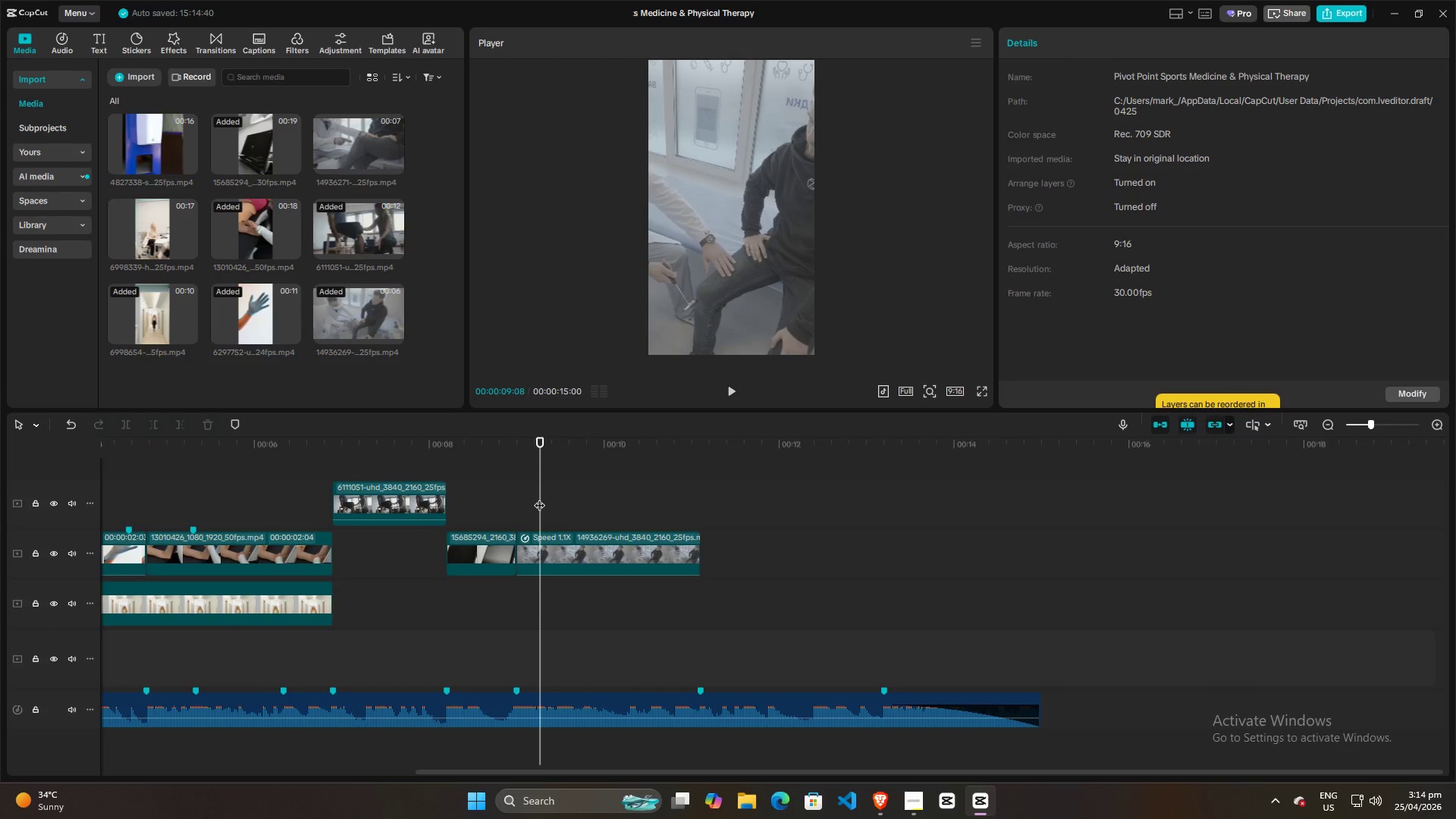 
left_click_drag(start_coordinate=[539, 497], to_coordinate=[515, 500])
 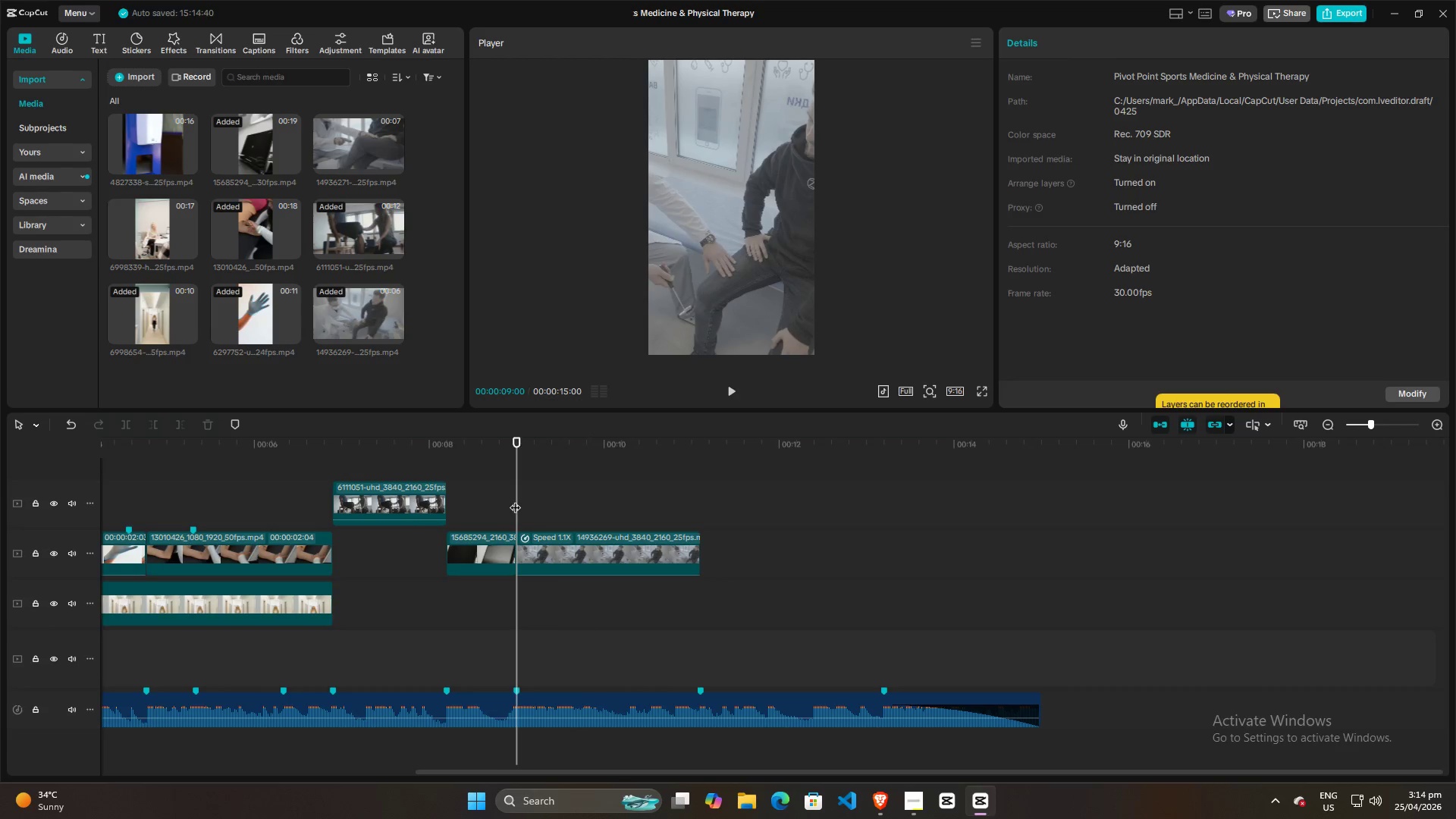 
key(Space)
 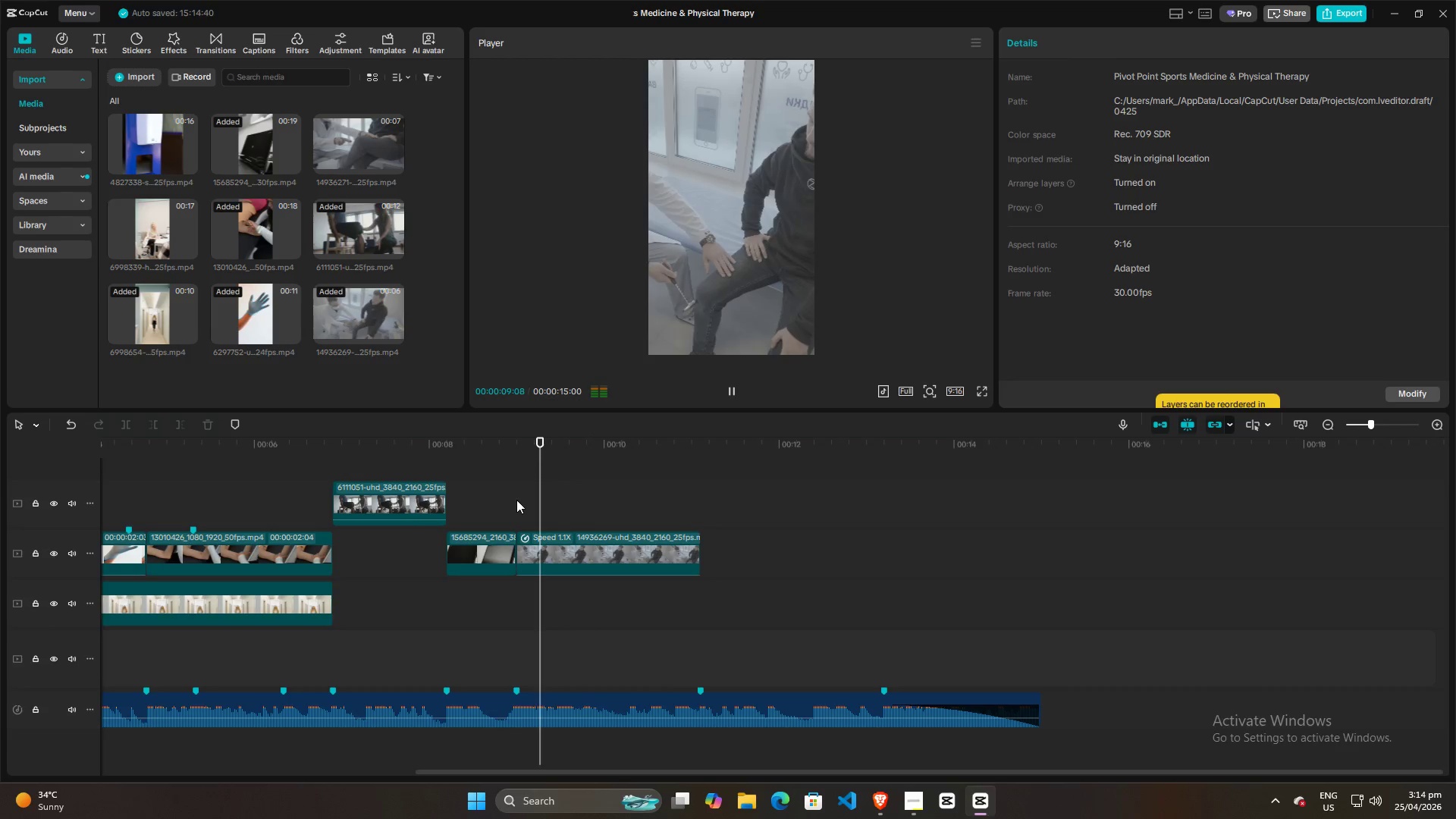 
key(Space)
 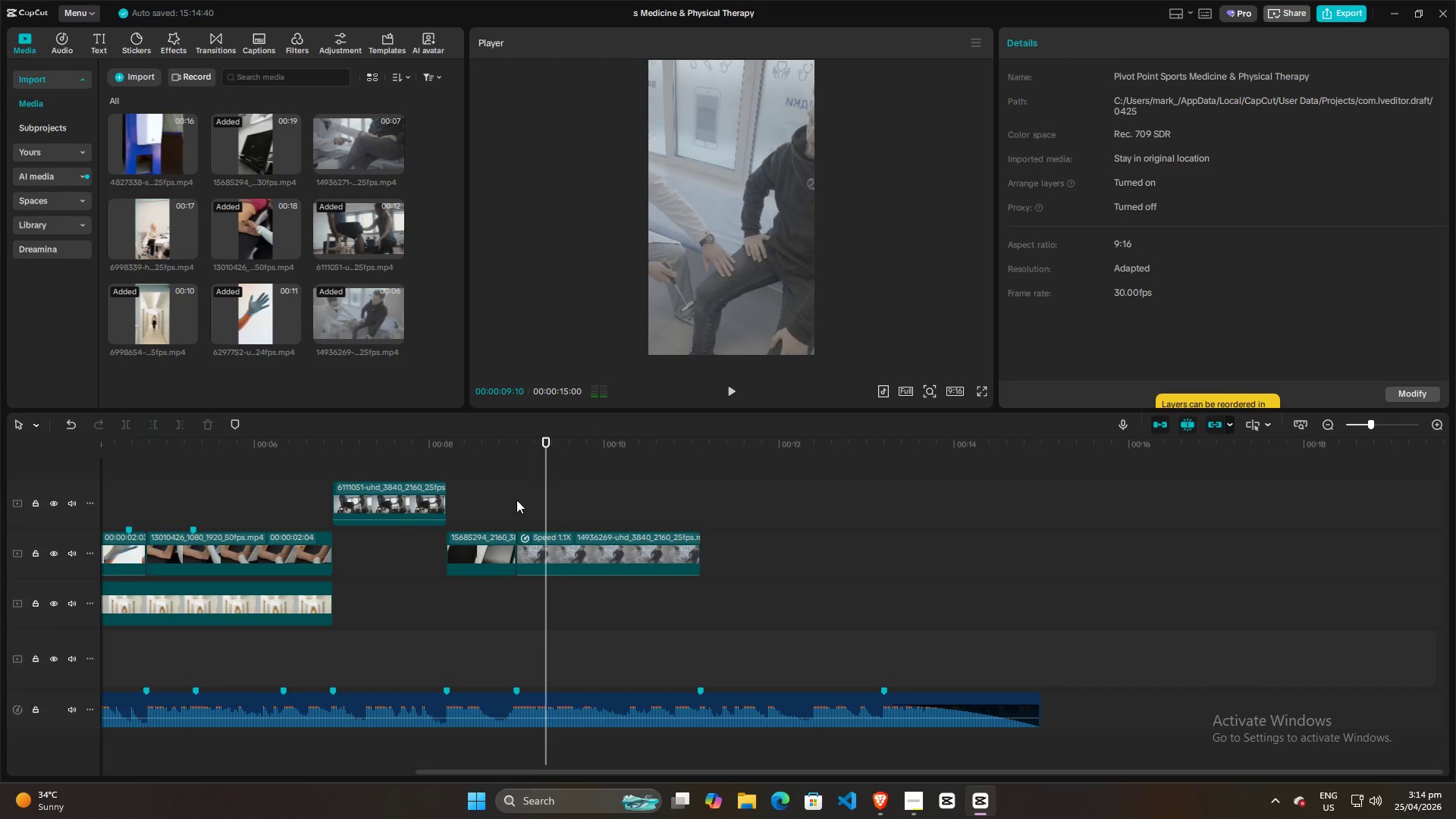 
key(Space)
 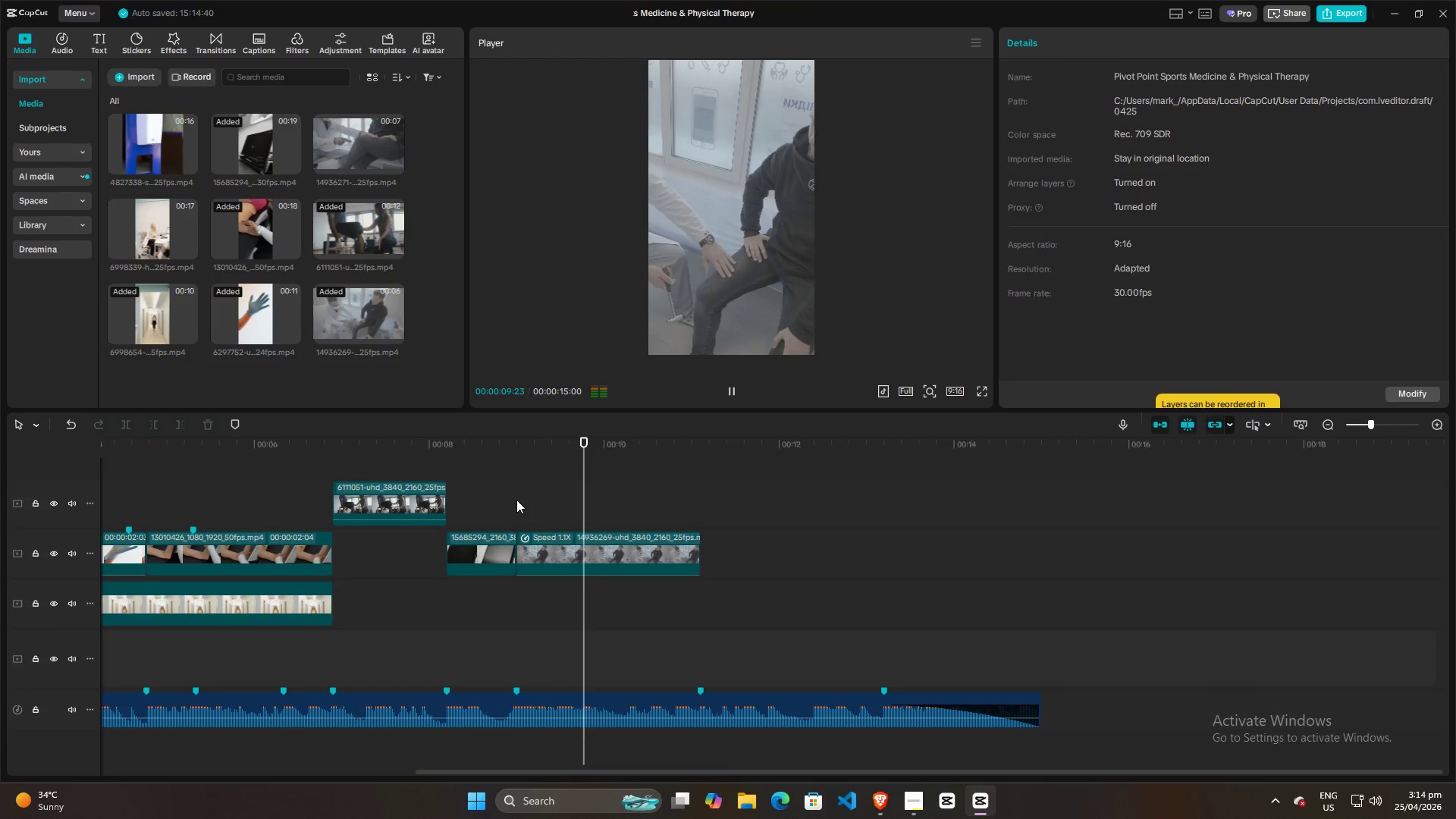 
key(Space)
 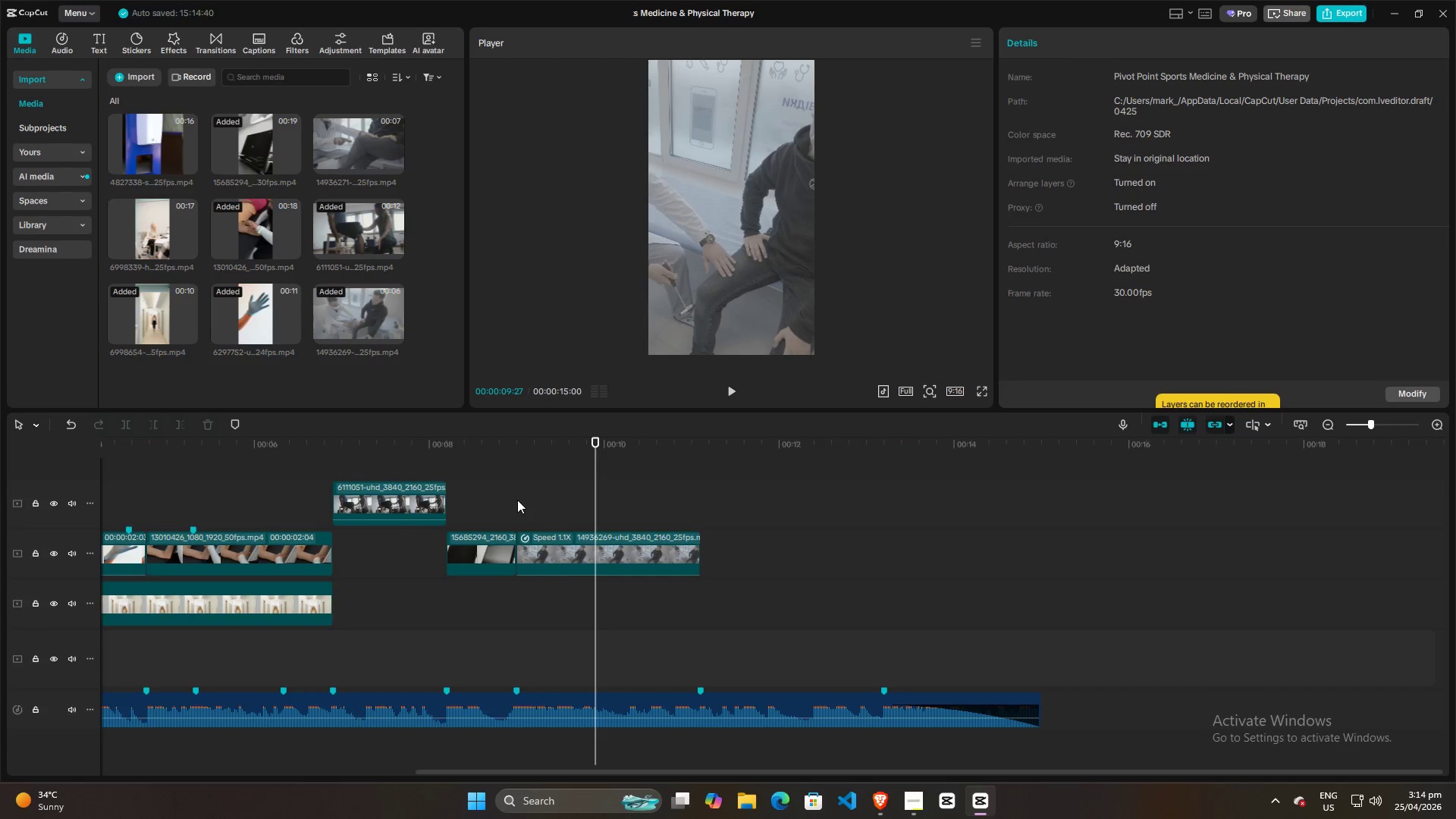 
key(Space)
 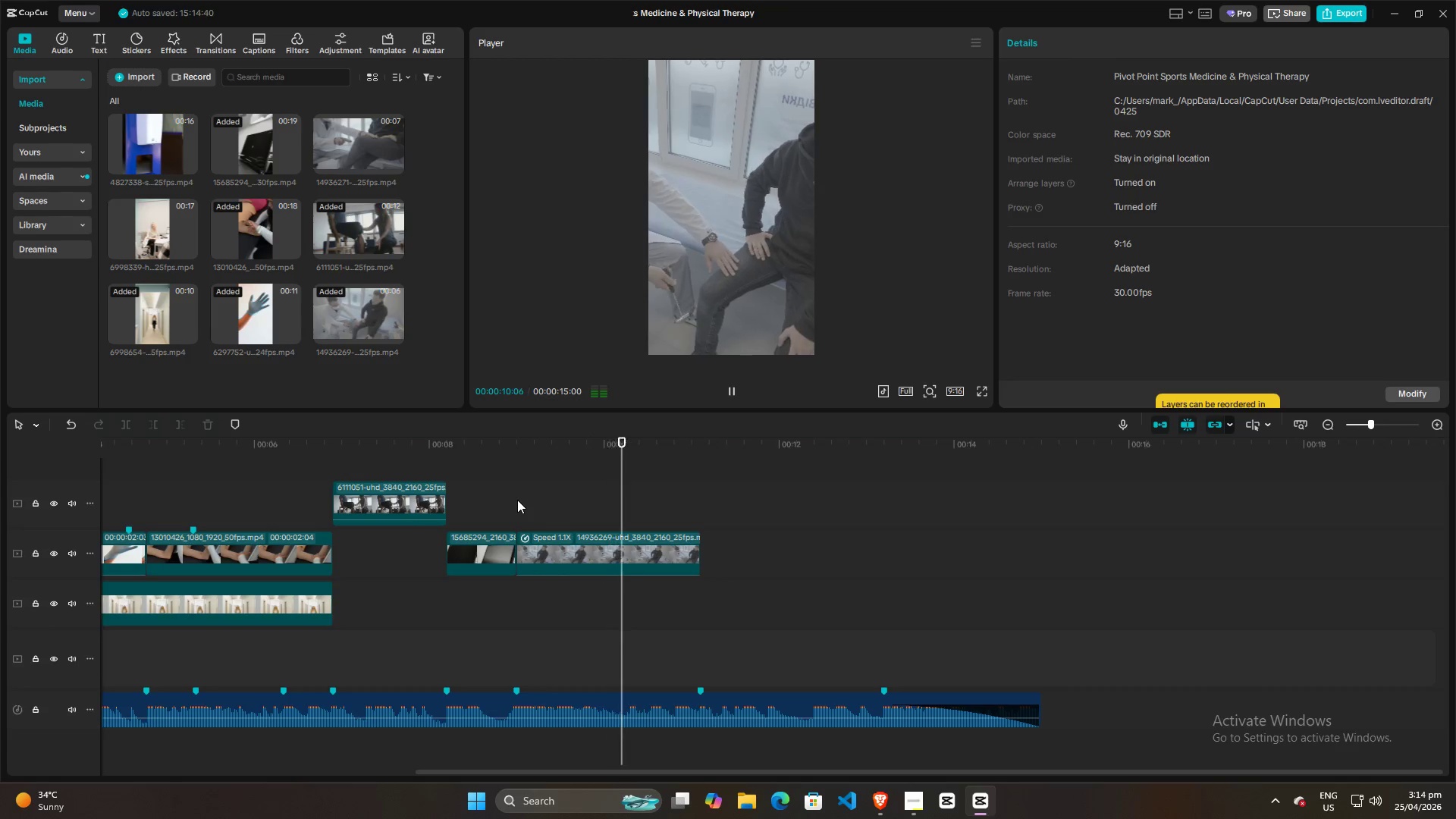 
key(Space)
 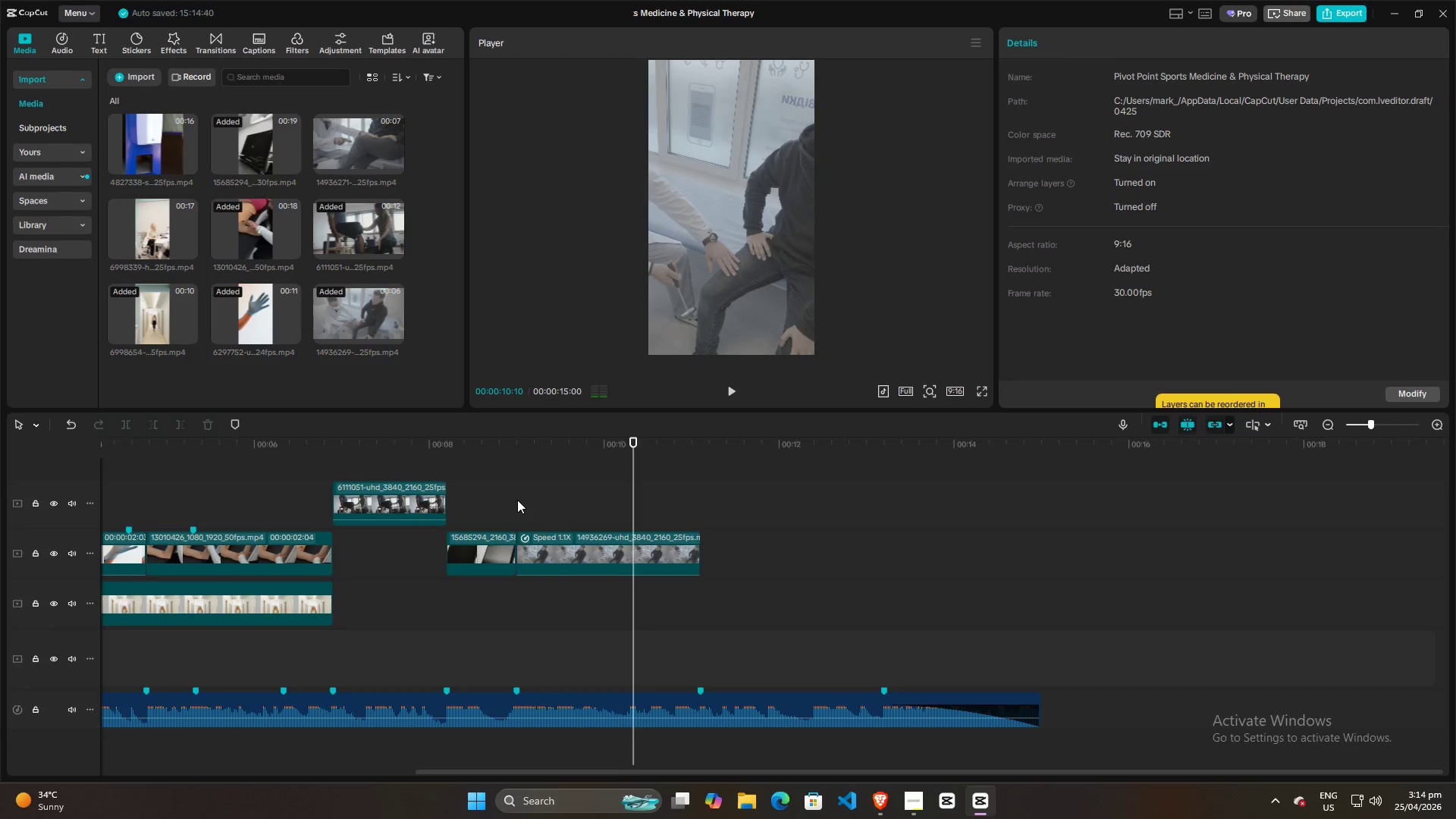 
key(Space)
 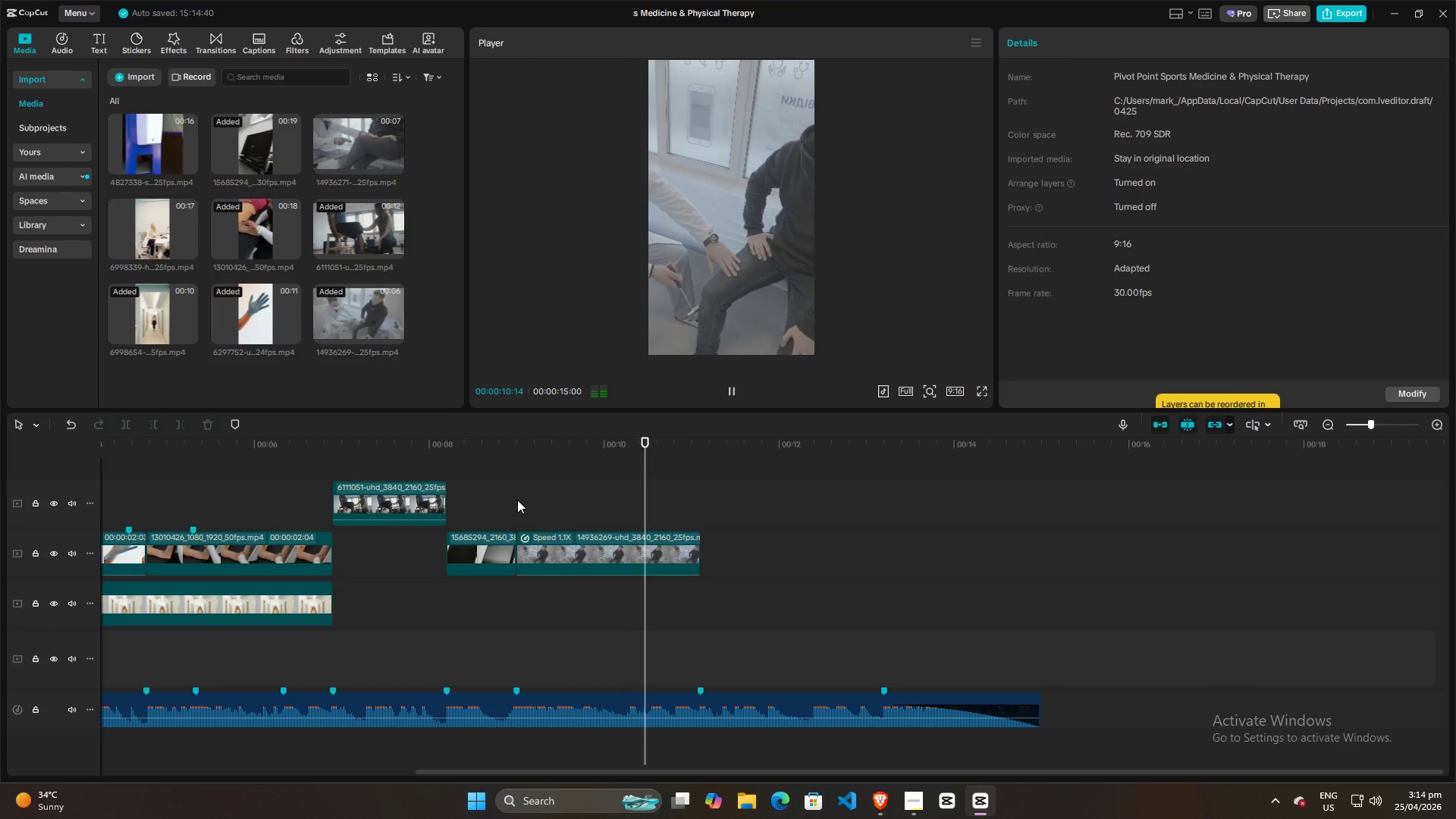 
key(Space)
 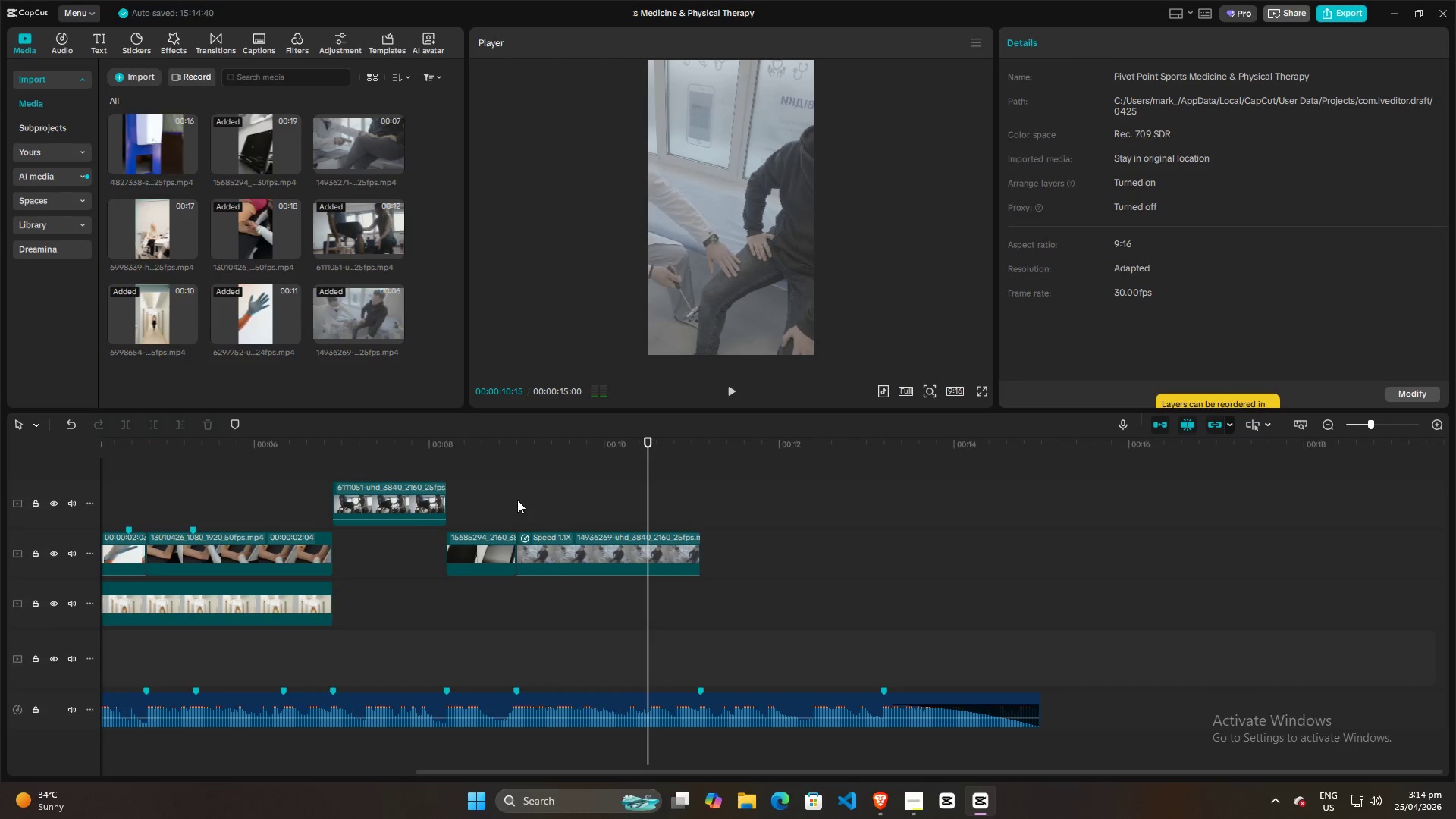 
key(Space)
 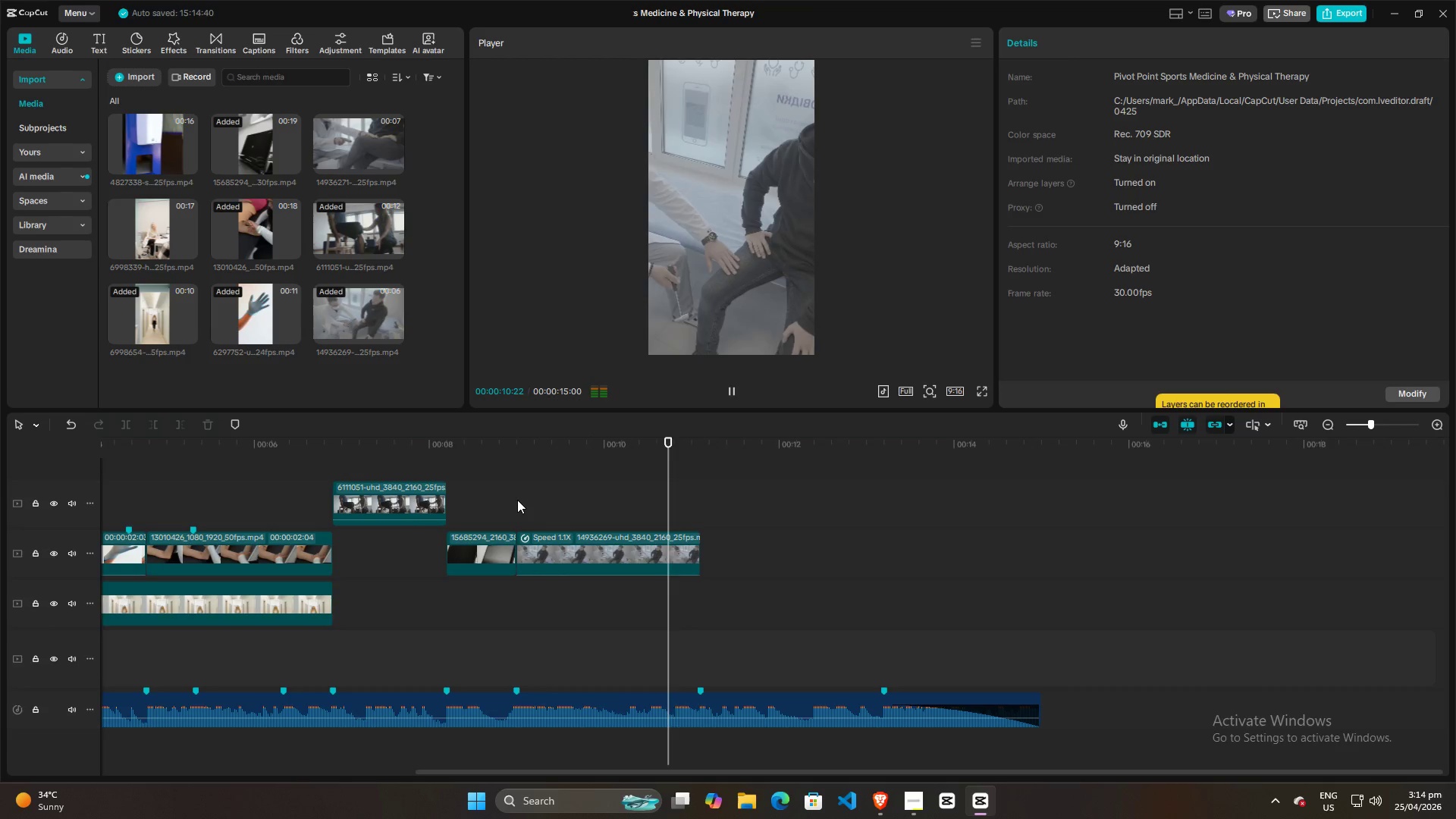 
key(Space)
 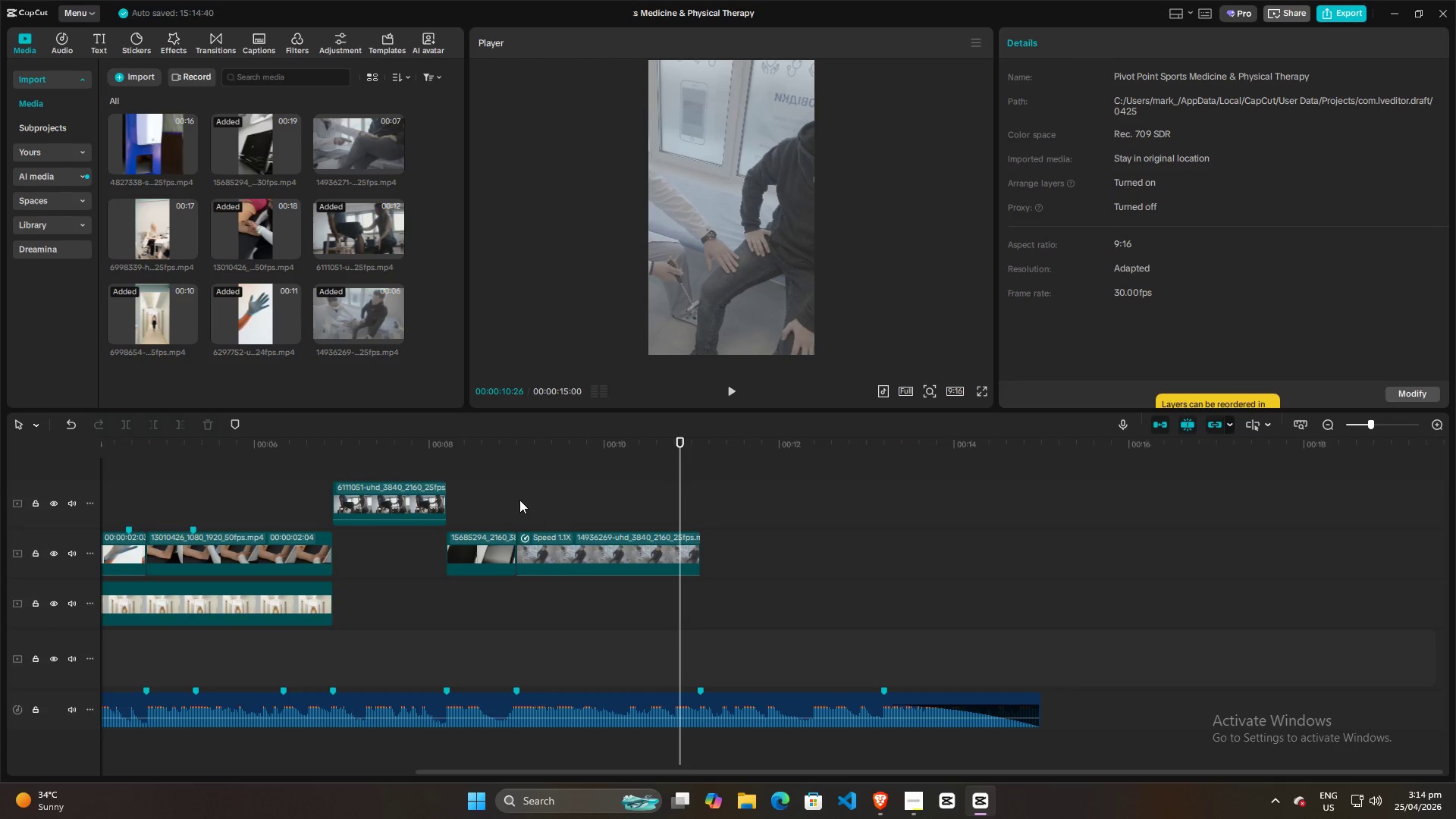 
key(Space)
 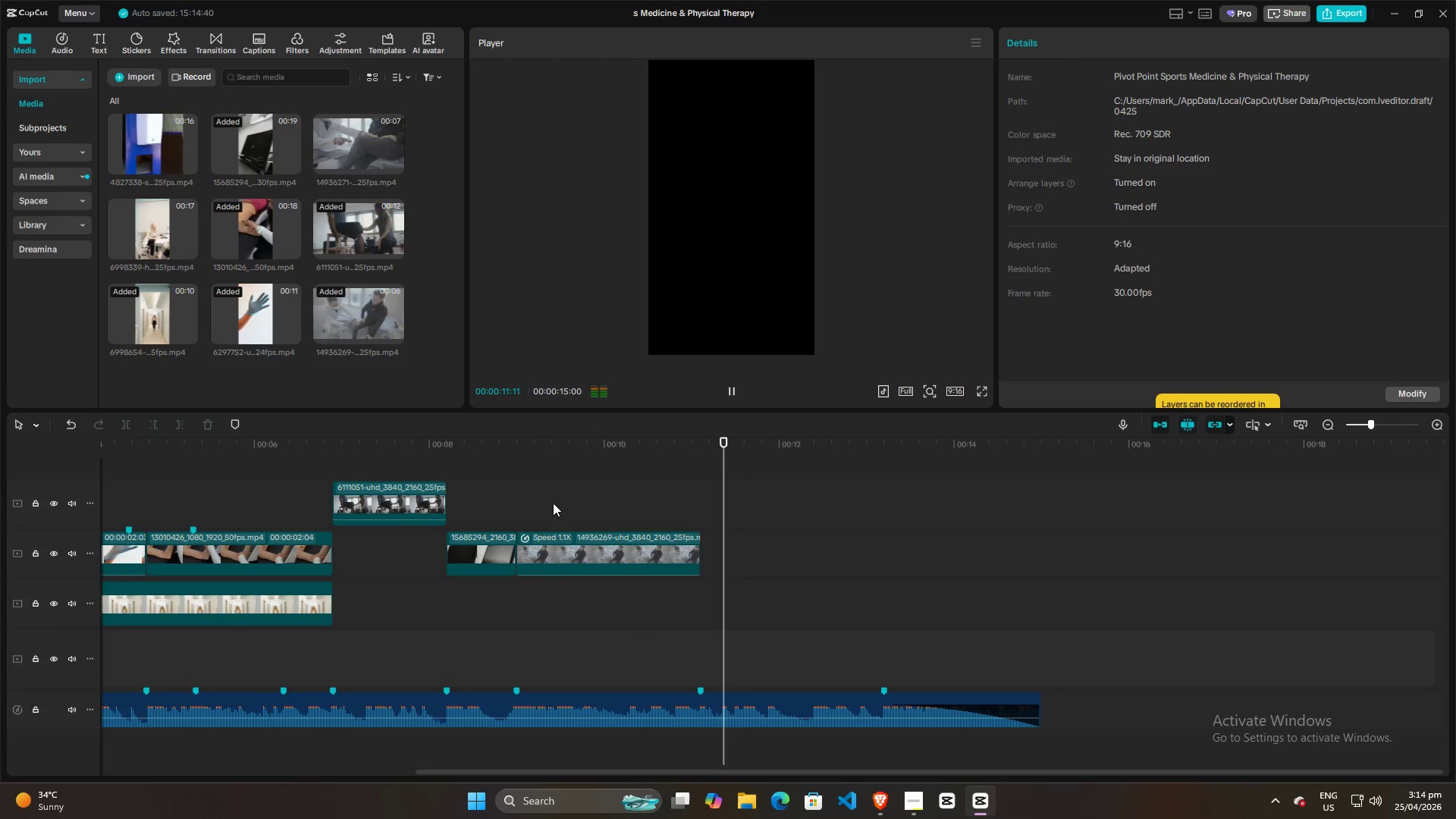 
key(Space)
 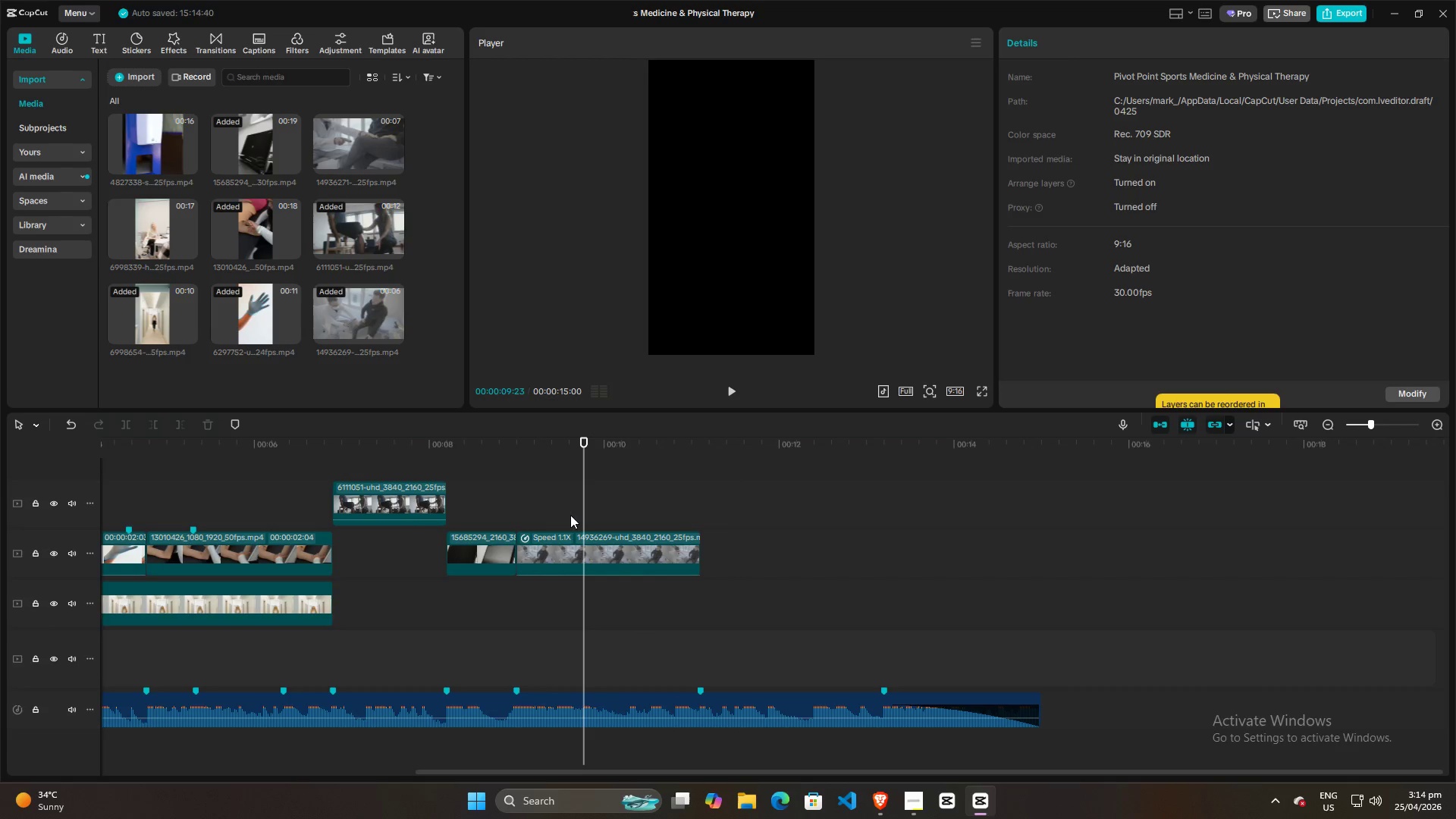 
double_click([563, 543])
 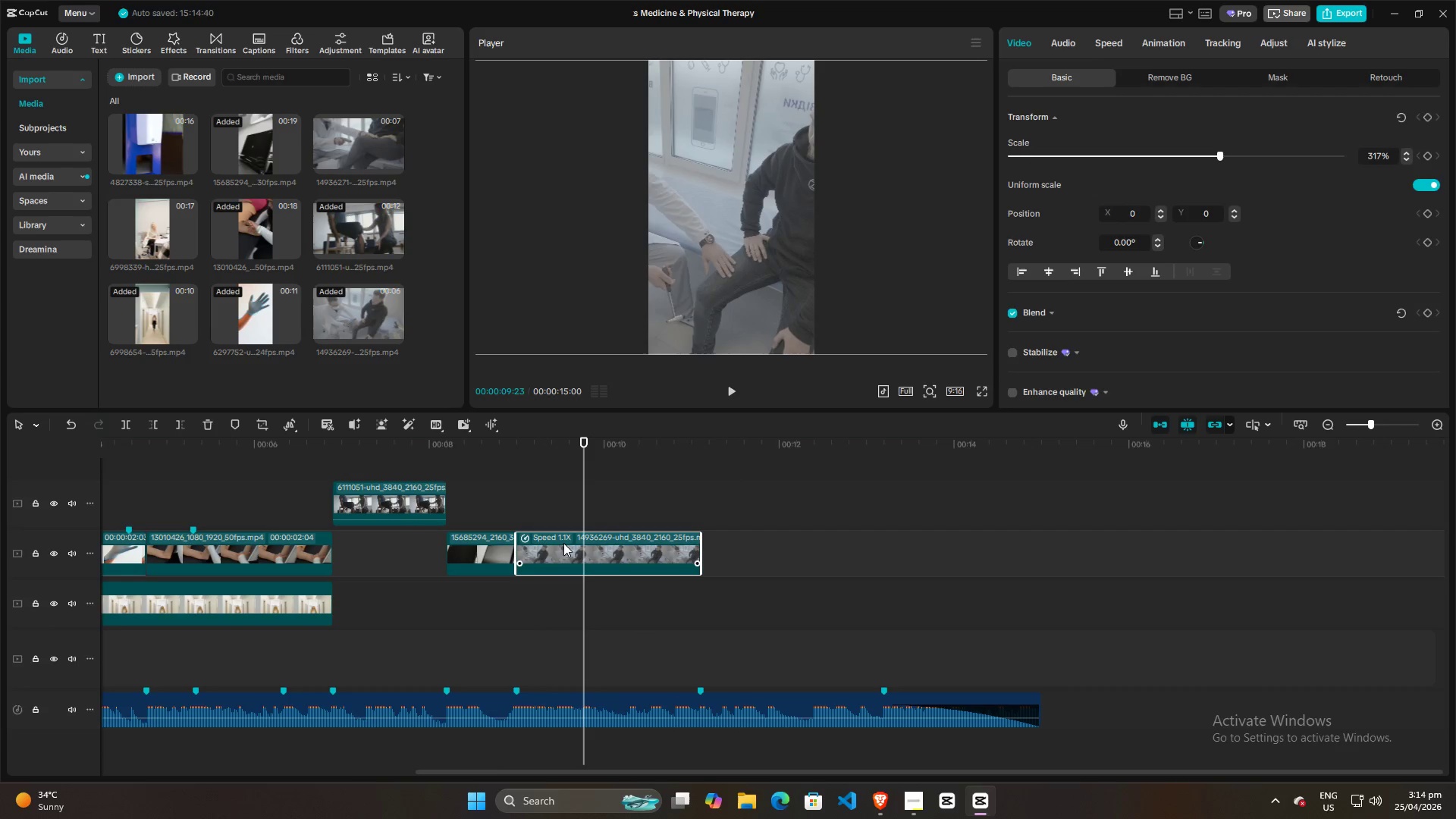 
key(Control+R)
 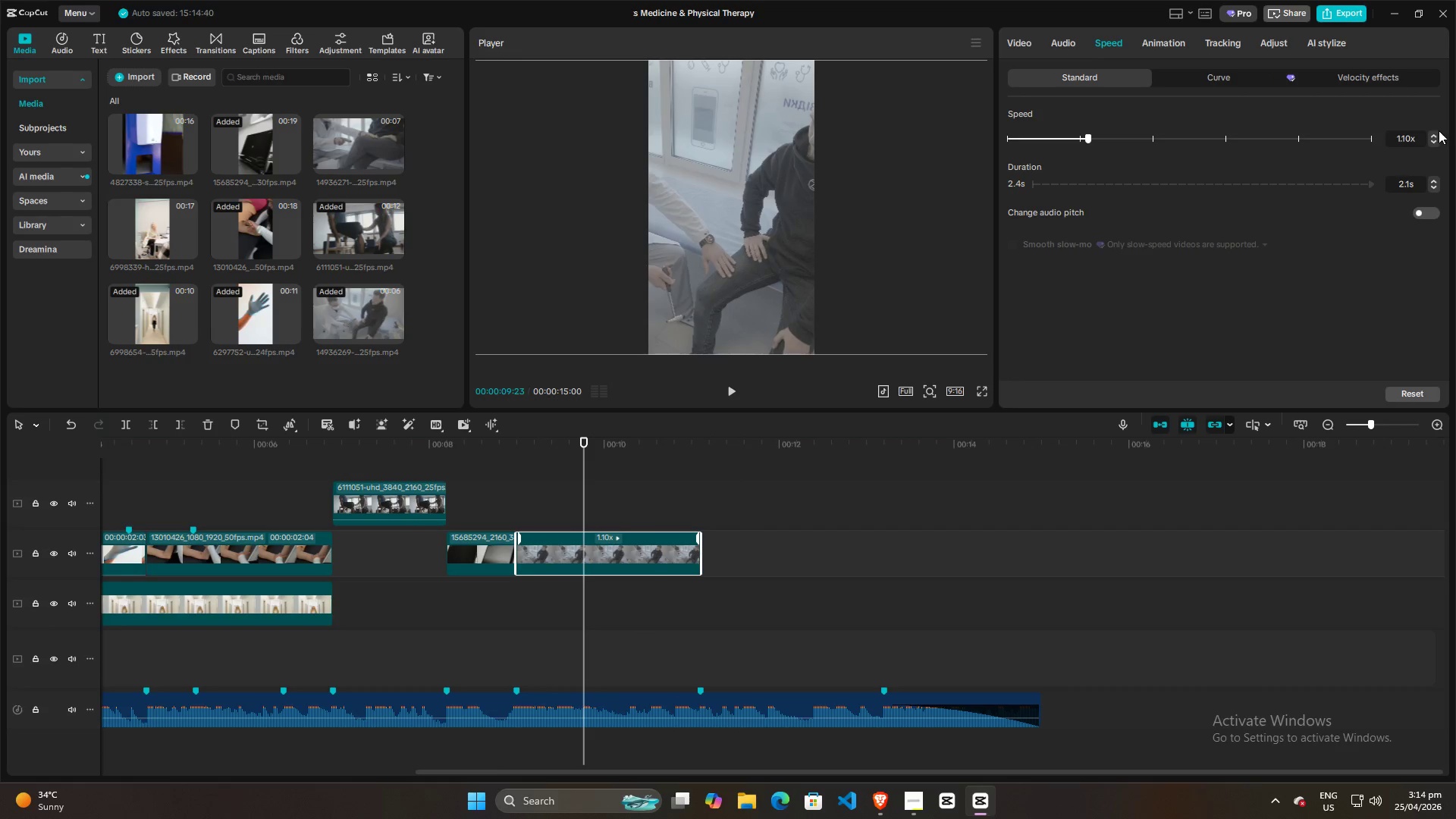 
left_click([1434, 133])
 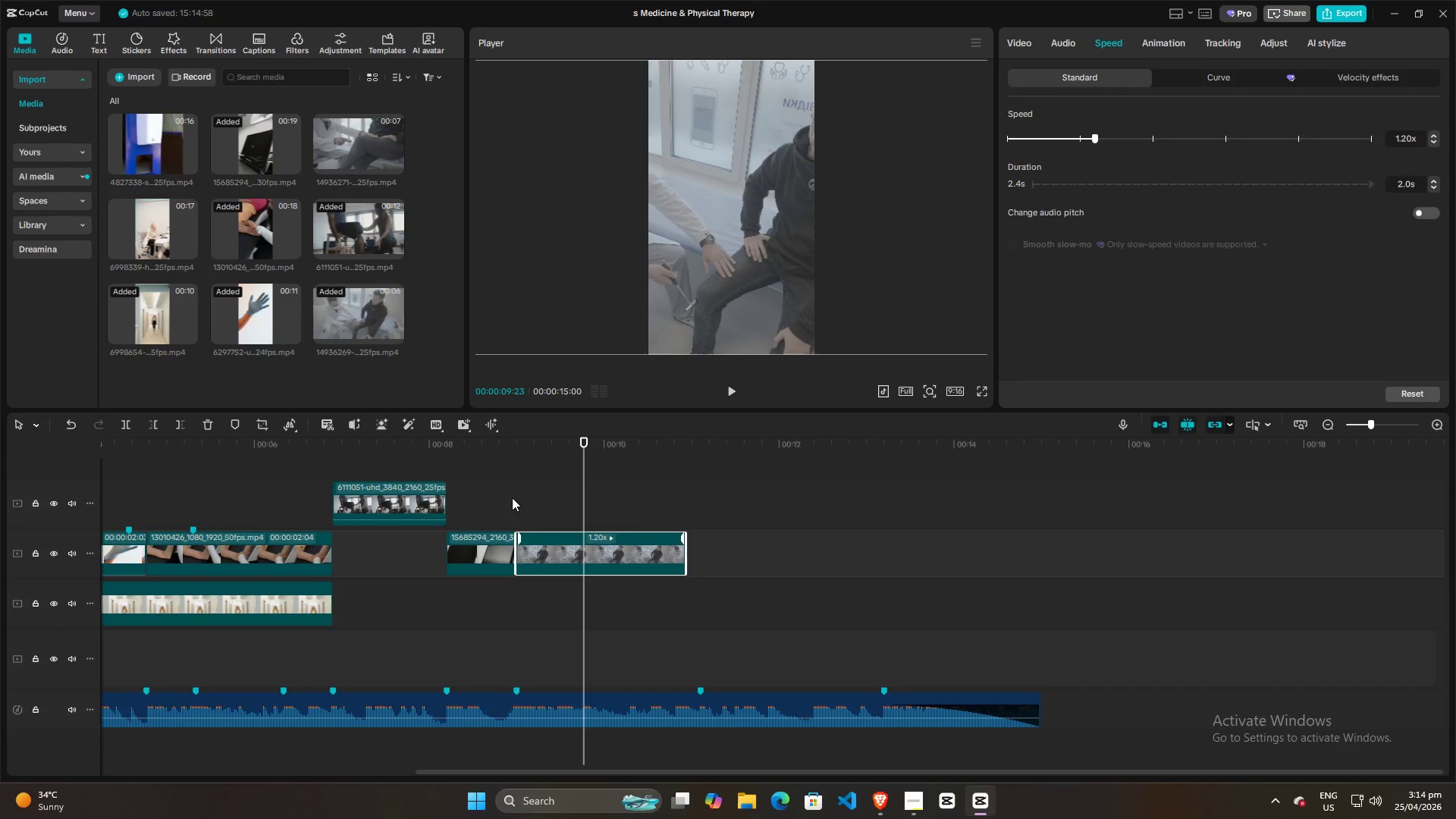 
key(Space)
 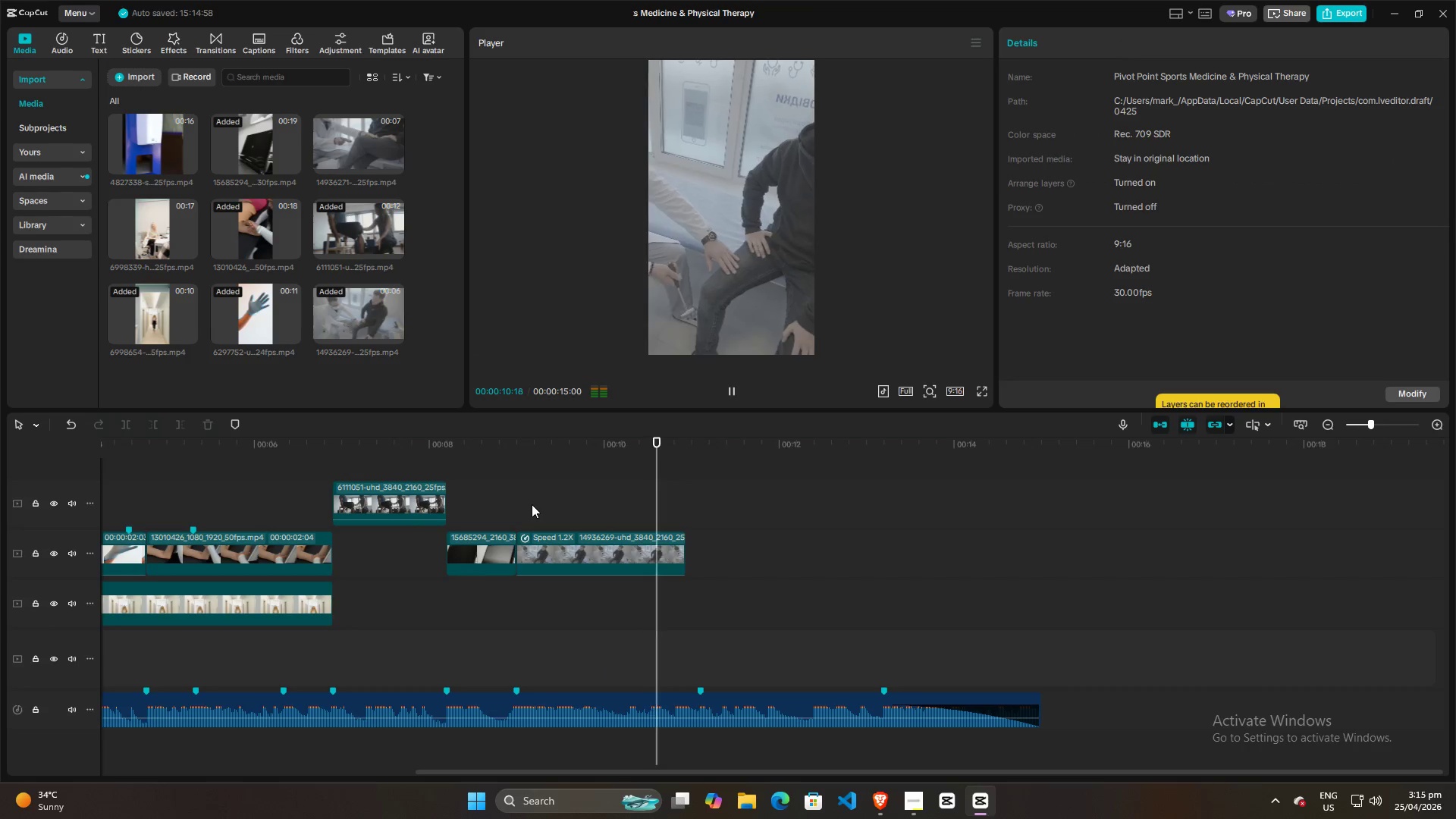 
key(Space)
 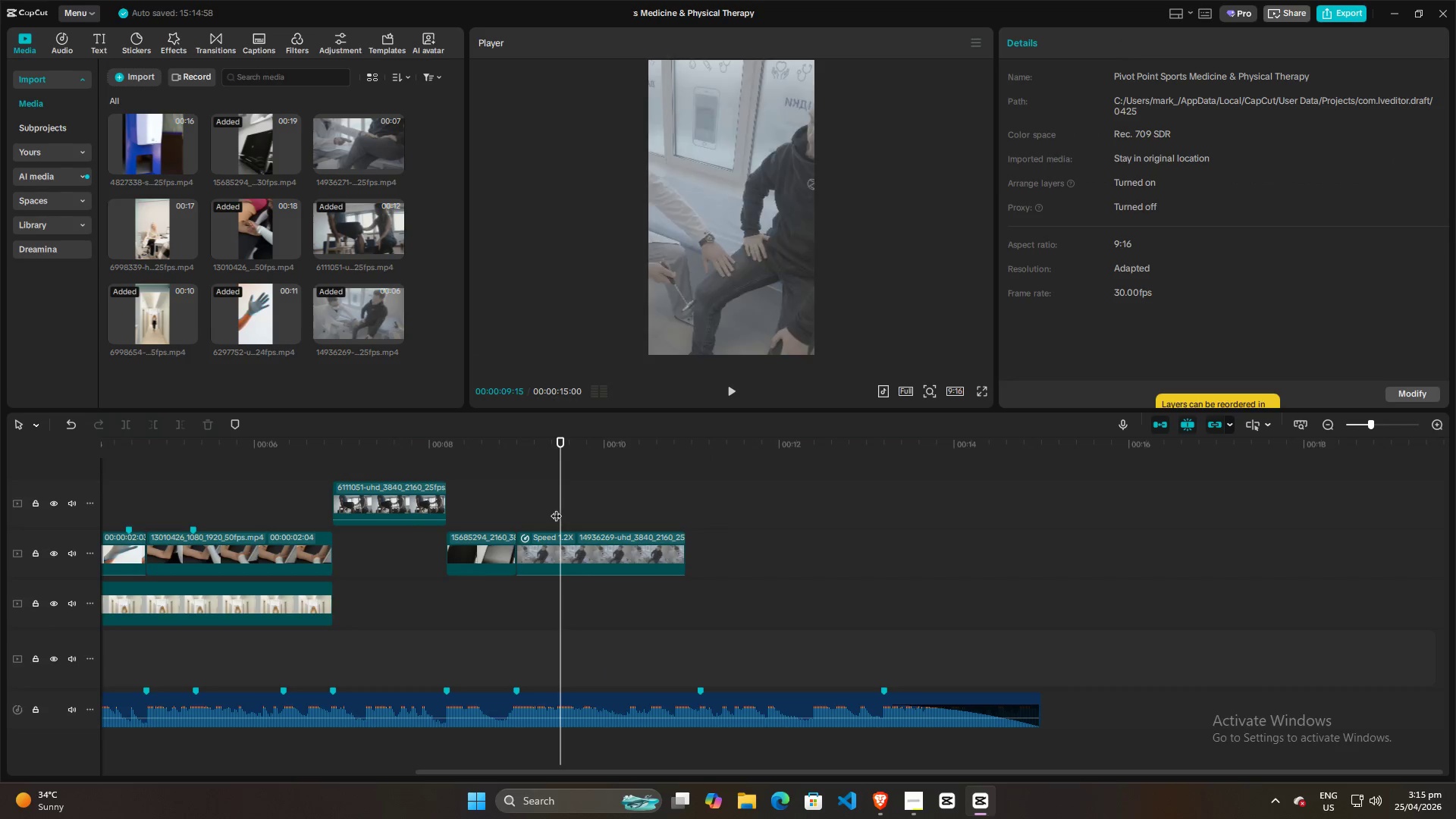 
double_click([515, 508])
 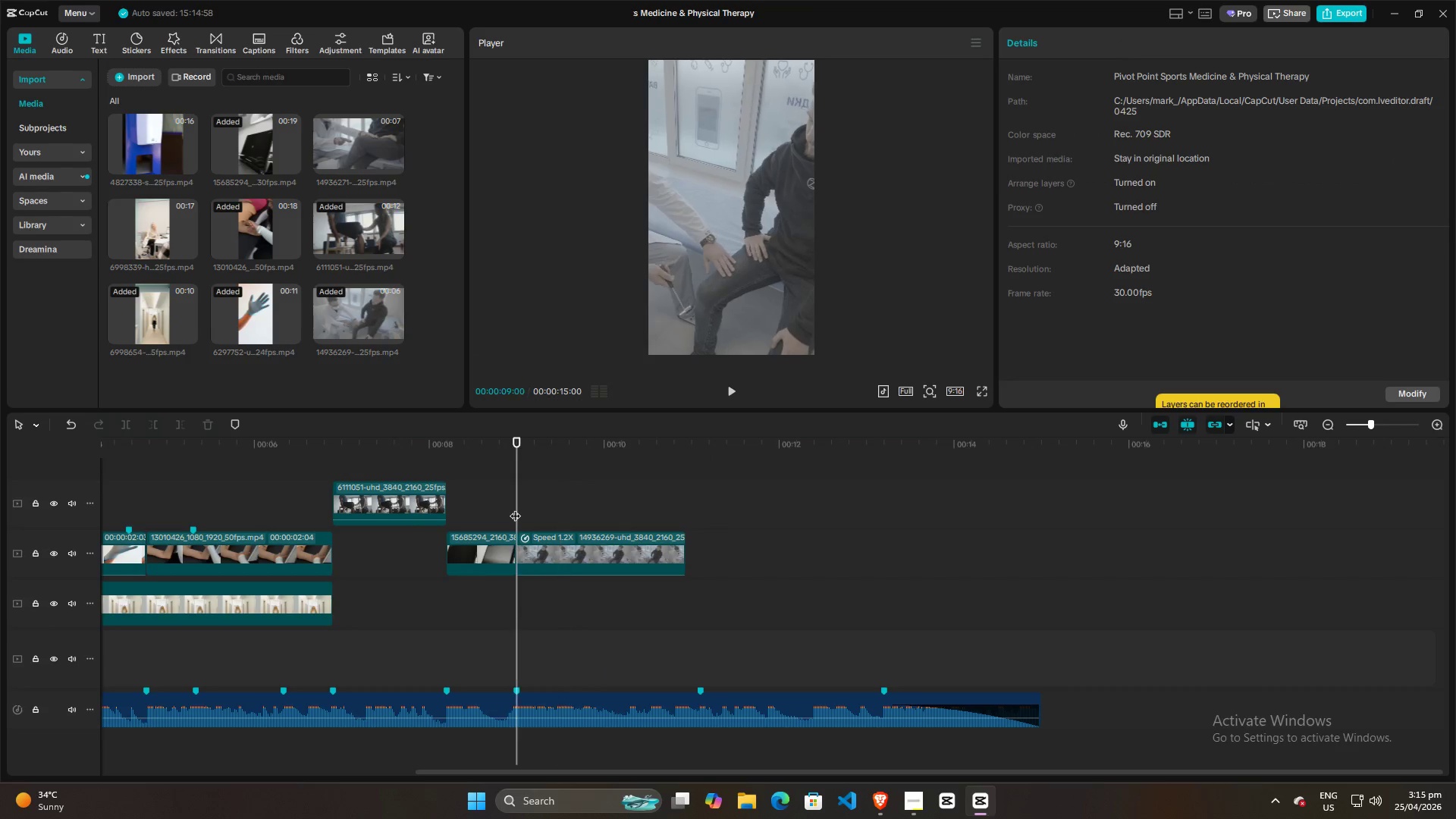 
key(Space)
 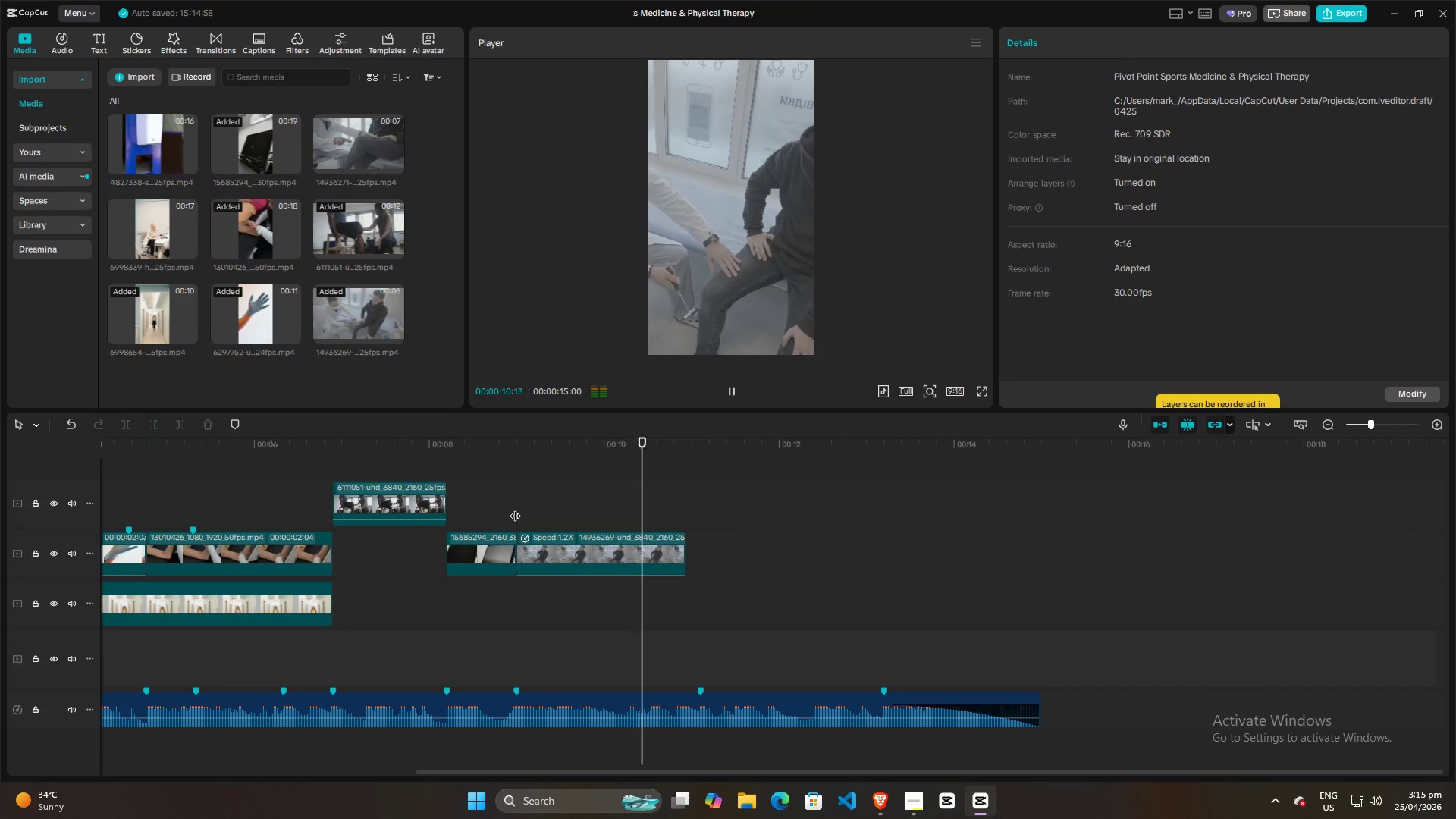 
key(Space)
 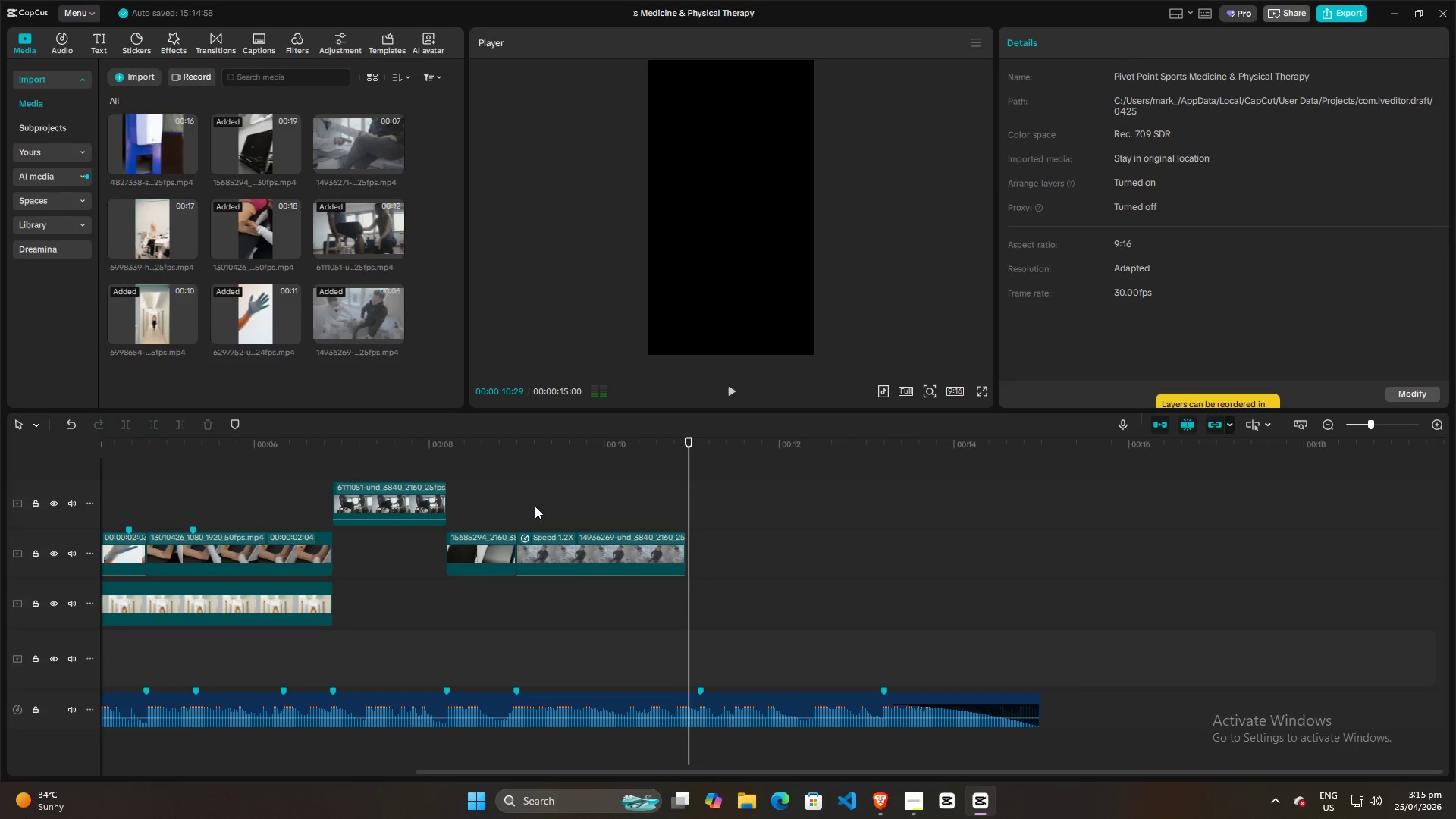 
key(Space)
 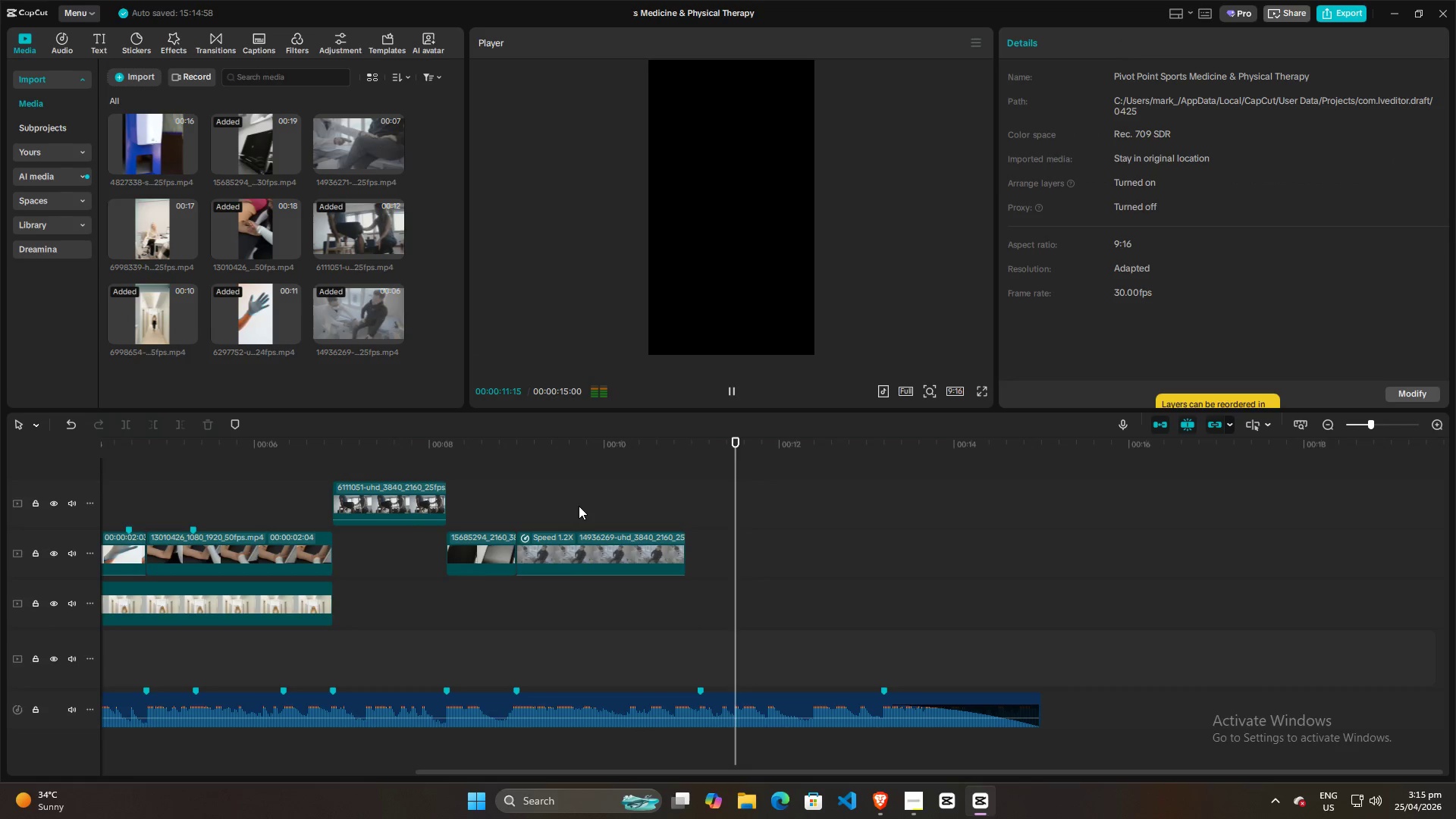 
key(Space)
 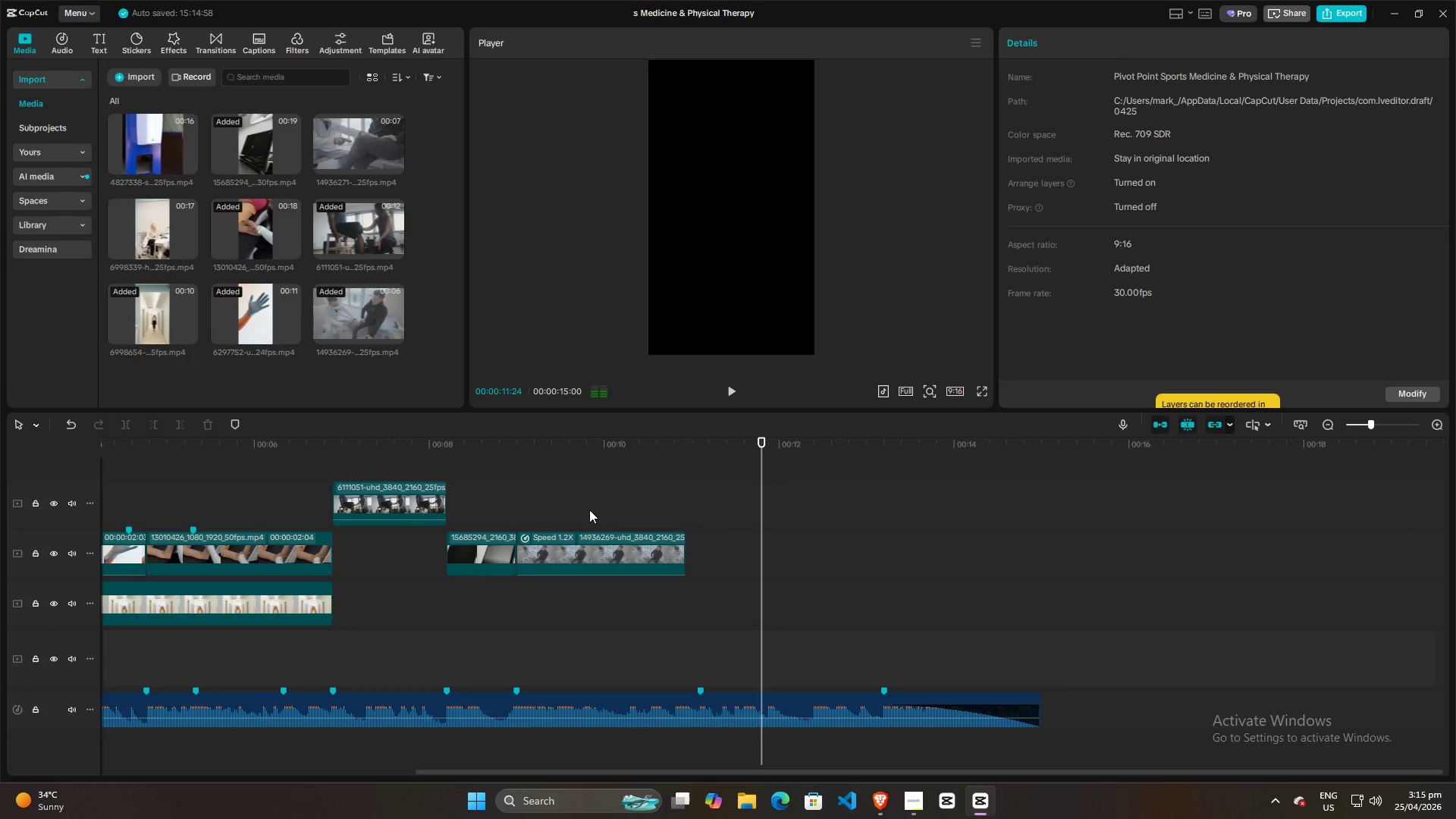 
left_click([589, 510])
 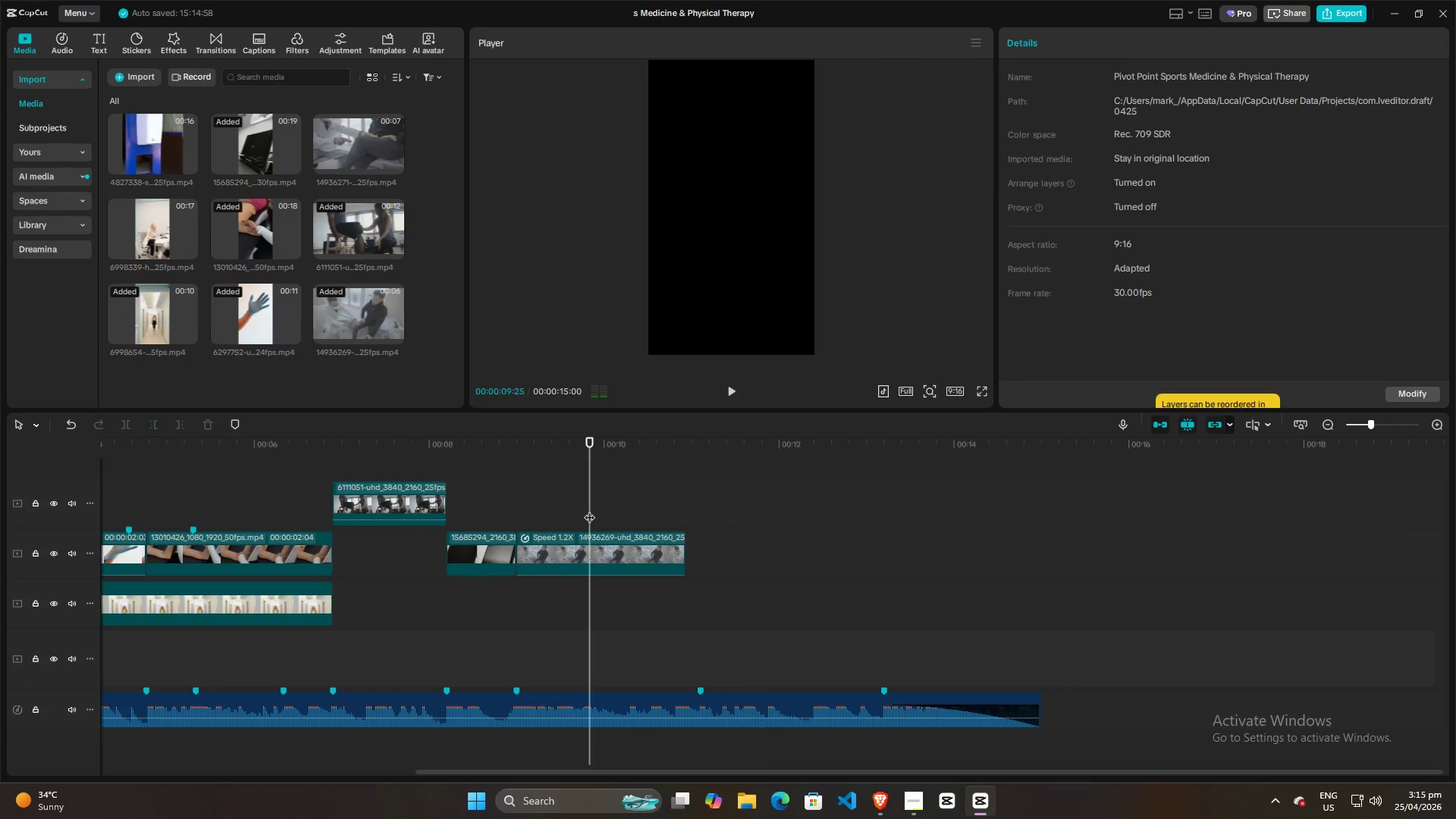 
key(Space)
 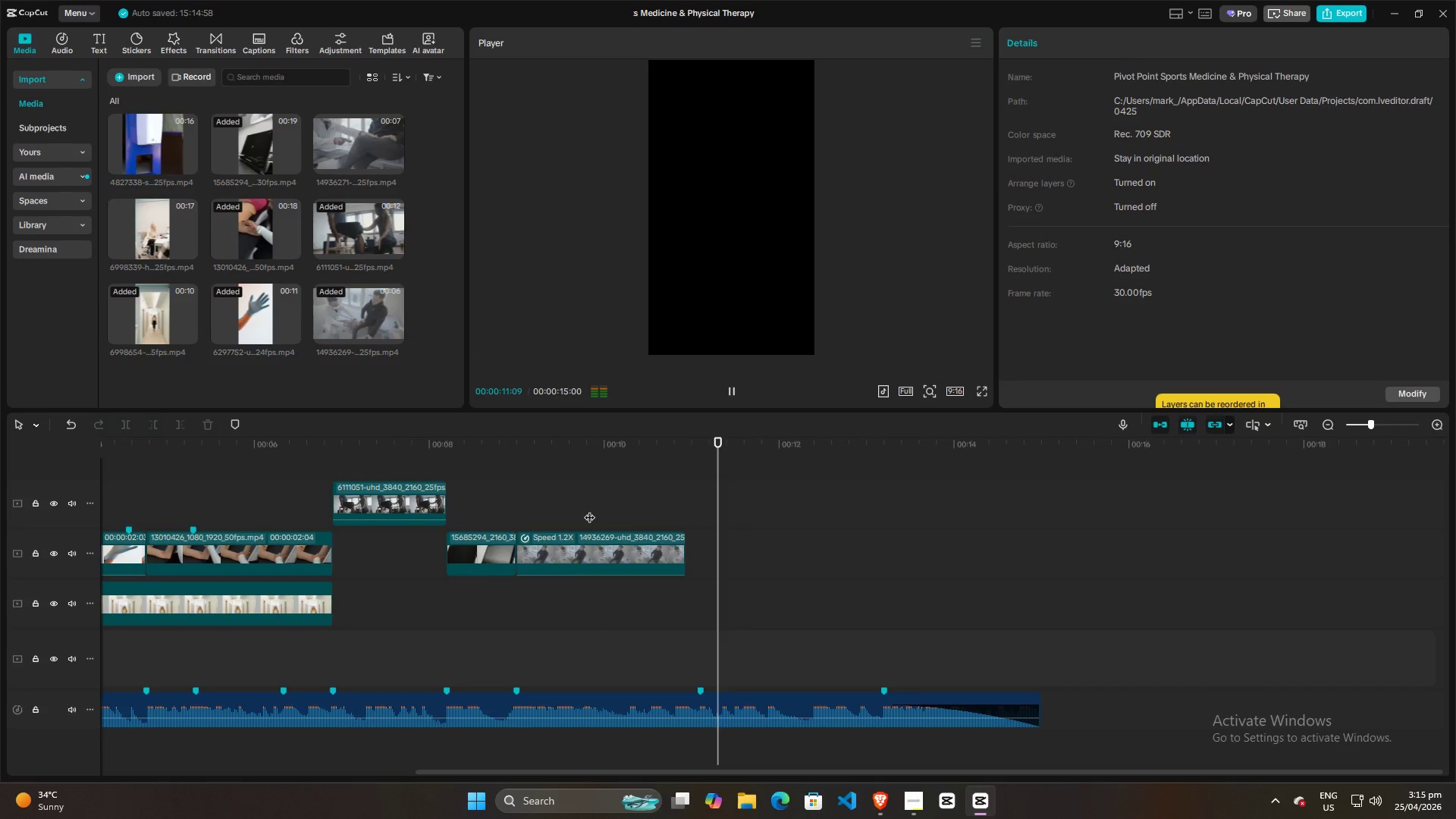 
key(Space)
 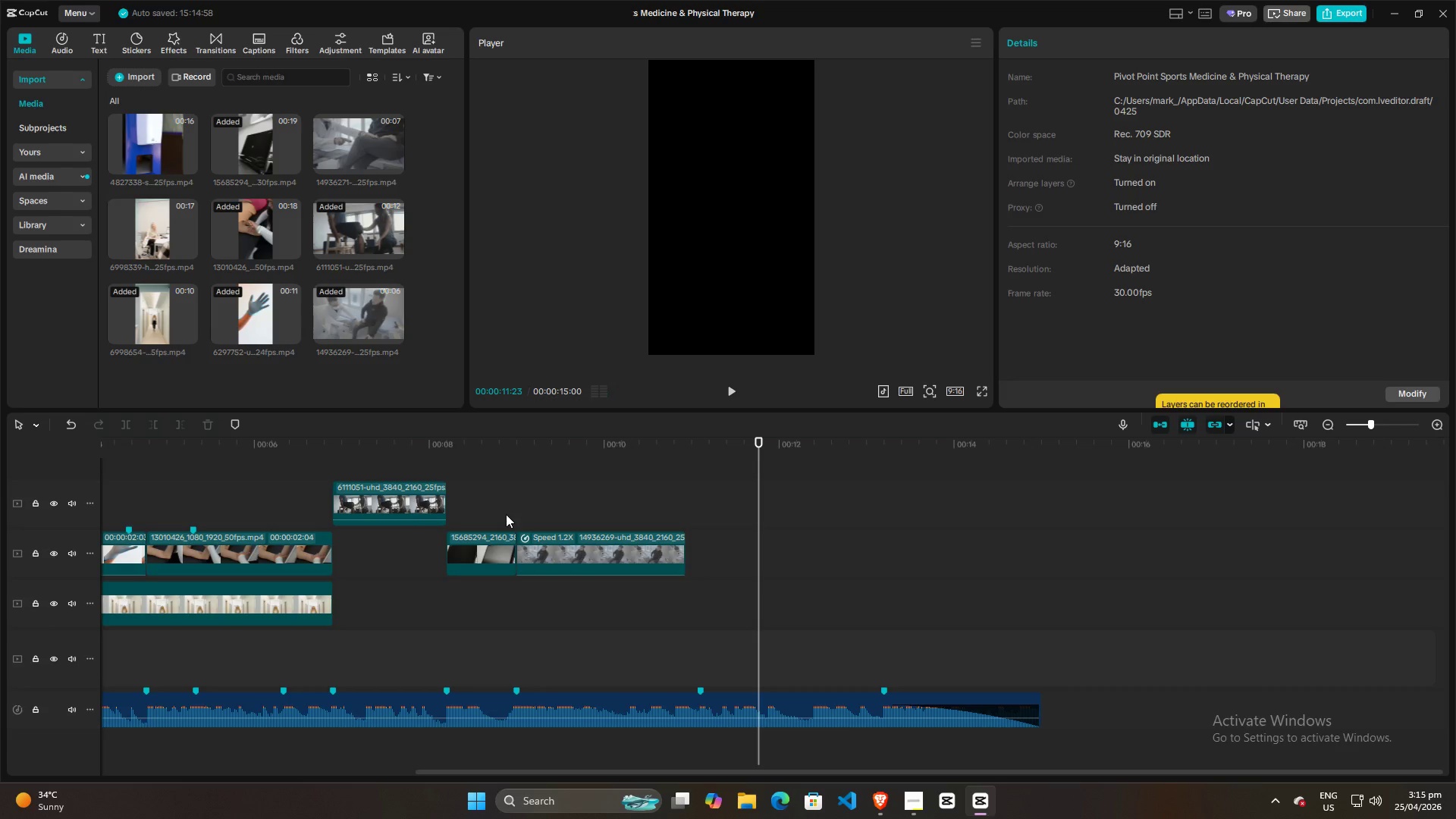 
left_click([519, 510])
 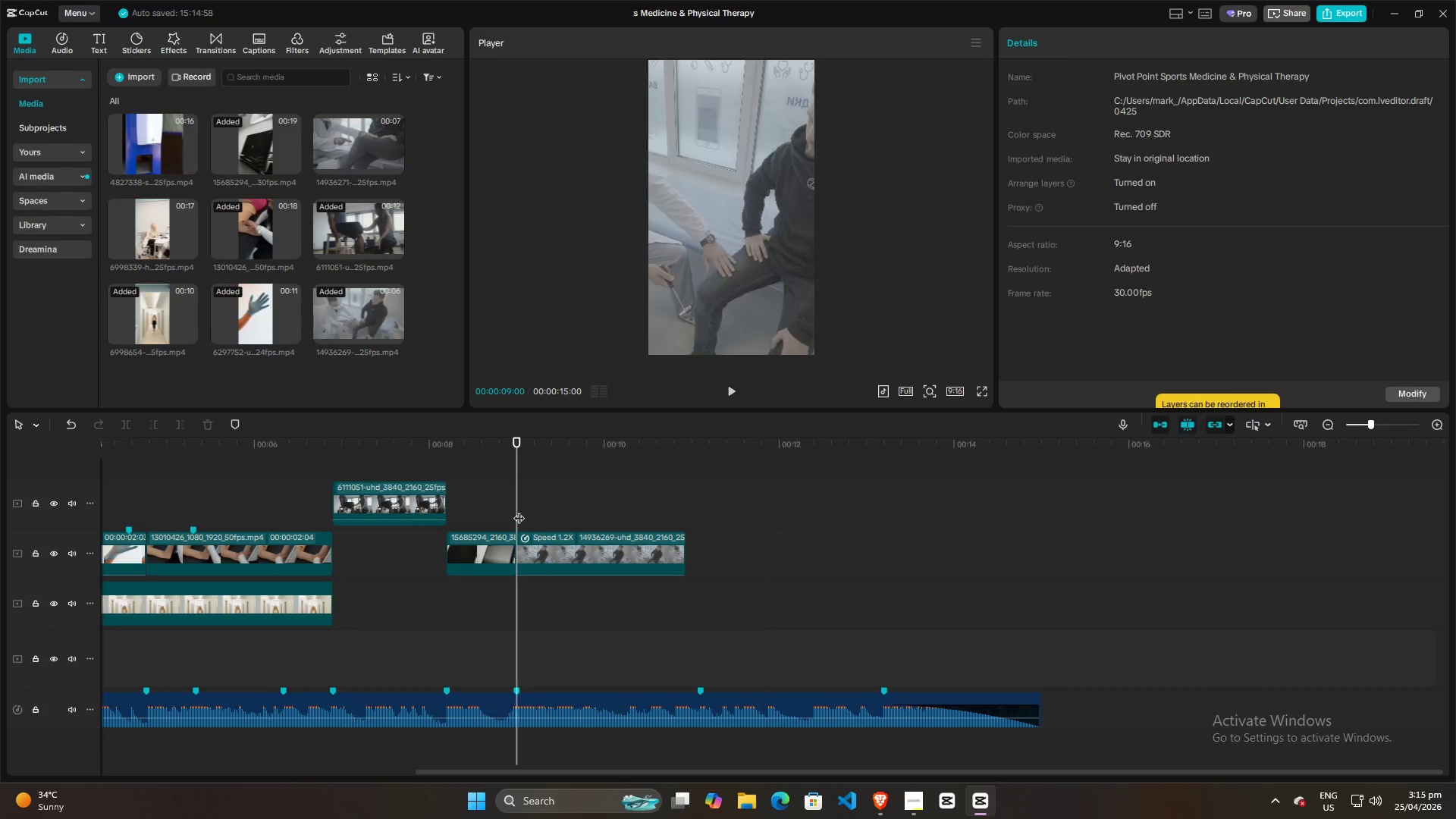 
key(Space)
 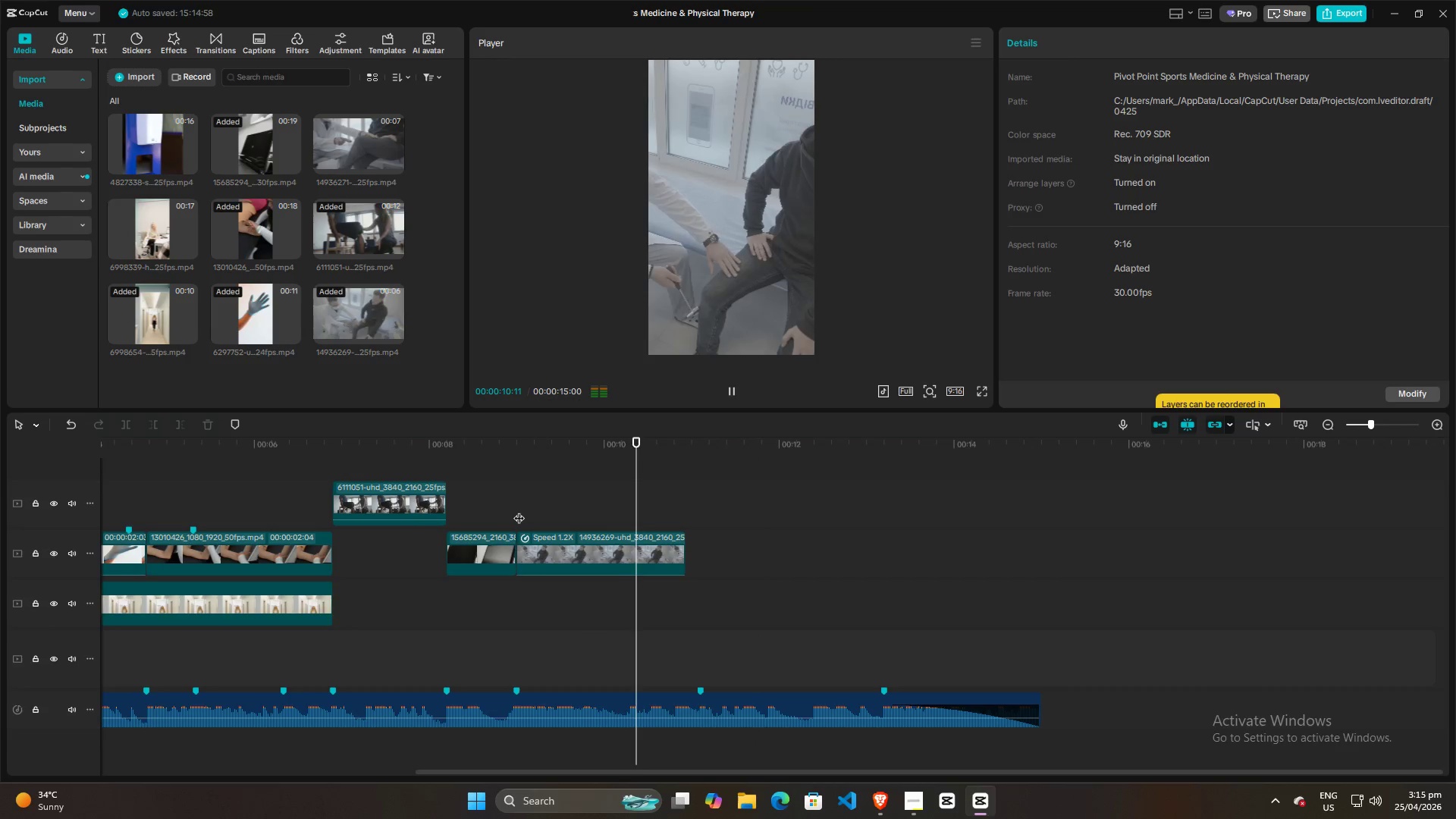 
key(Space)
 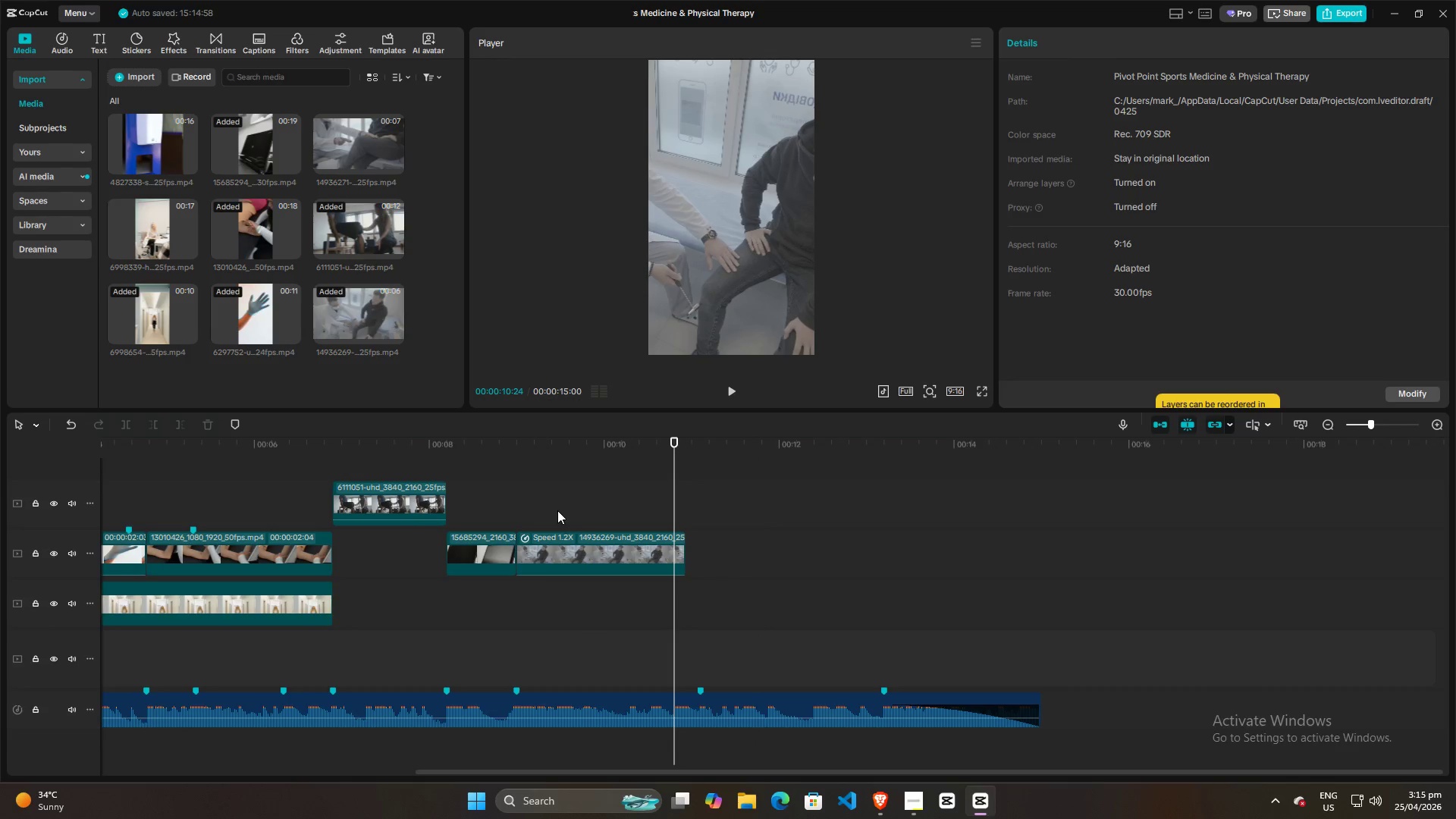 
left_click([503, 510])
 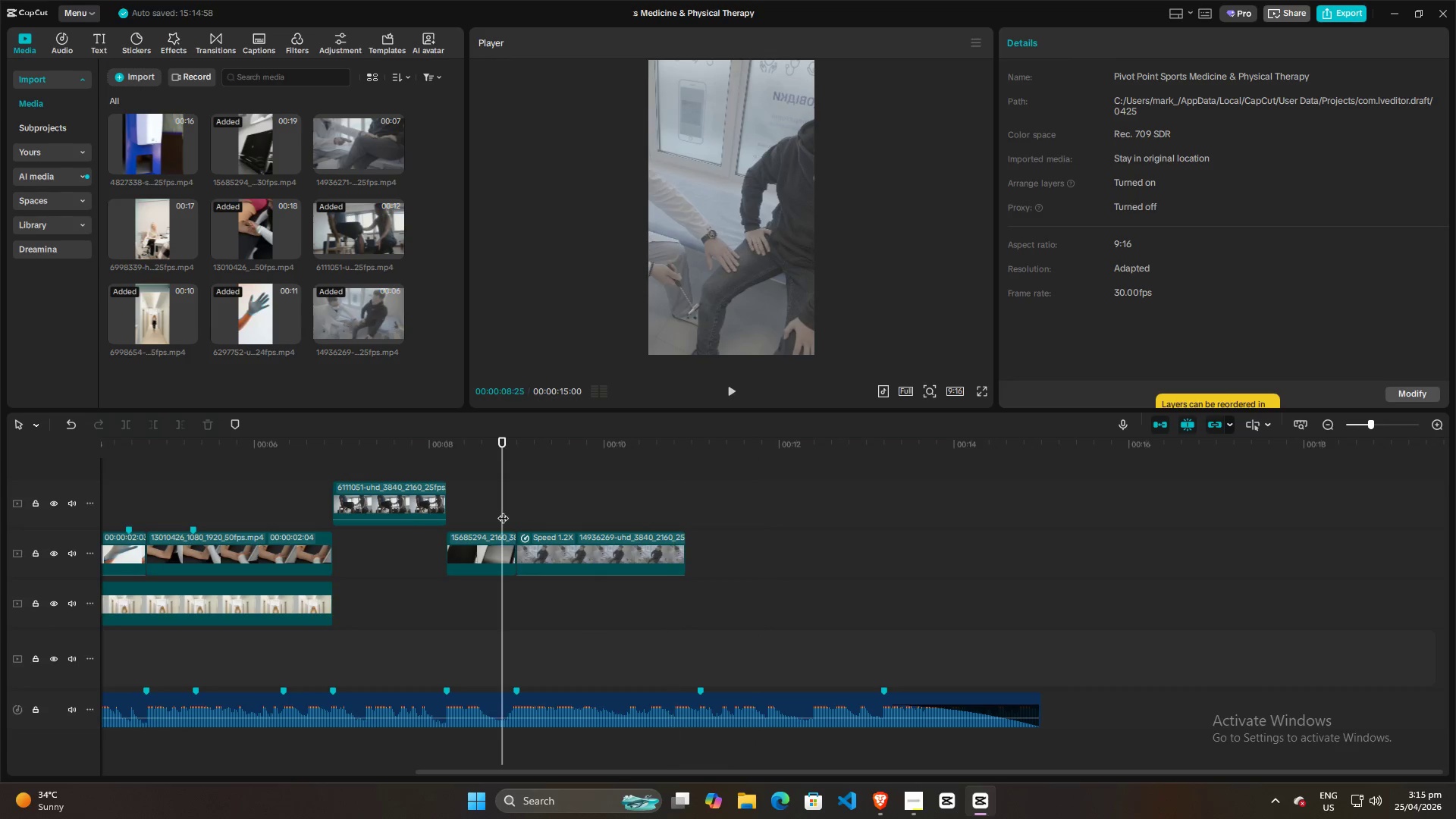 
key(Space)
 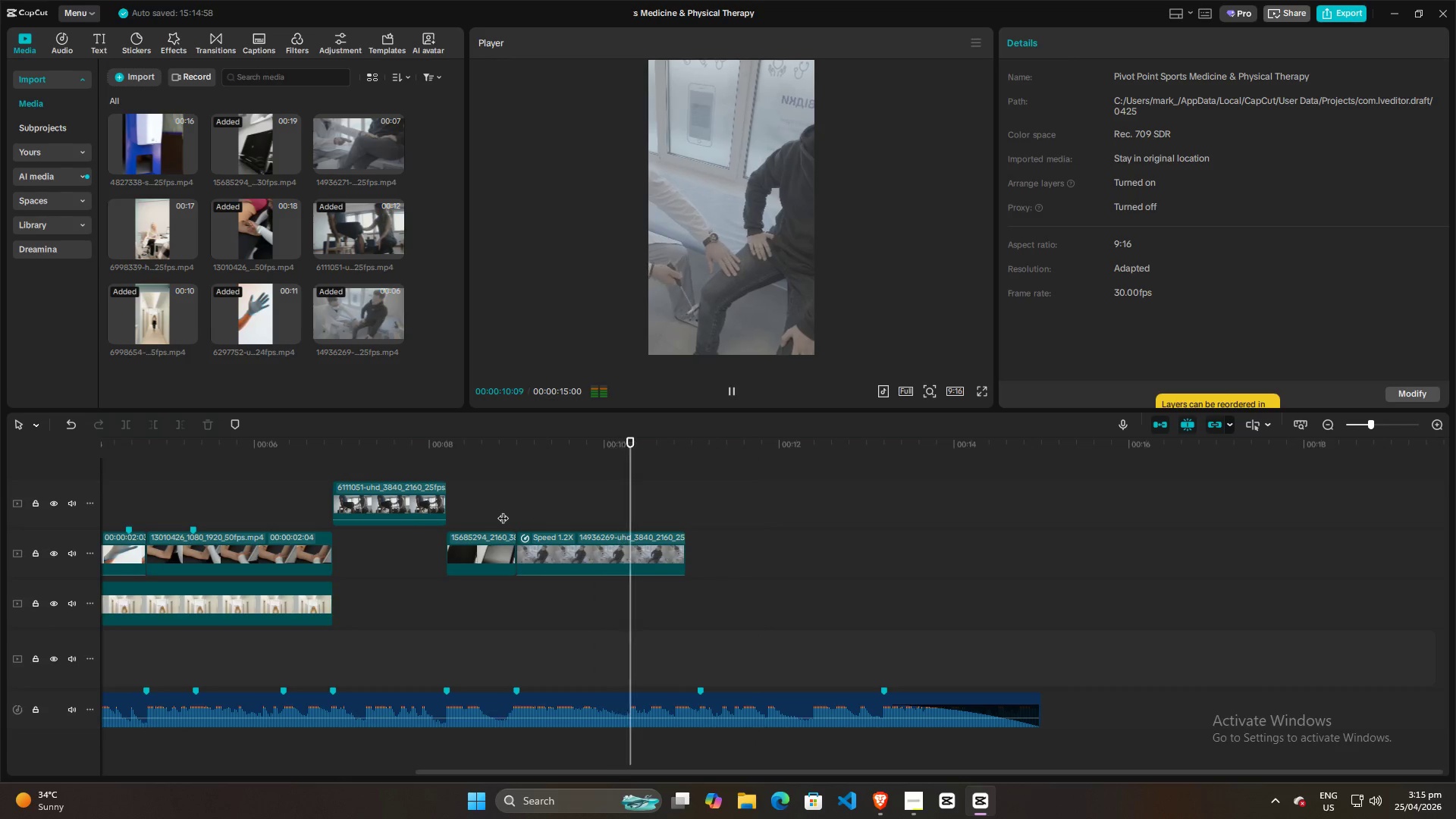 
key(Space)
 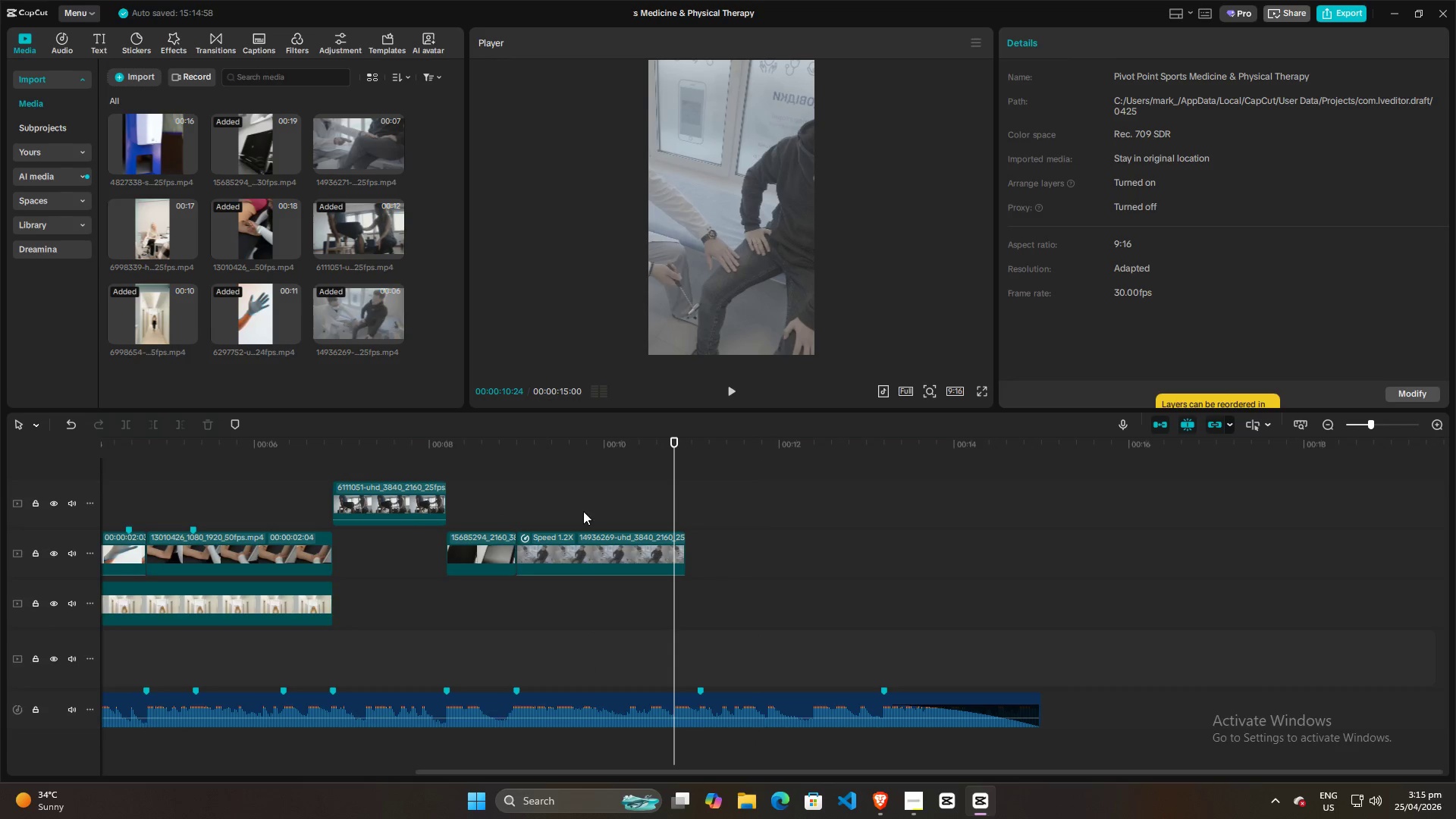 
key(Space)
 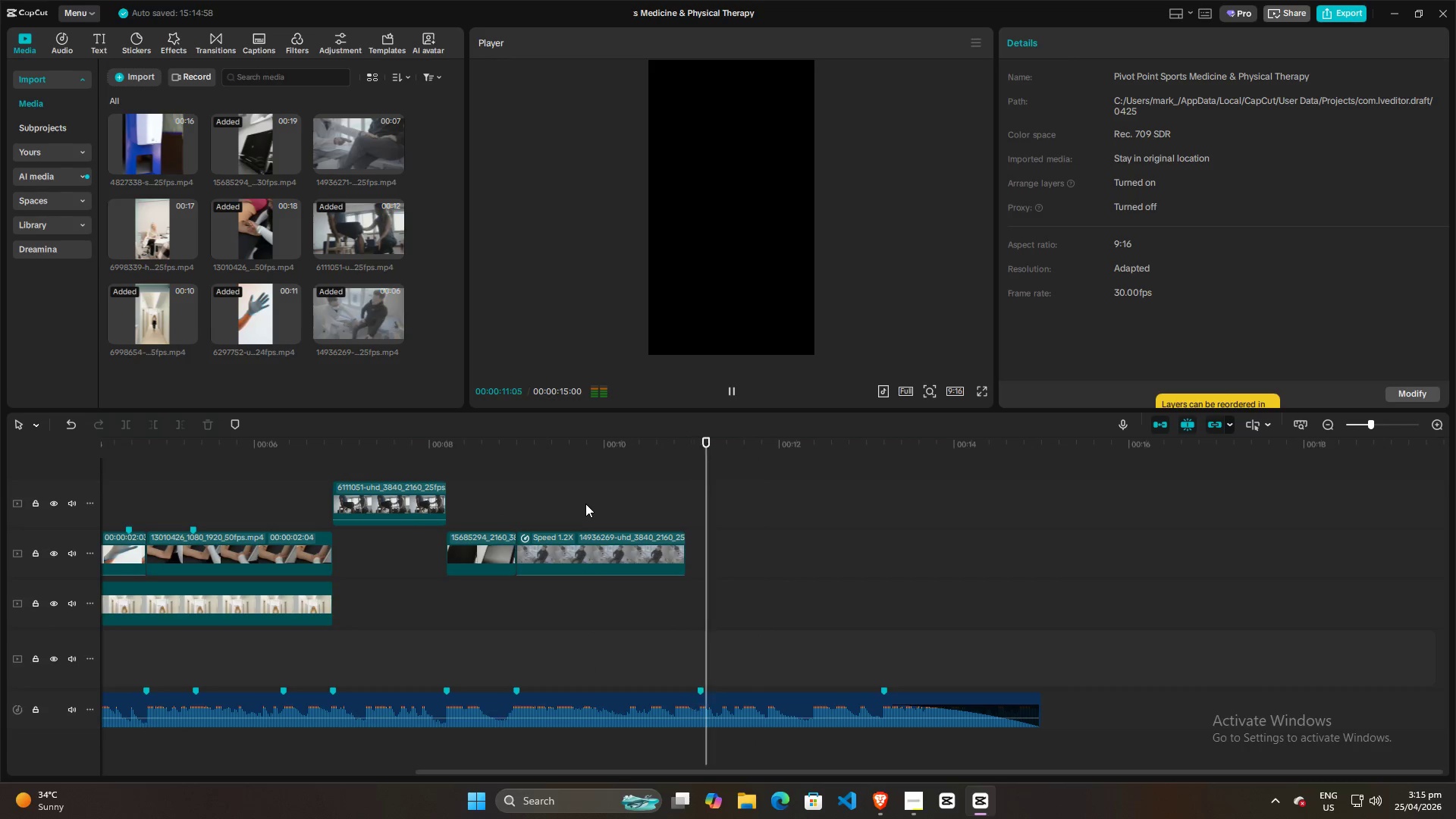 
key(Space)
 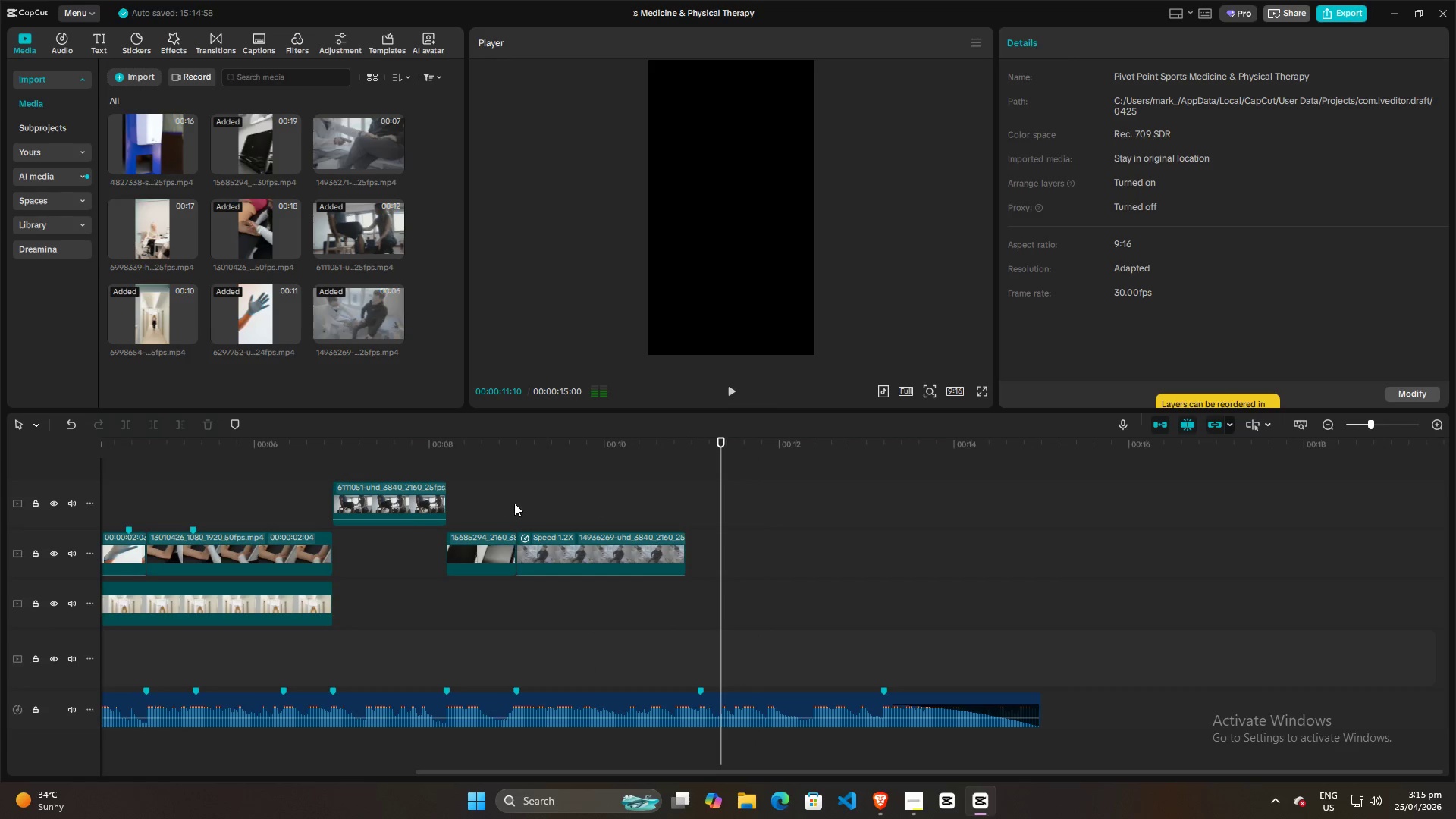 
left_click([513, 504])
 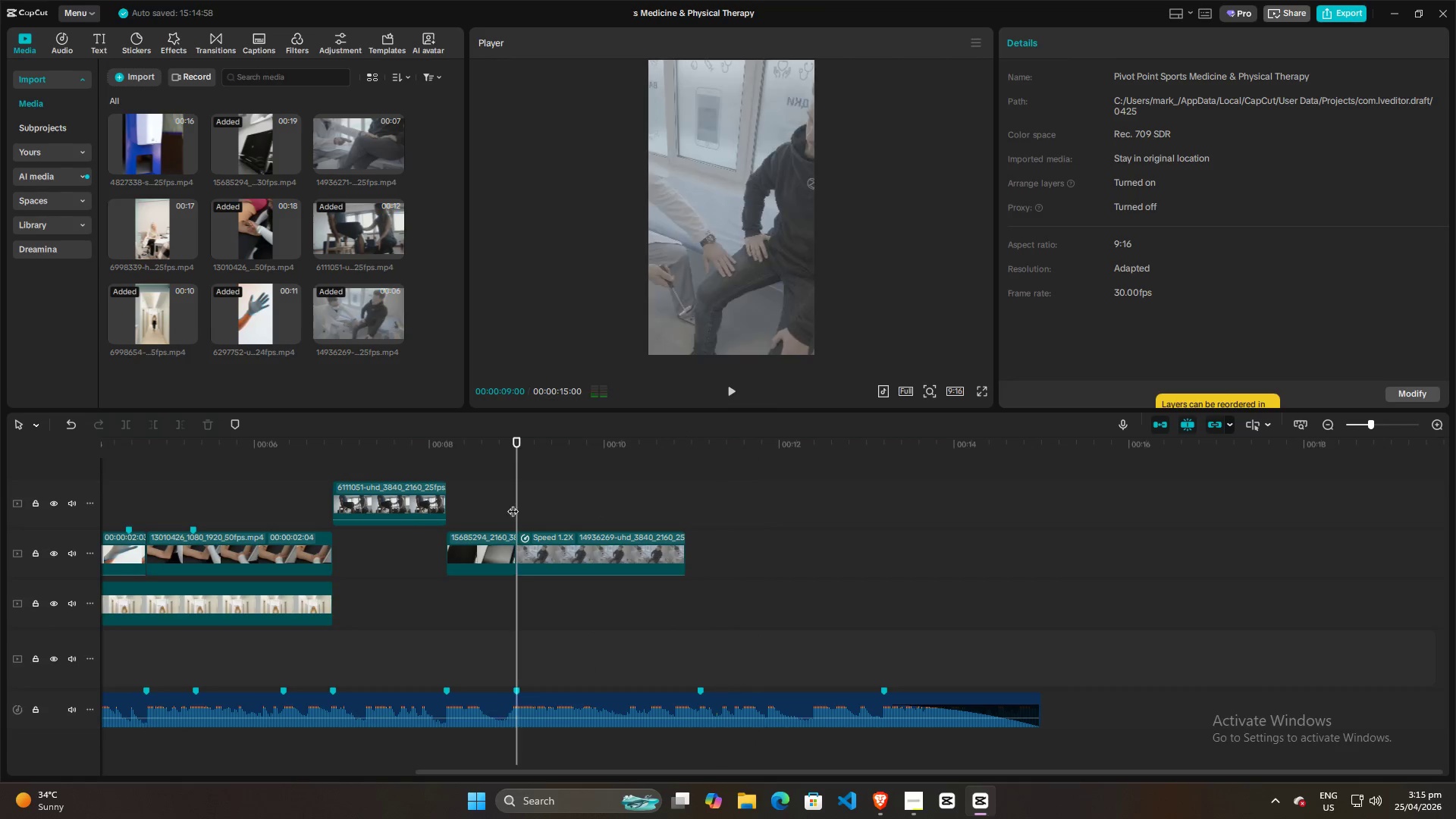 
key(Space)
 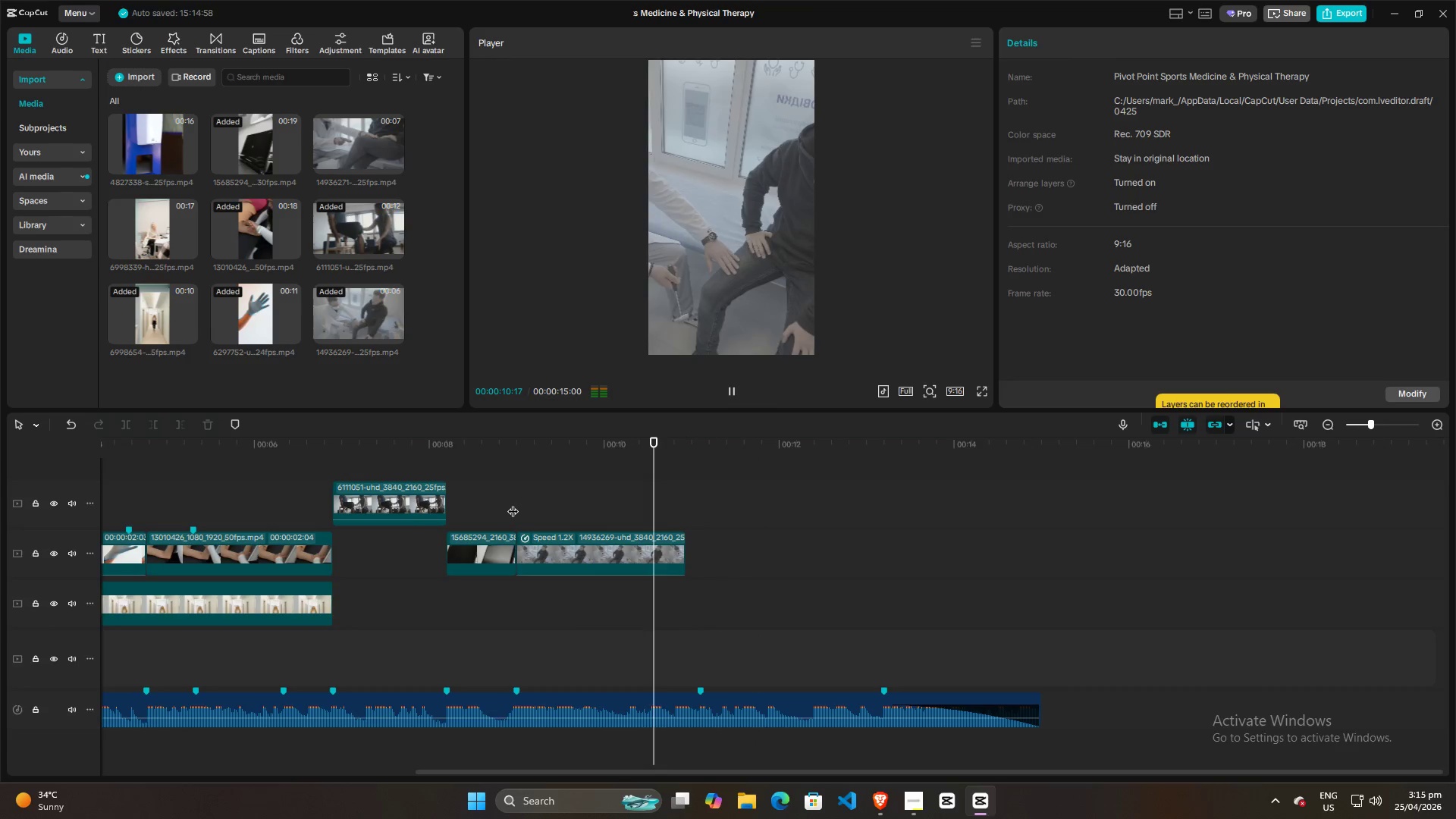 
key(Space)
 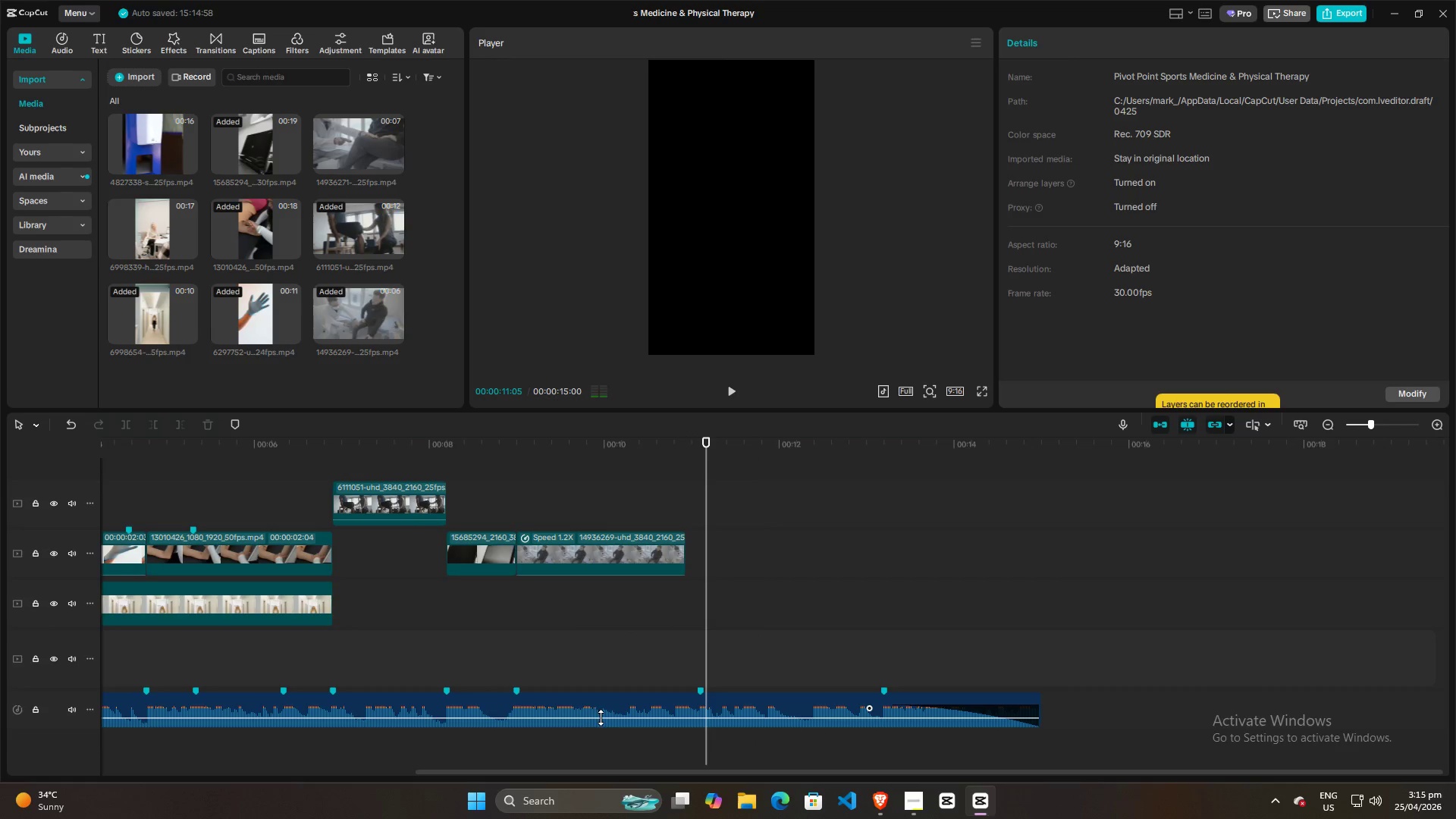 
left_click([609, 703])
 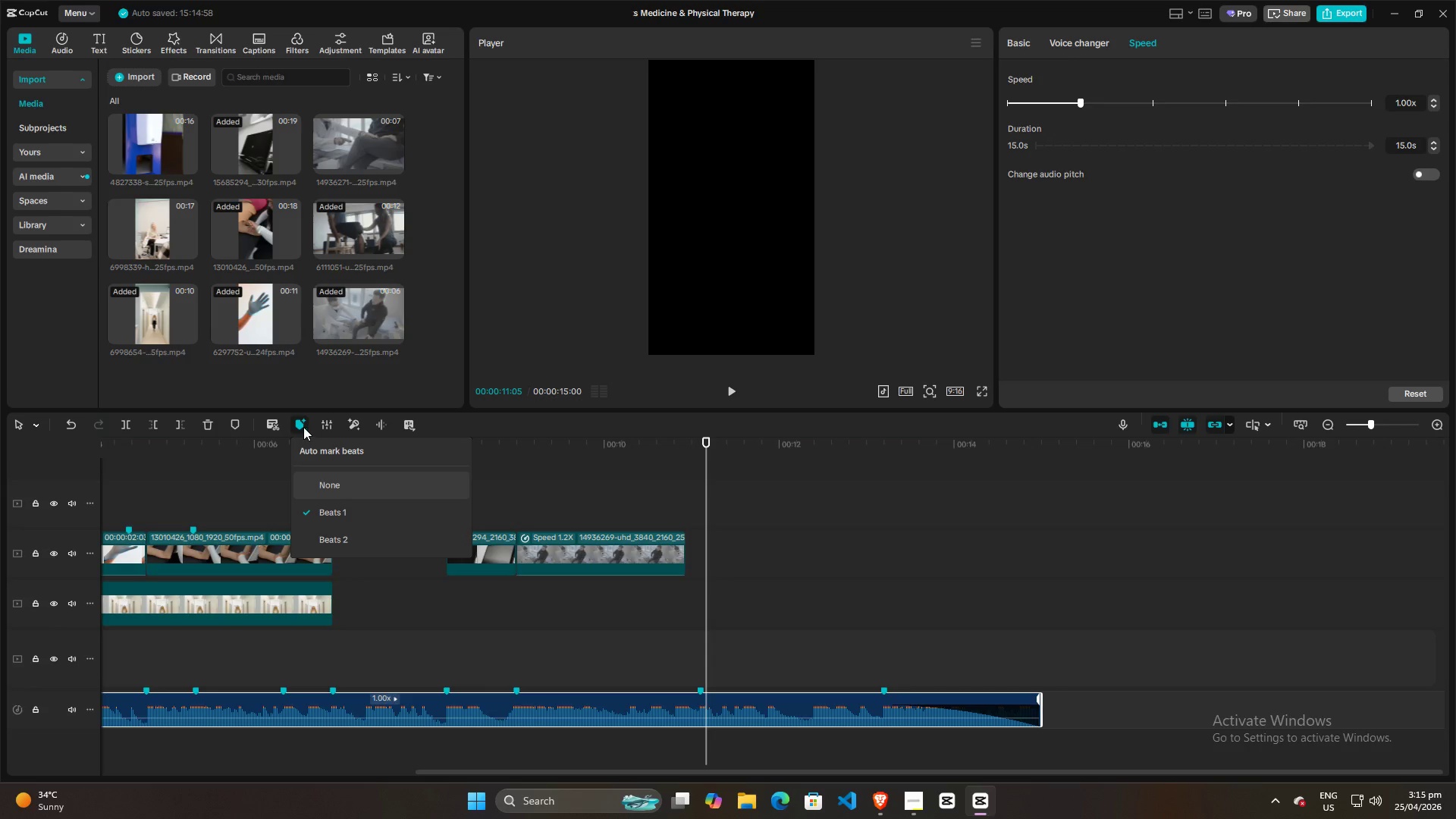 
left_click([331, 543])
 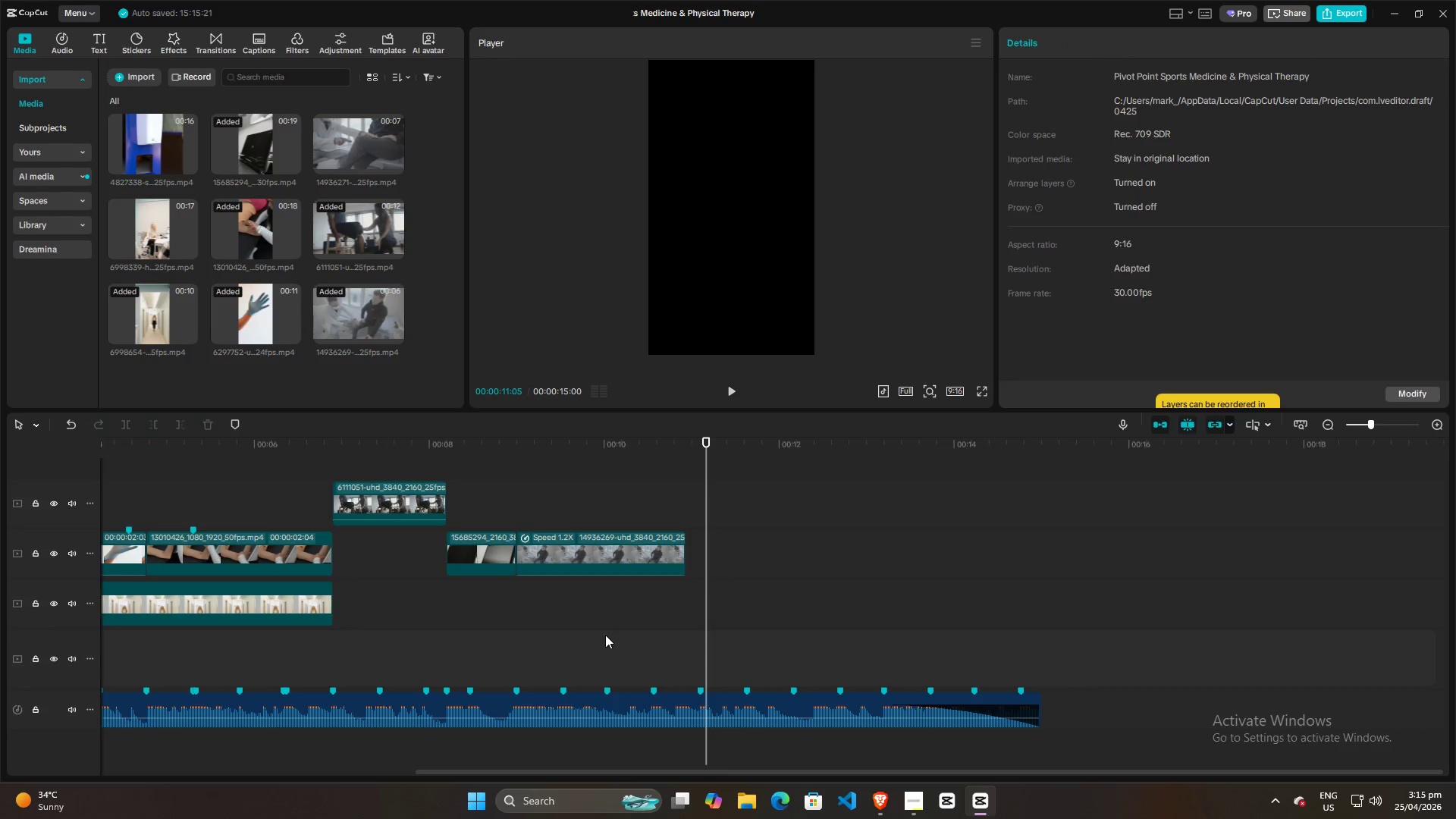 
left_click([615, 633])
 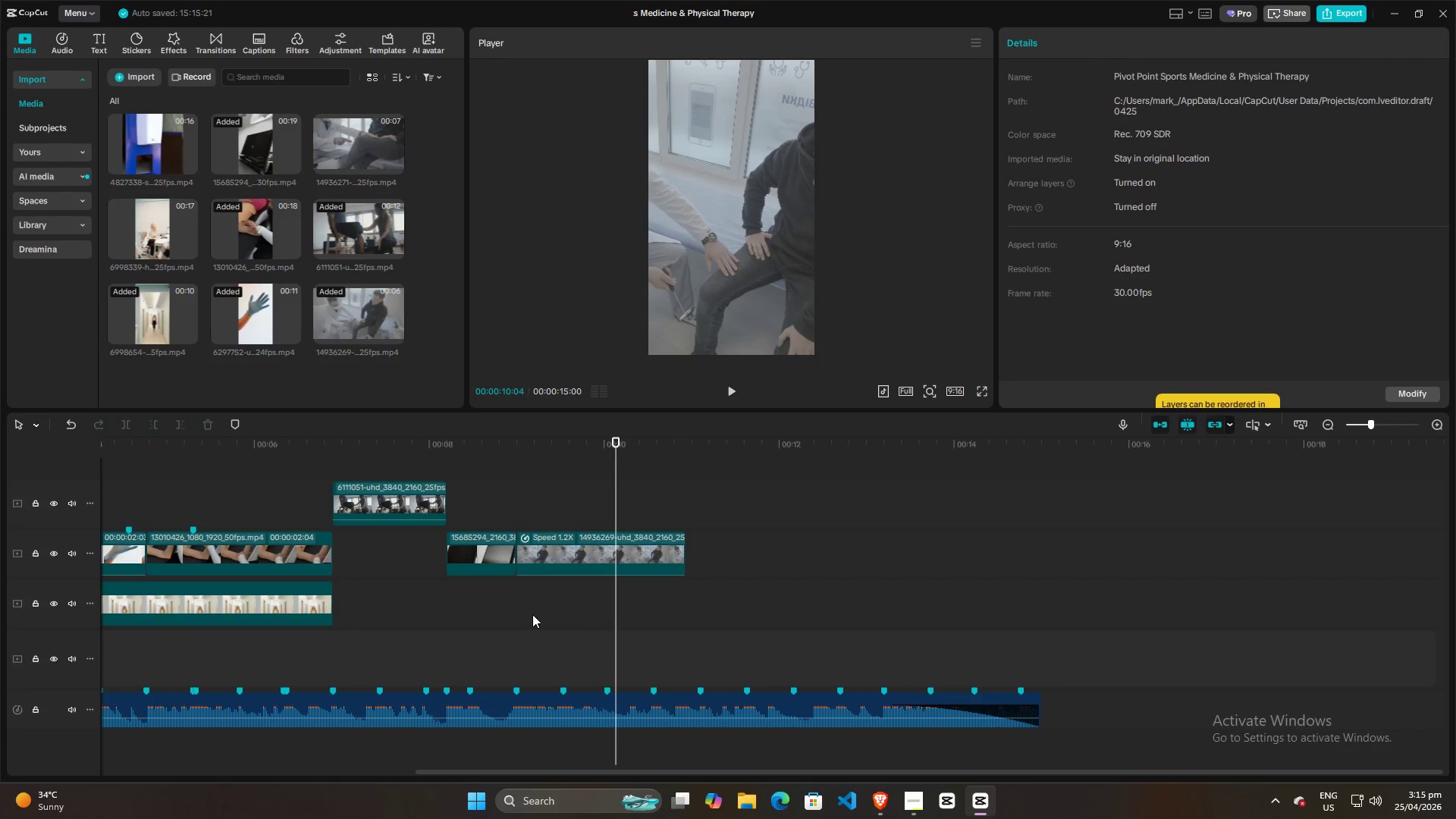 
triple_click([519, 610])
 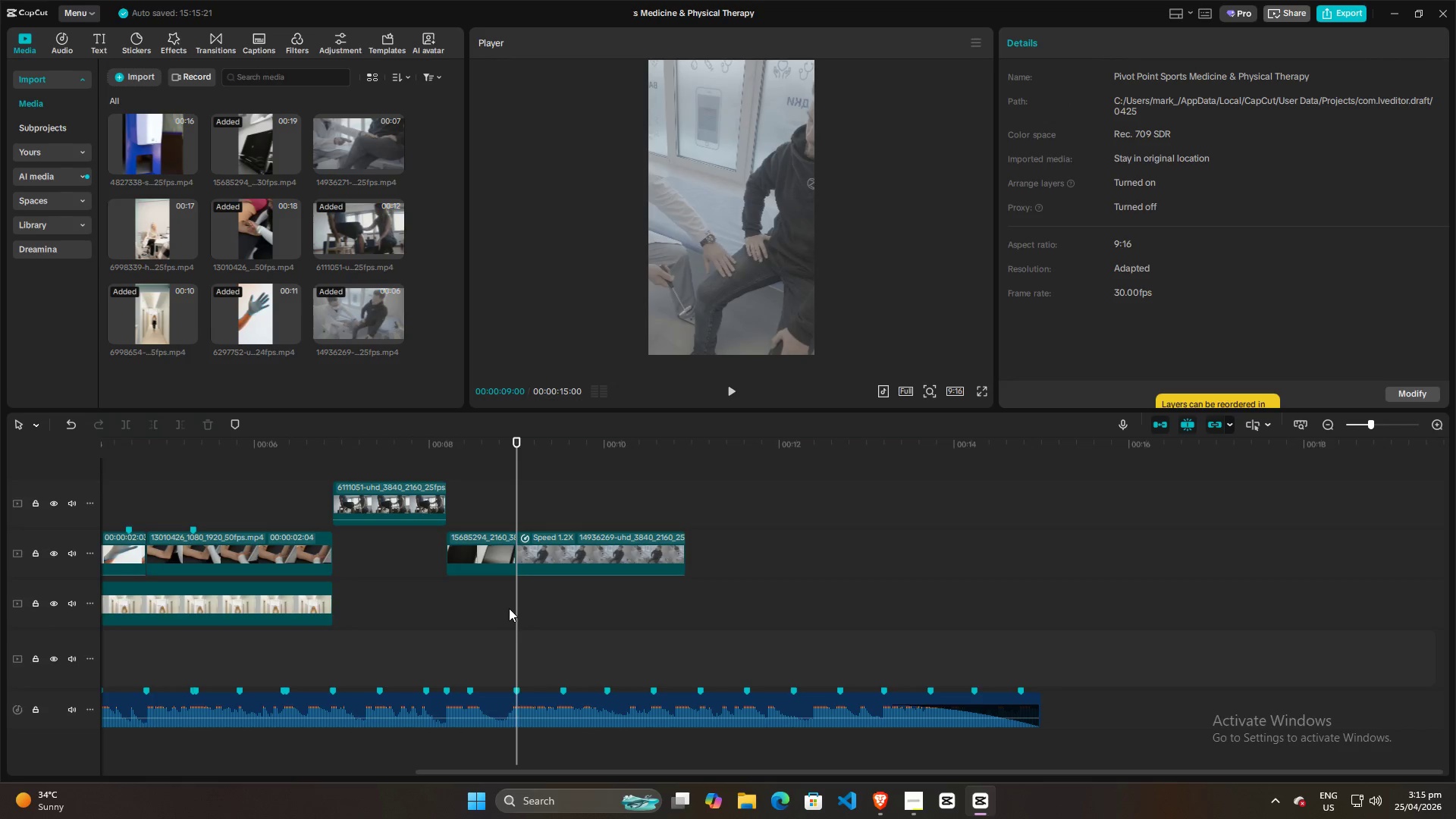 
triple_click([509, 608])
 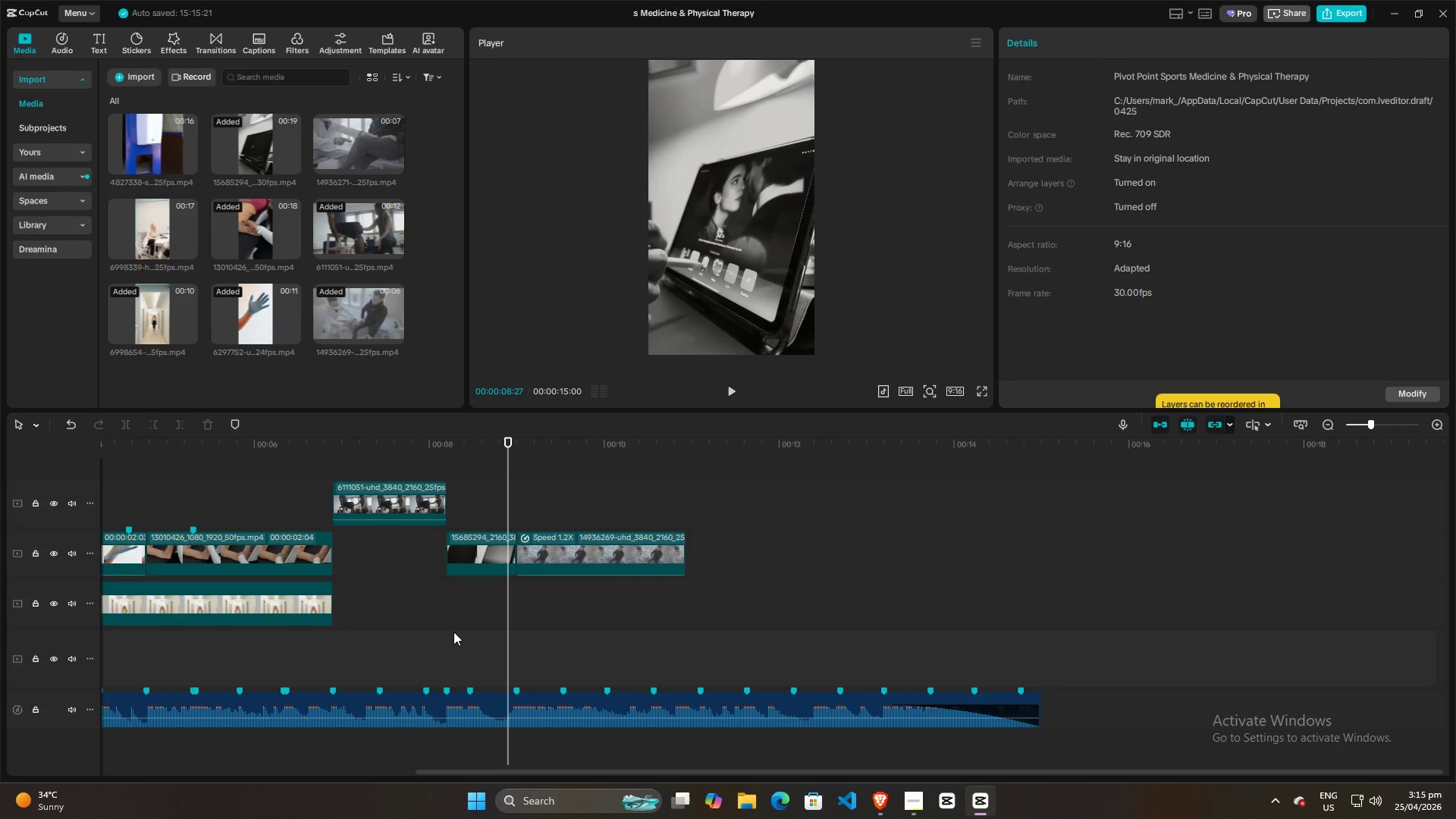 
double_click([360, 598])
 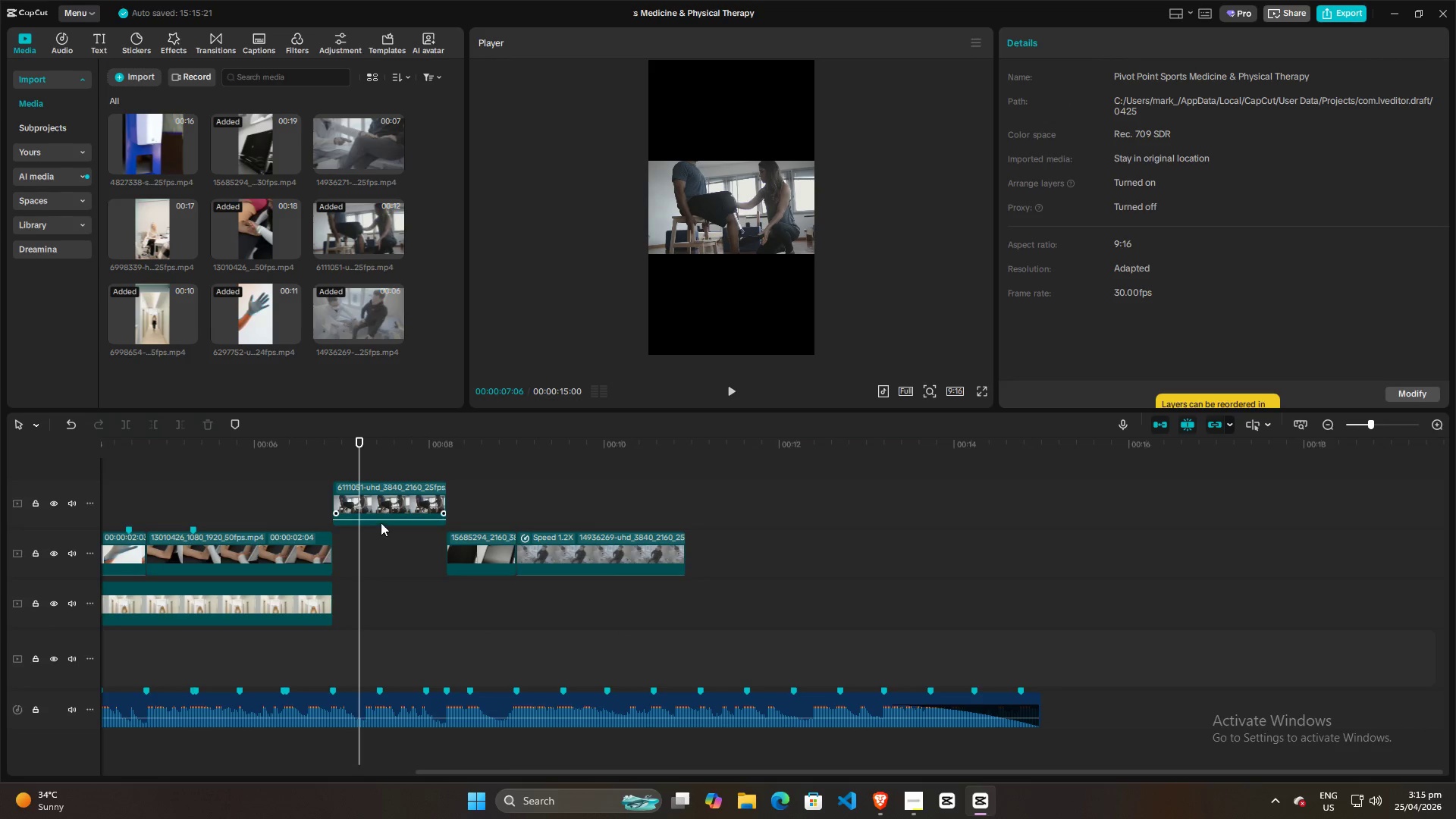 
left_click_drag(start_coordinate=[381, 520], to_coordinate=[381, 549])
 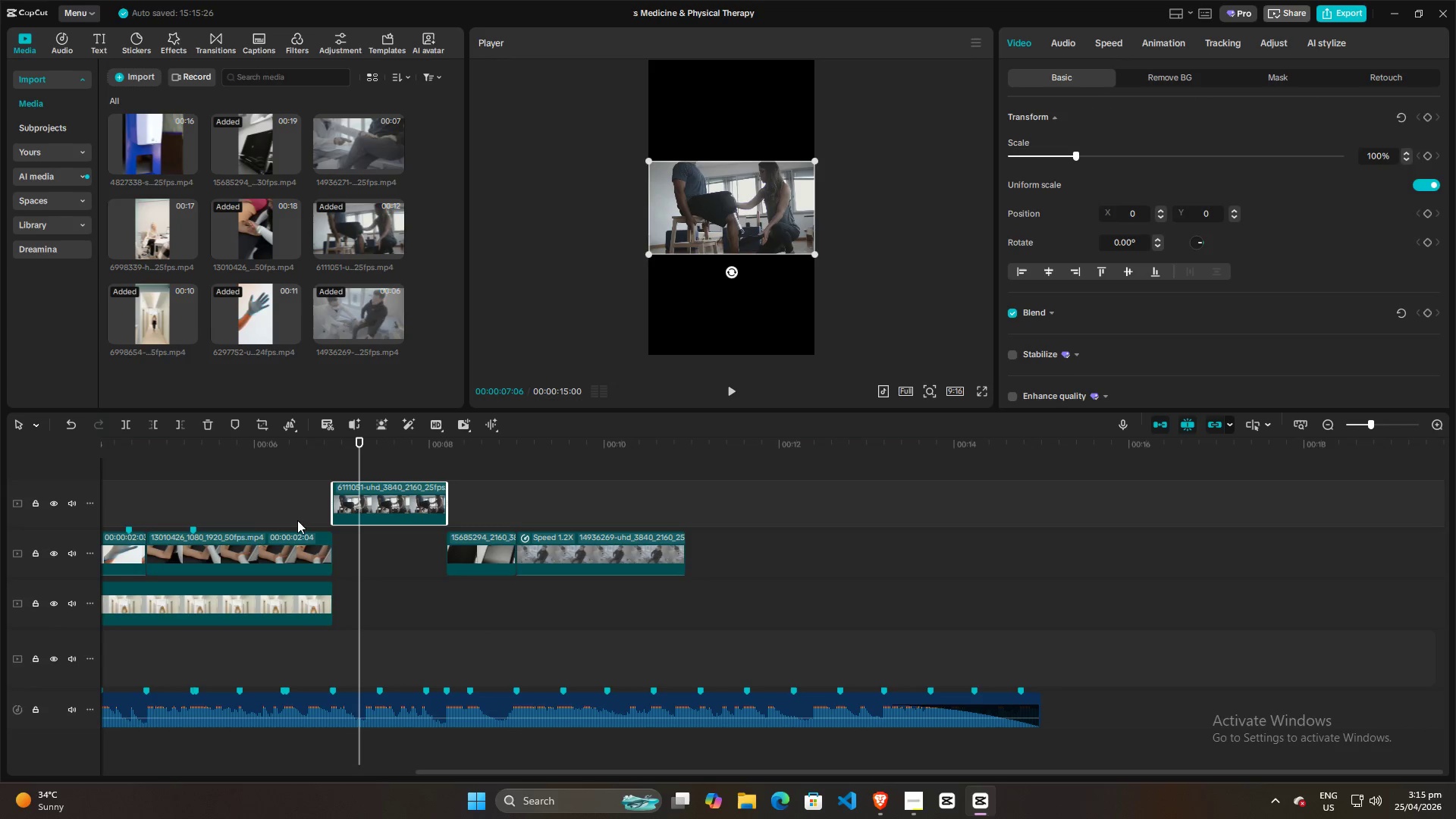 
left_click([288, 503])
 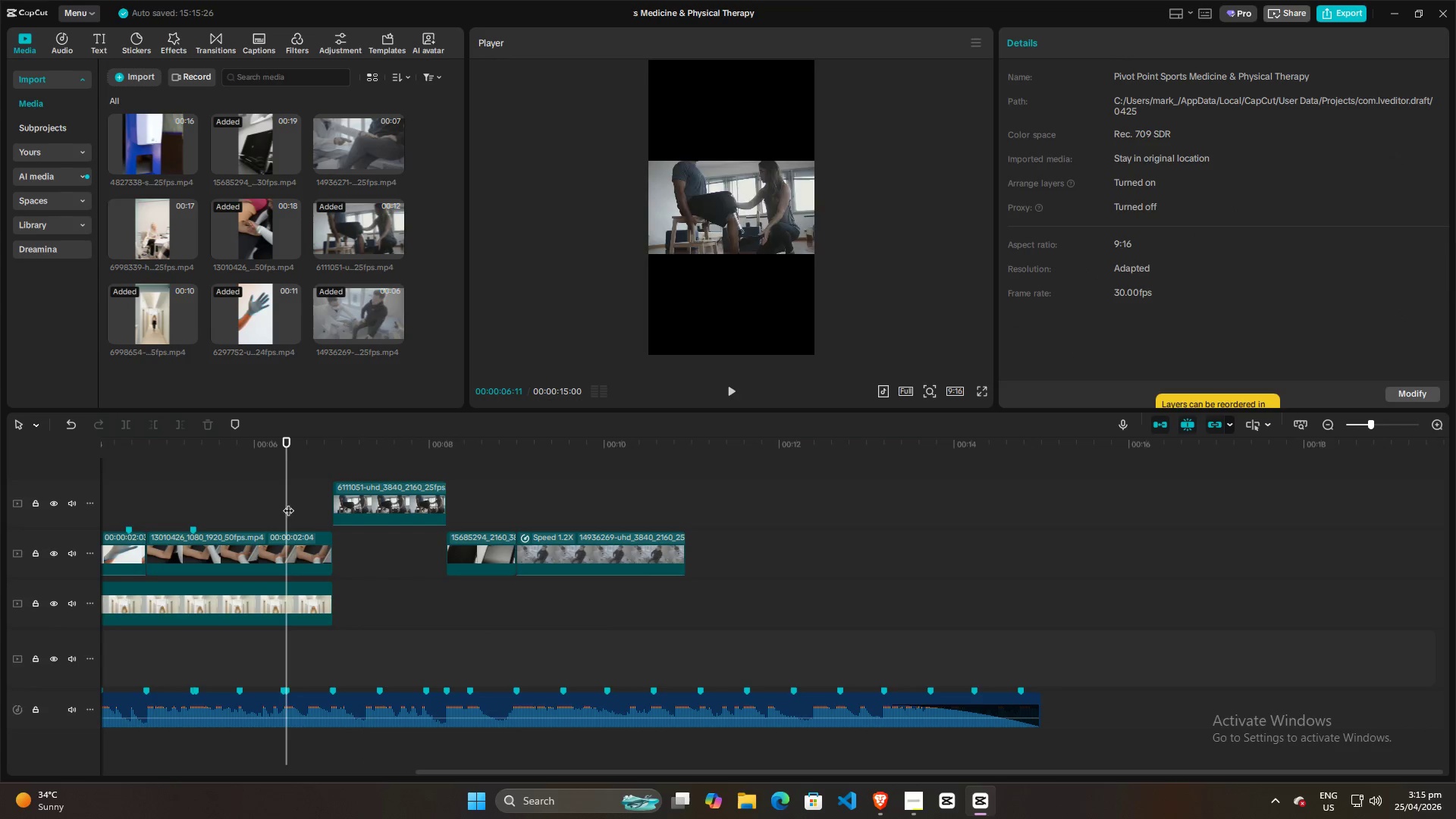 
key(Space)
 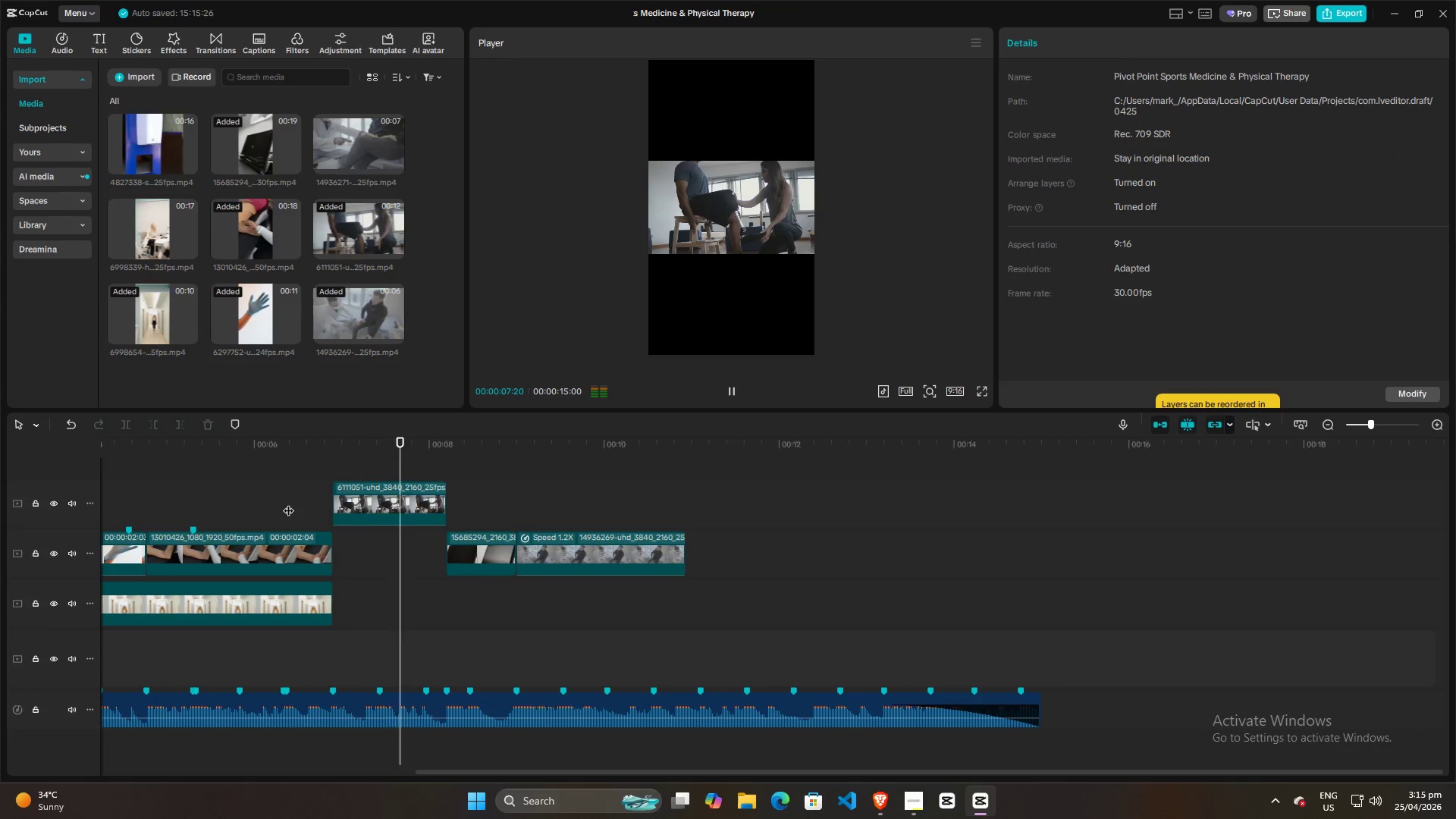 
key(Space)
 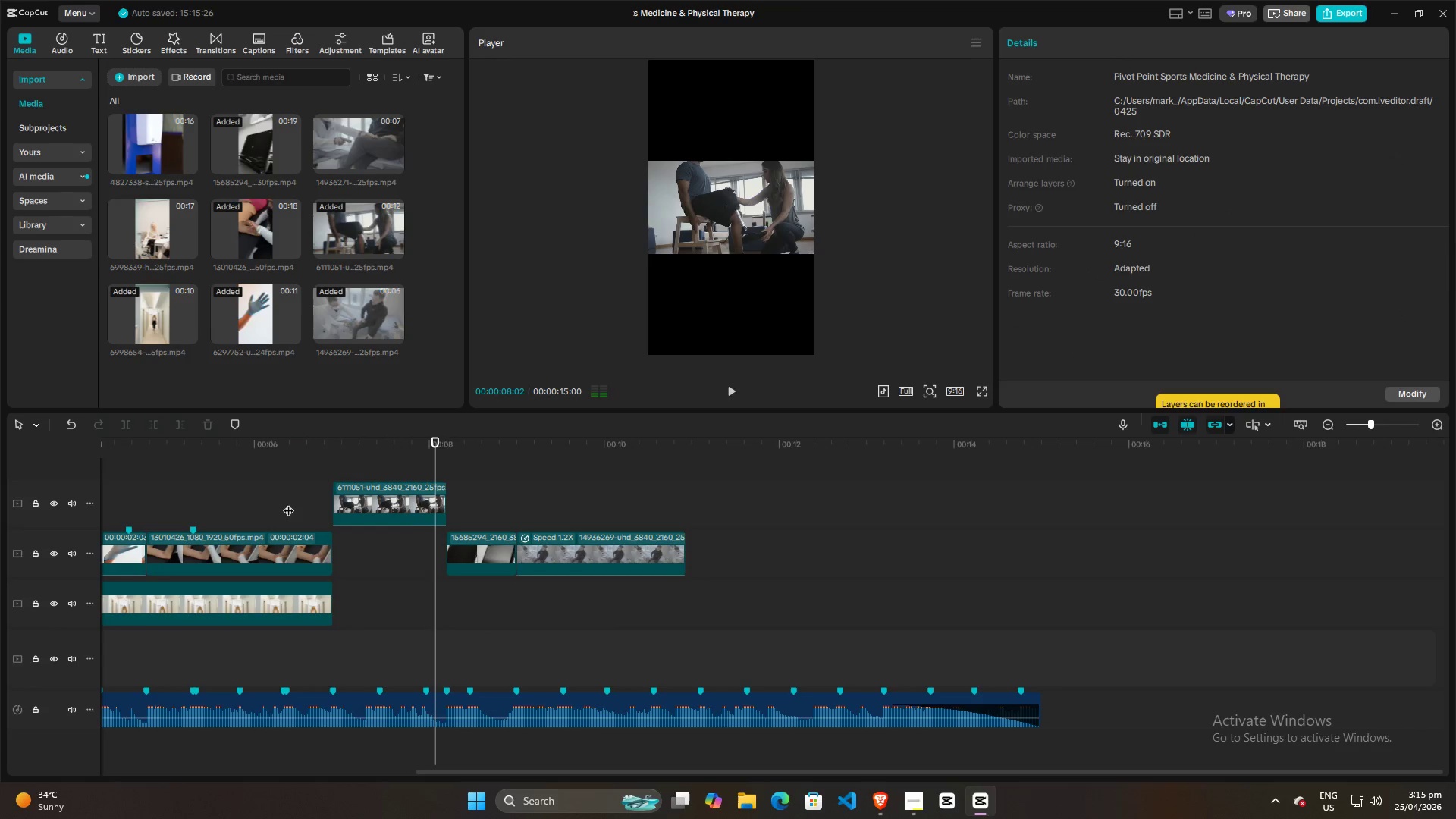 
key(Space)
 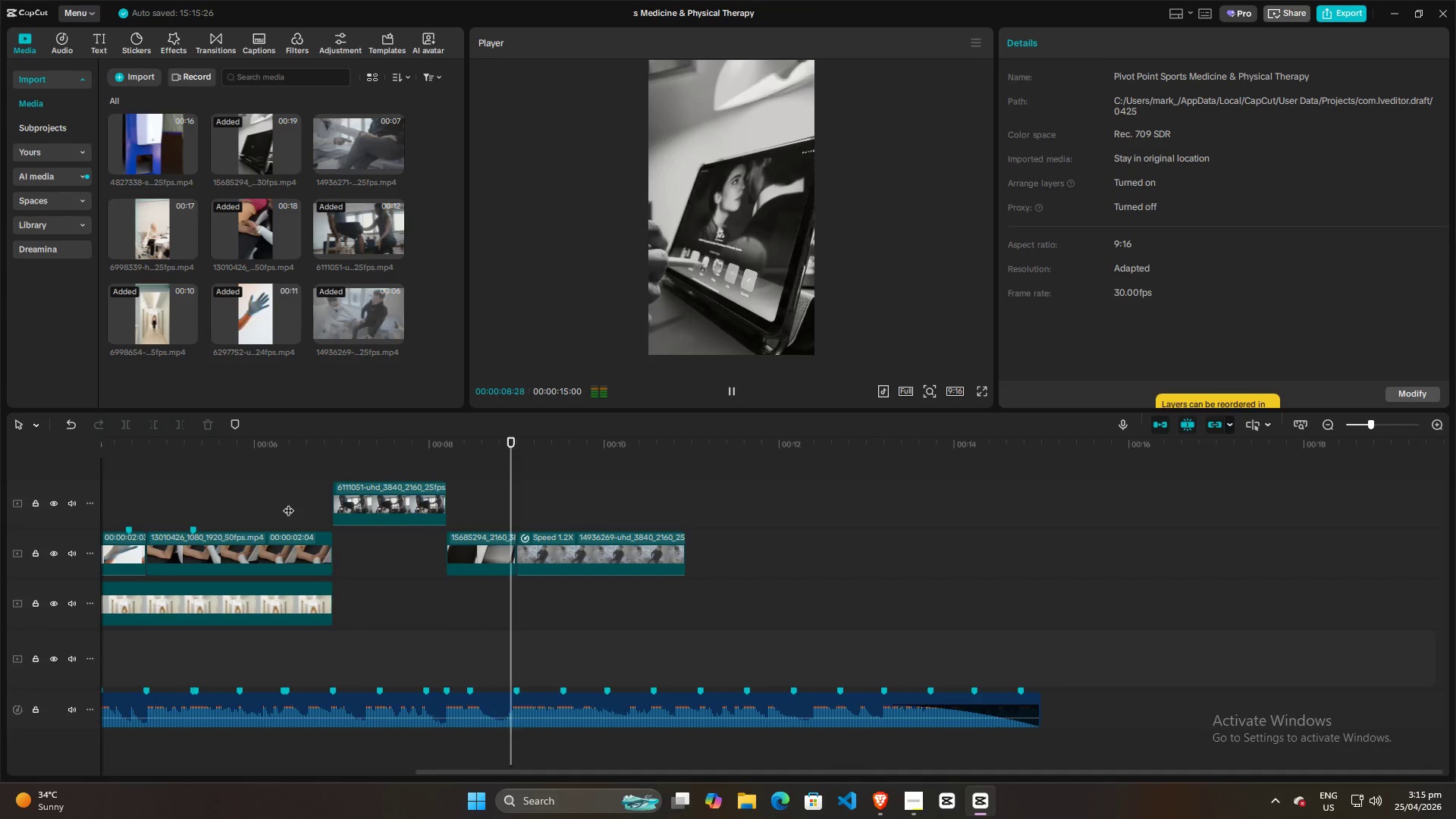 
key(Space)
 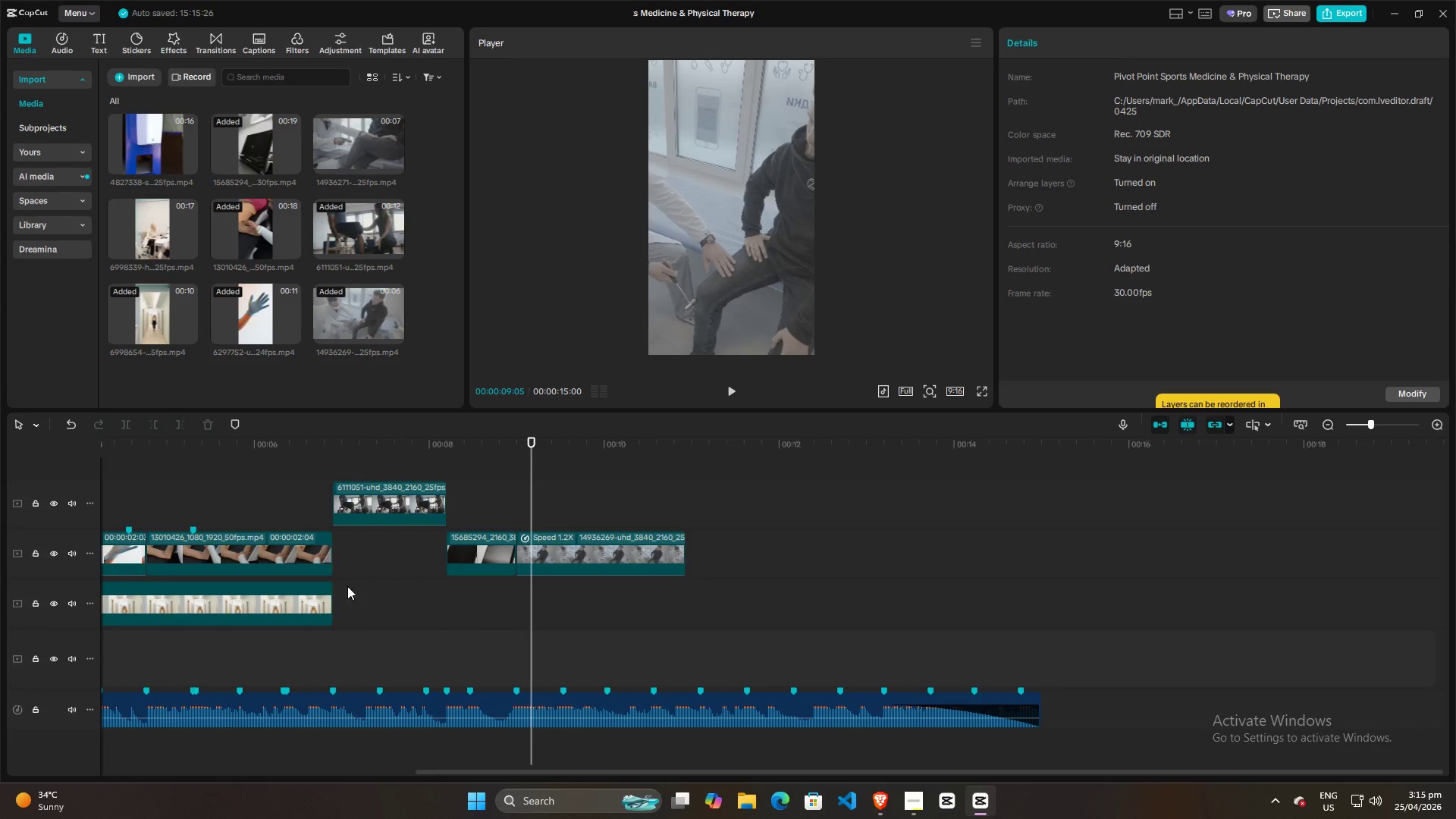 
left_click([290, 510])
 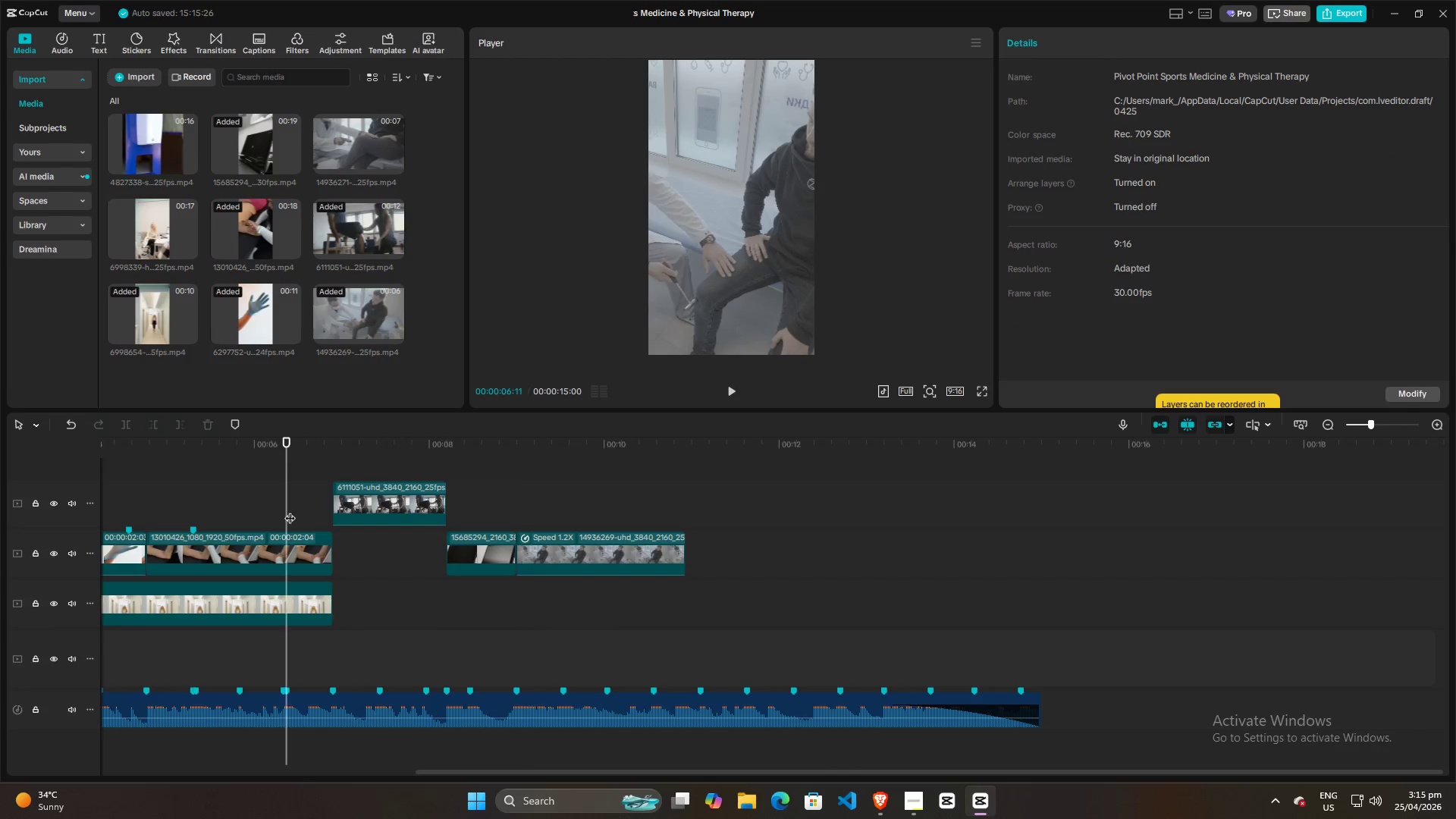 
key(Space)
 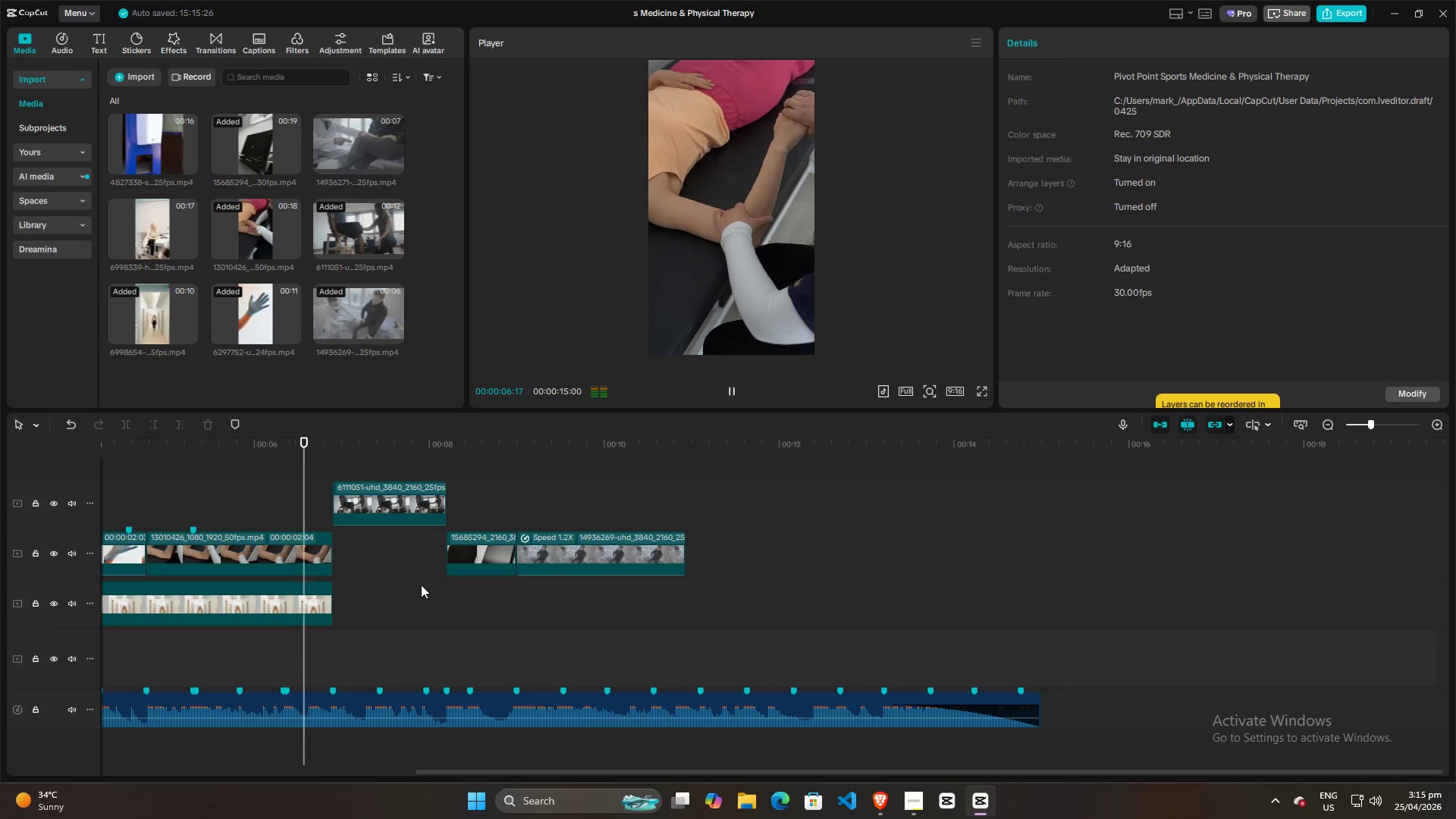 
key(Space)
 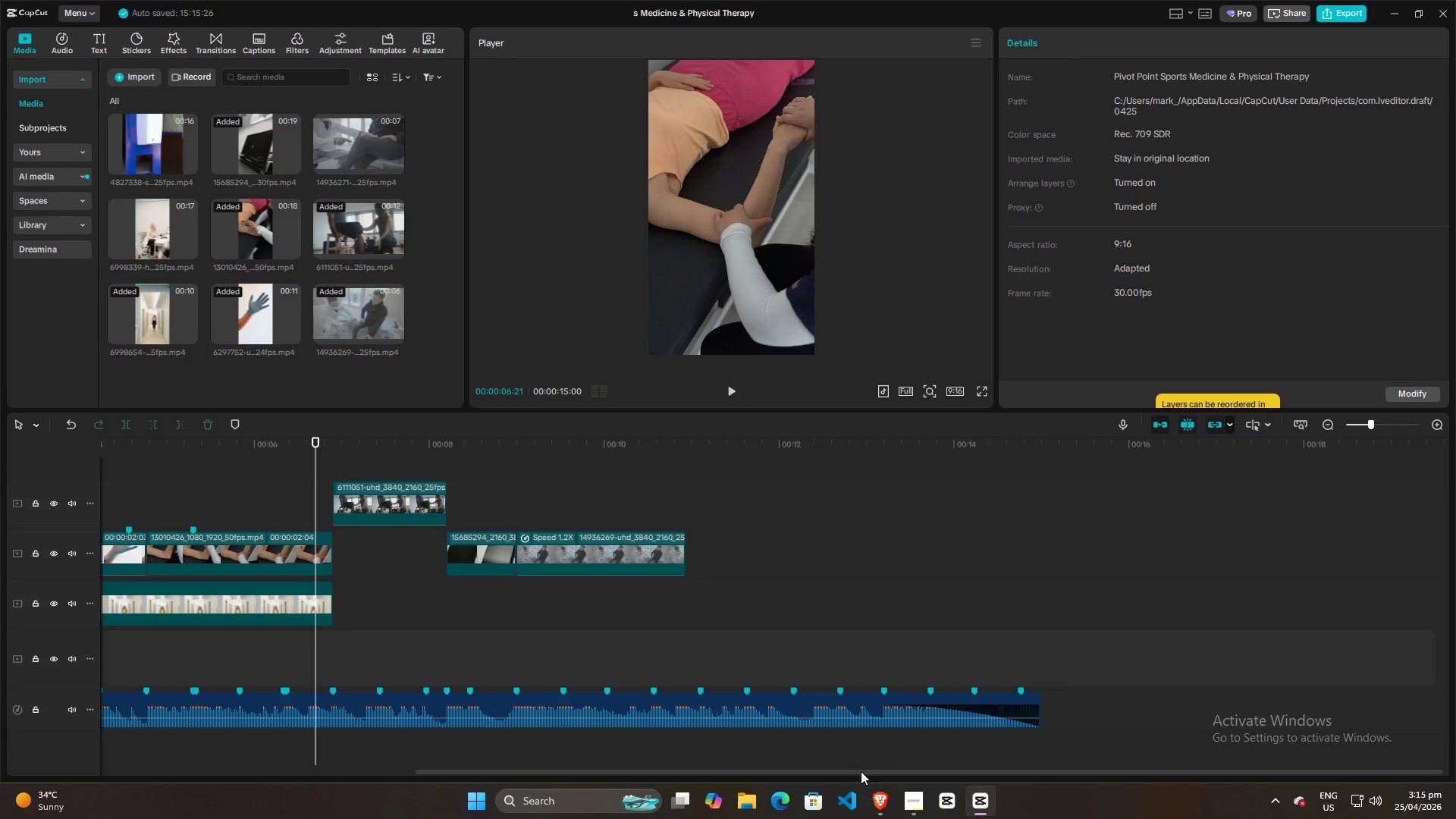 
key(Space)
 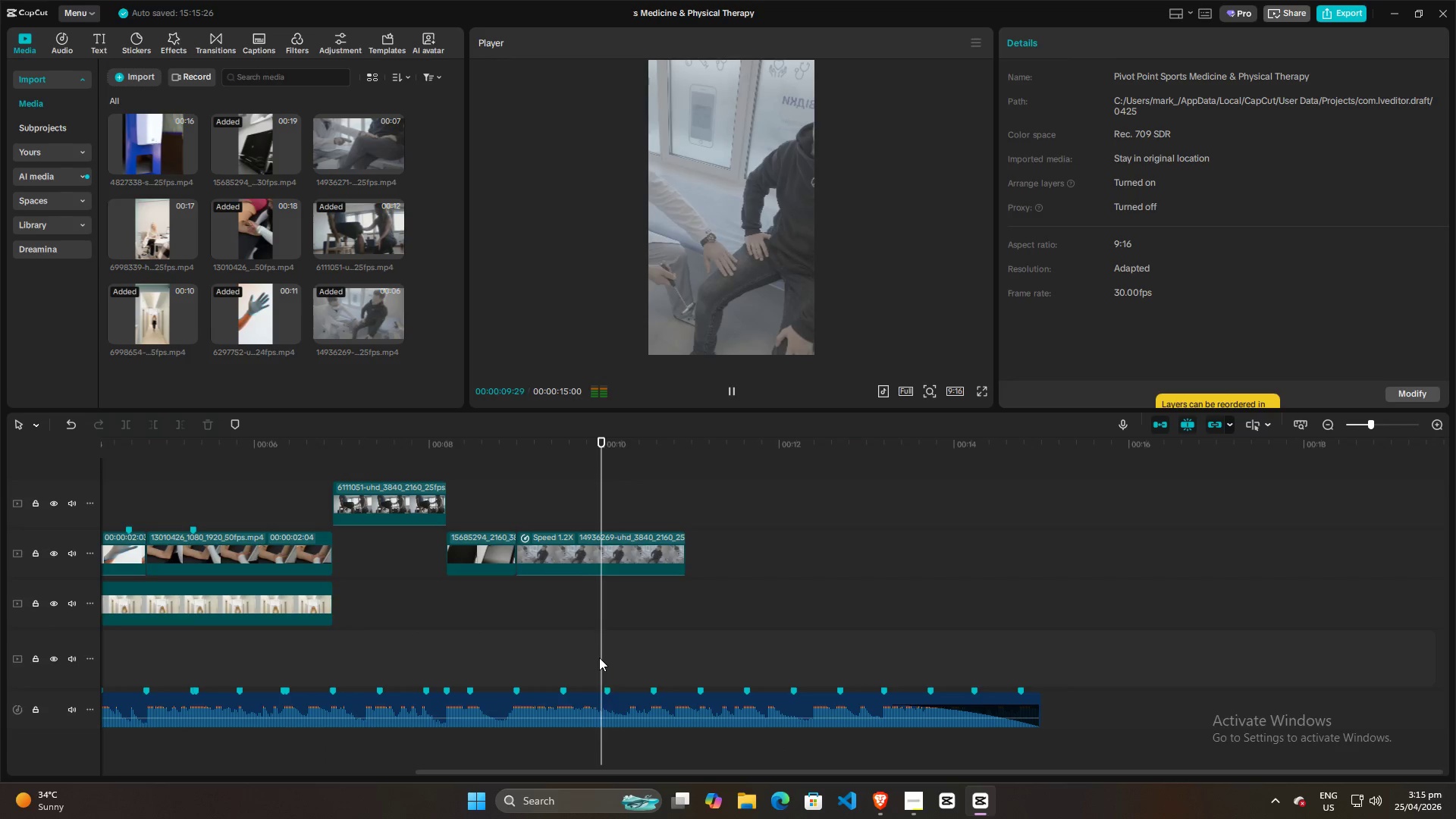 
key(Space)
 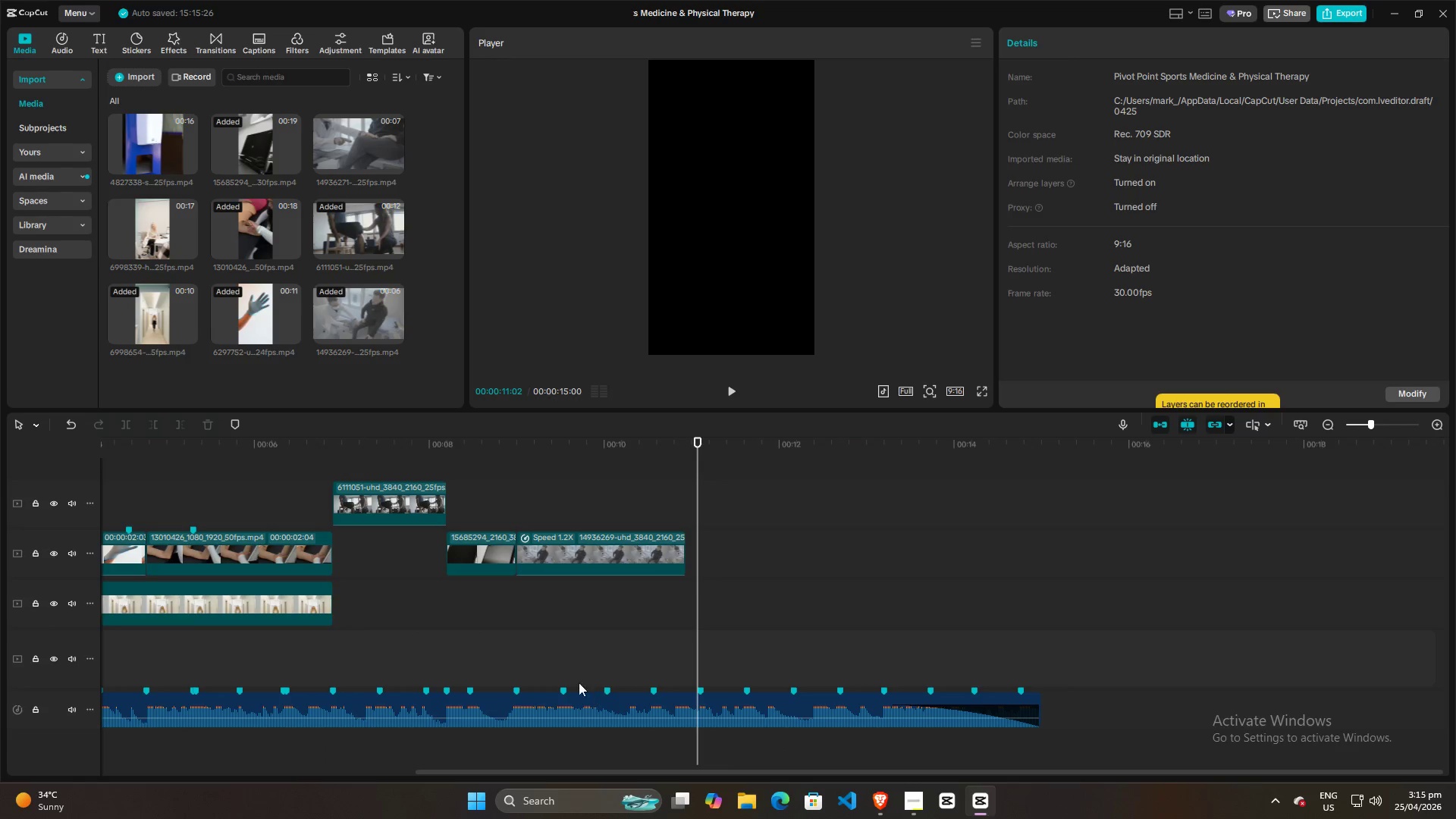 
left_click([486, 638])
 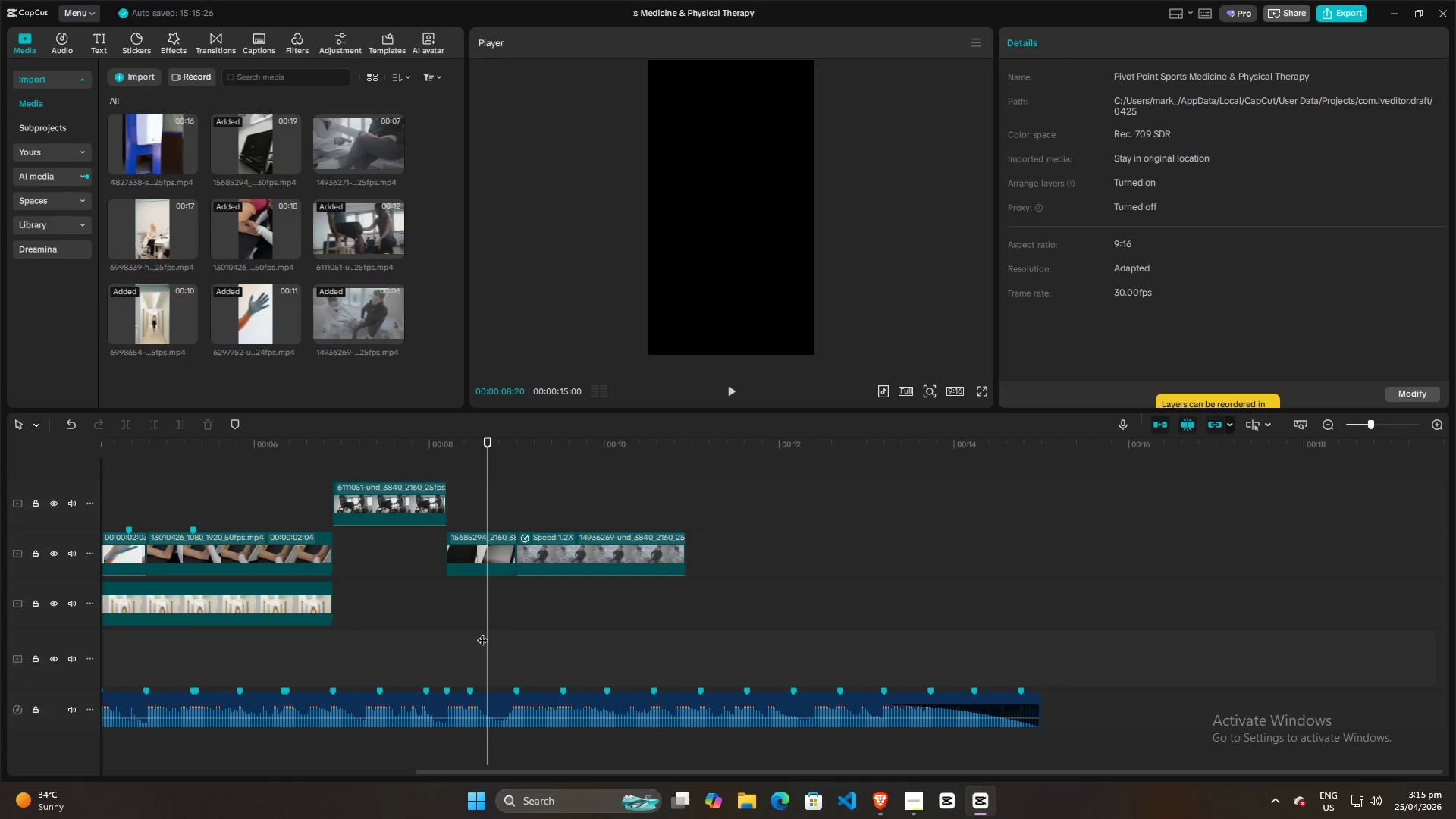 
left_click([524, 632])
 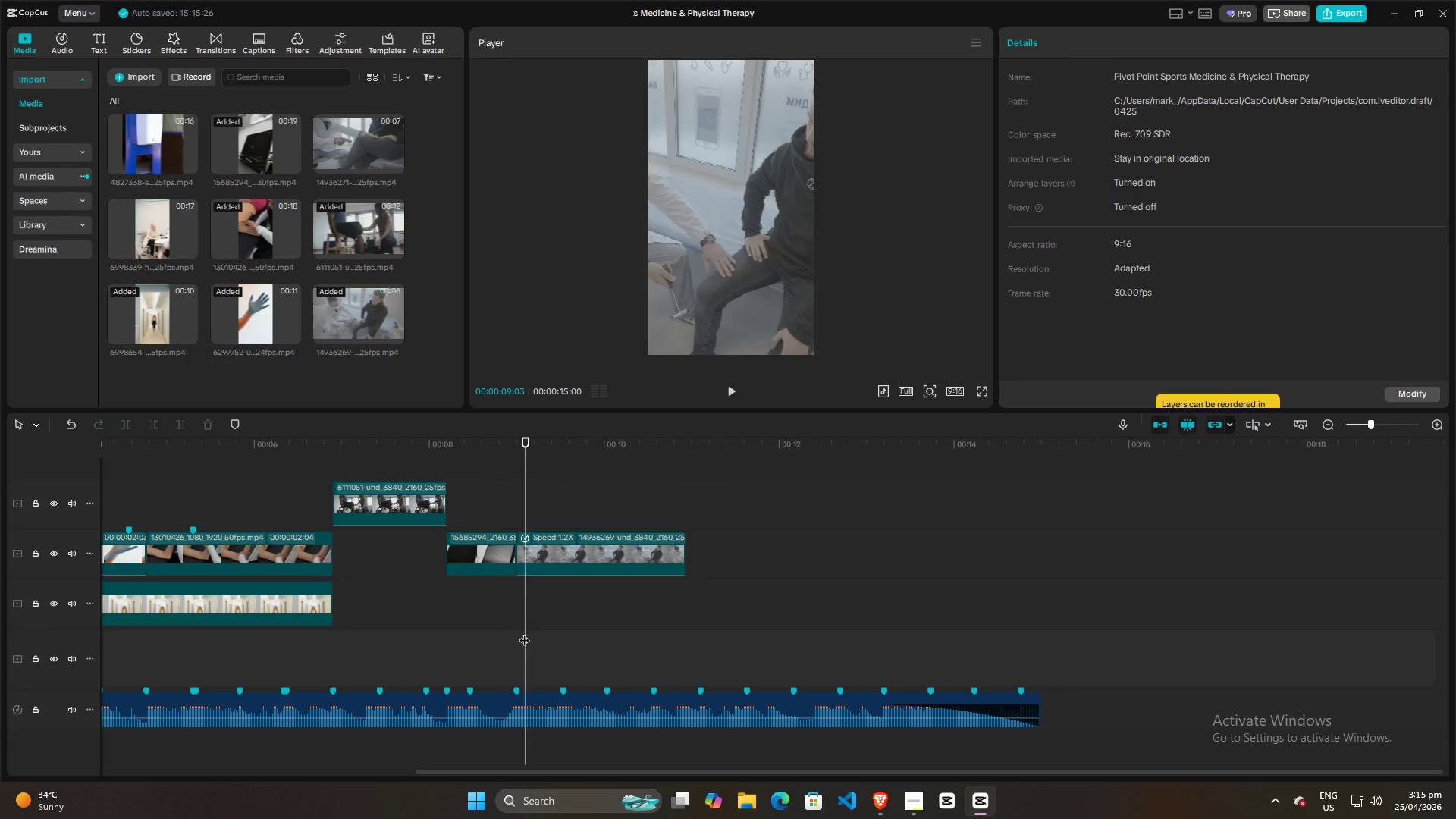 
key(Space)
 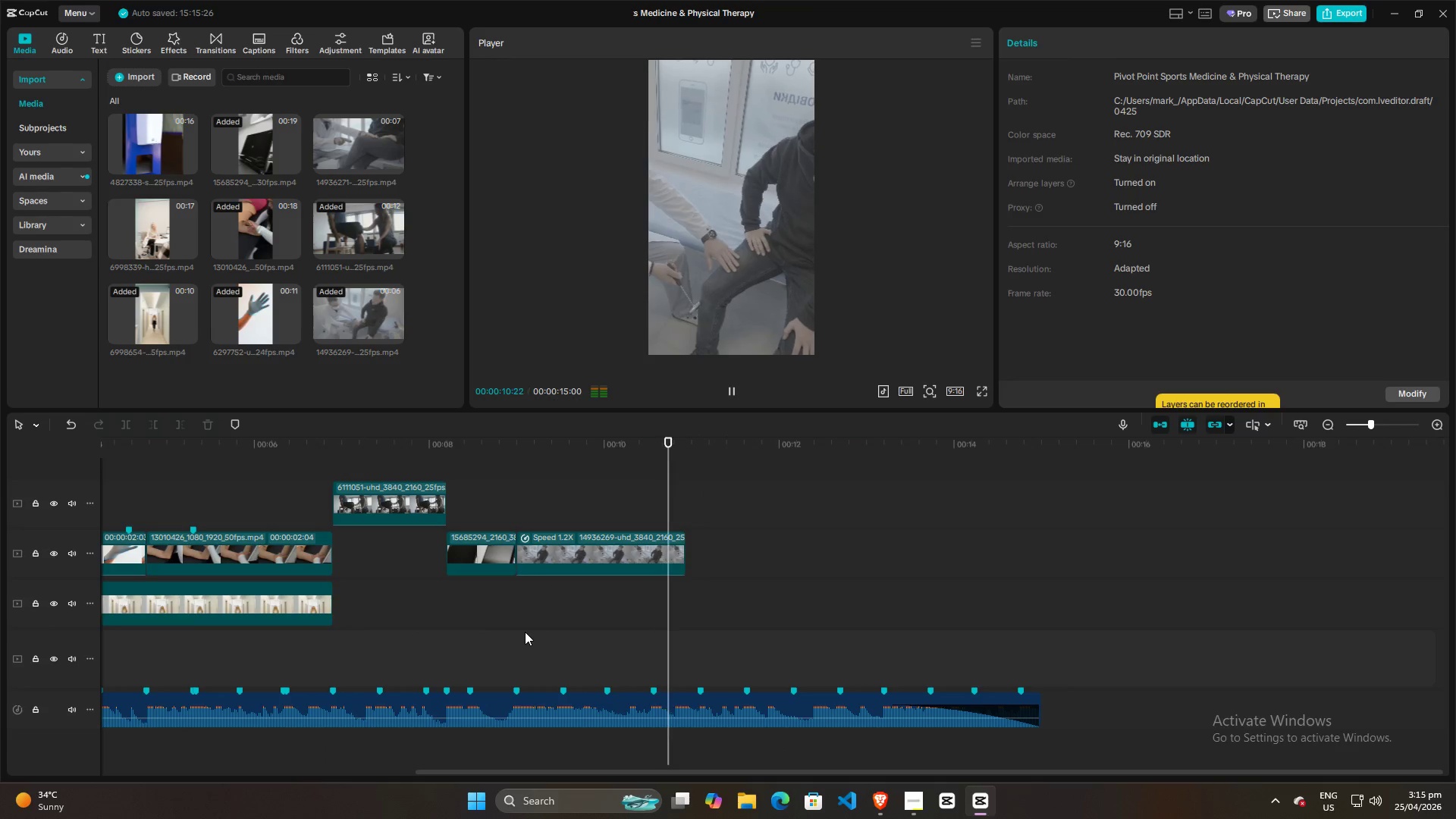 
key(Space)
 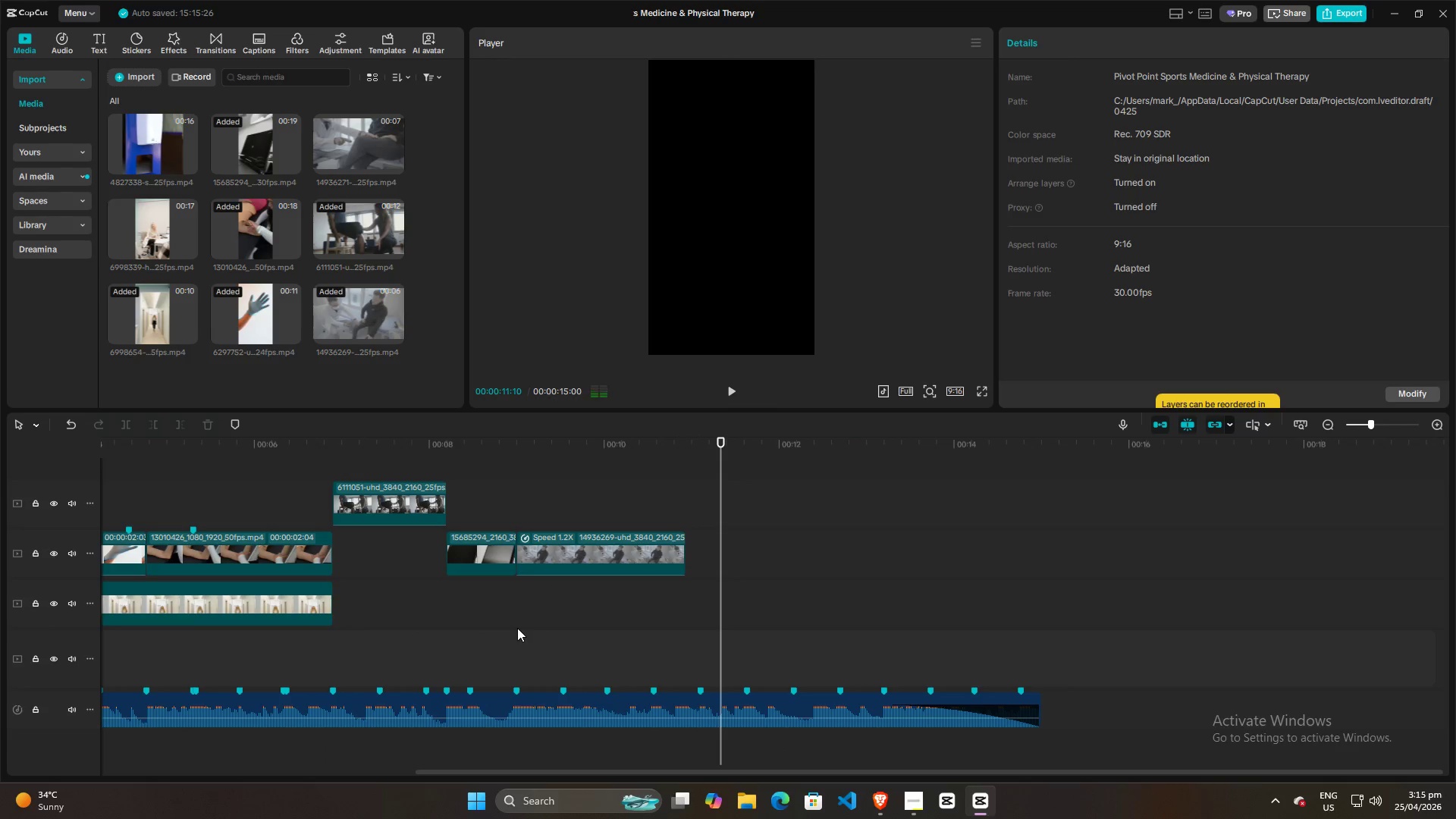 
left_click([517, 628])
 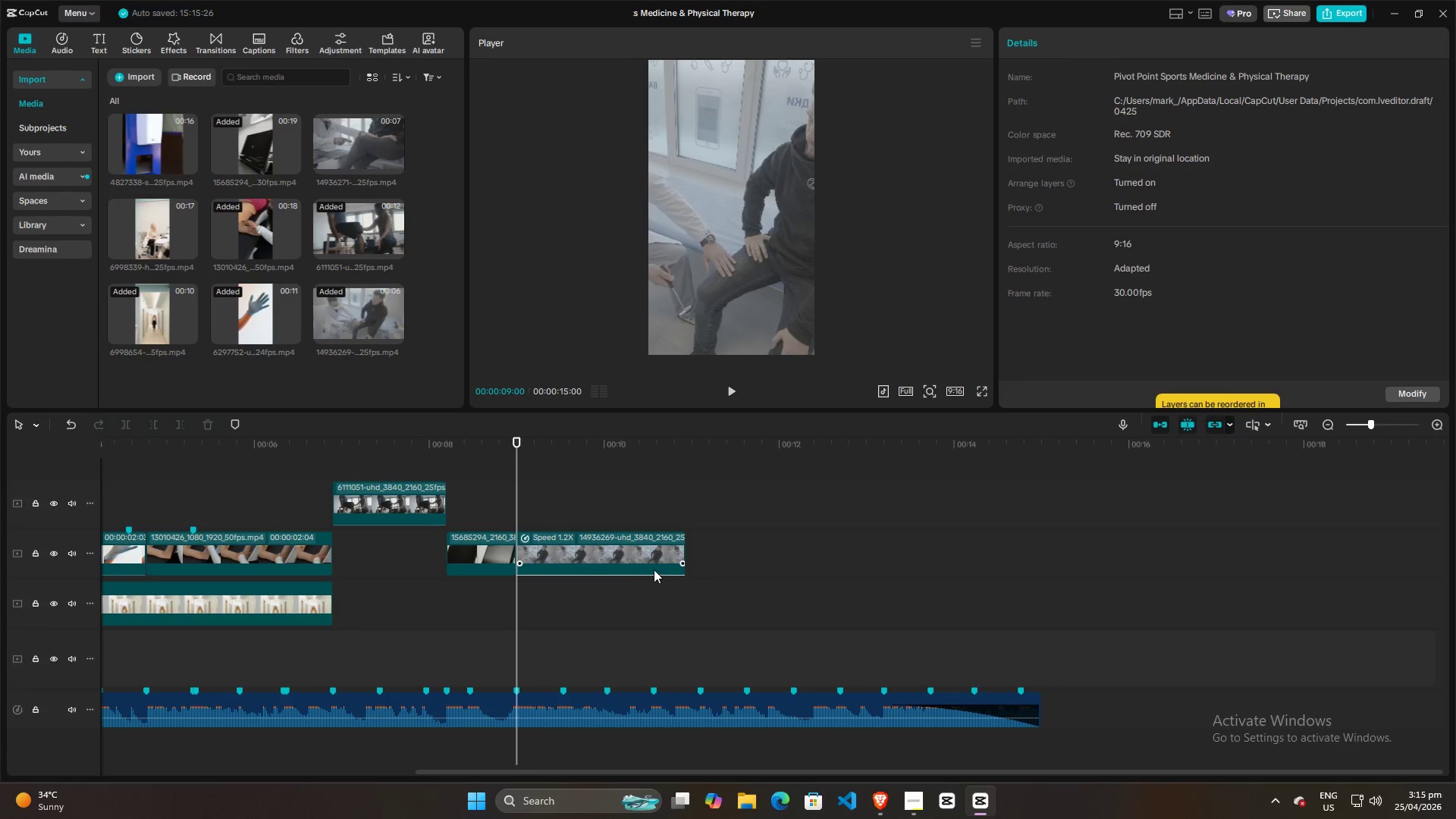 
left_click([664, 551])
 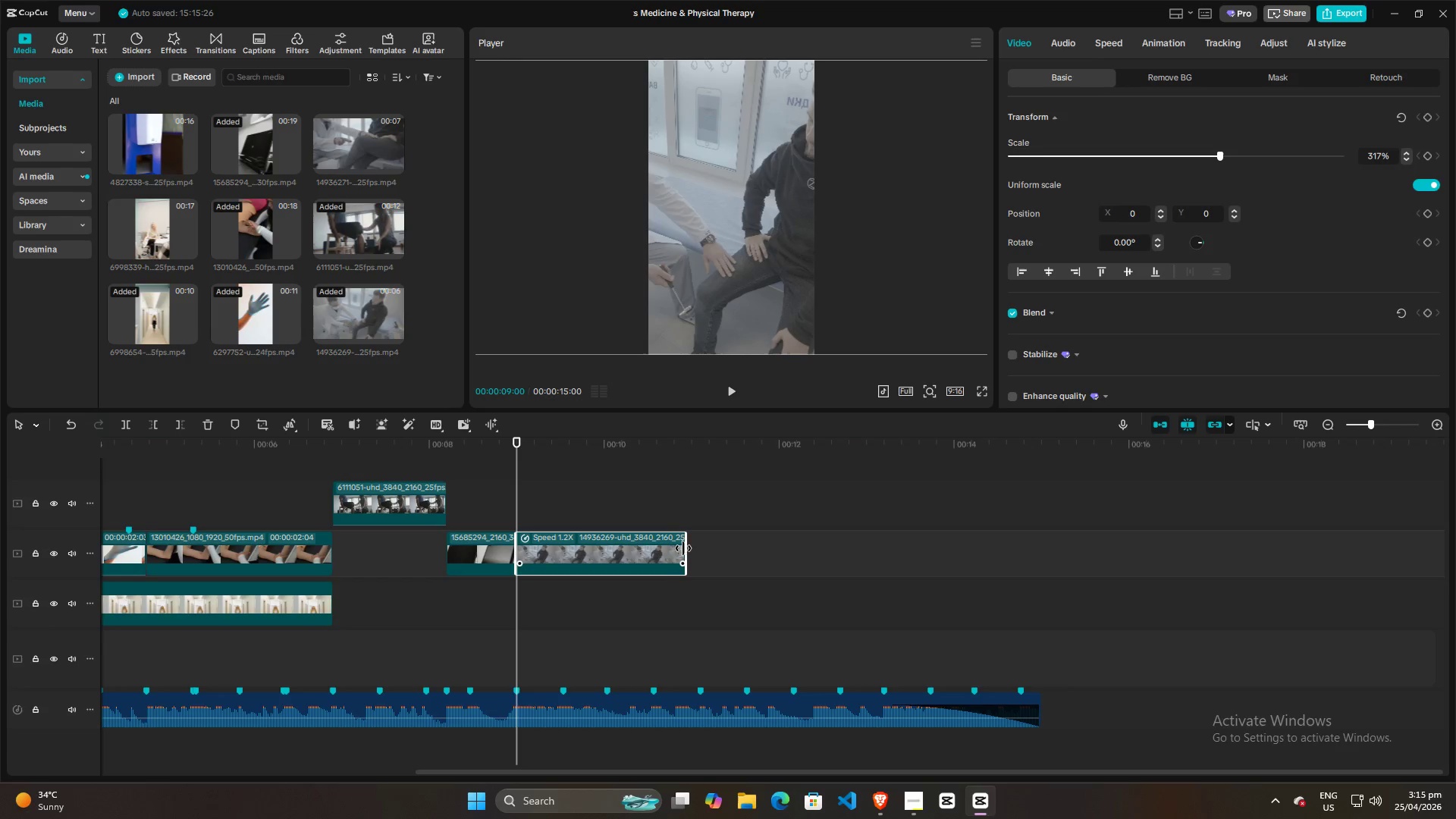 
left_click_drag(start_coordinate=[683, 548], to_coordinate=[698, 547])
 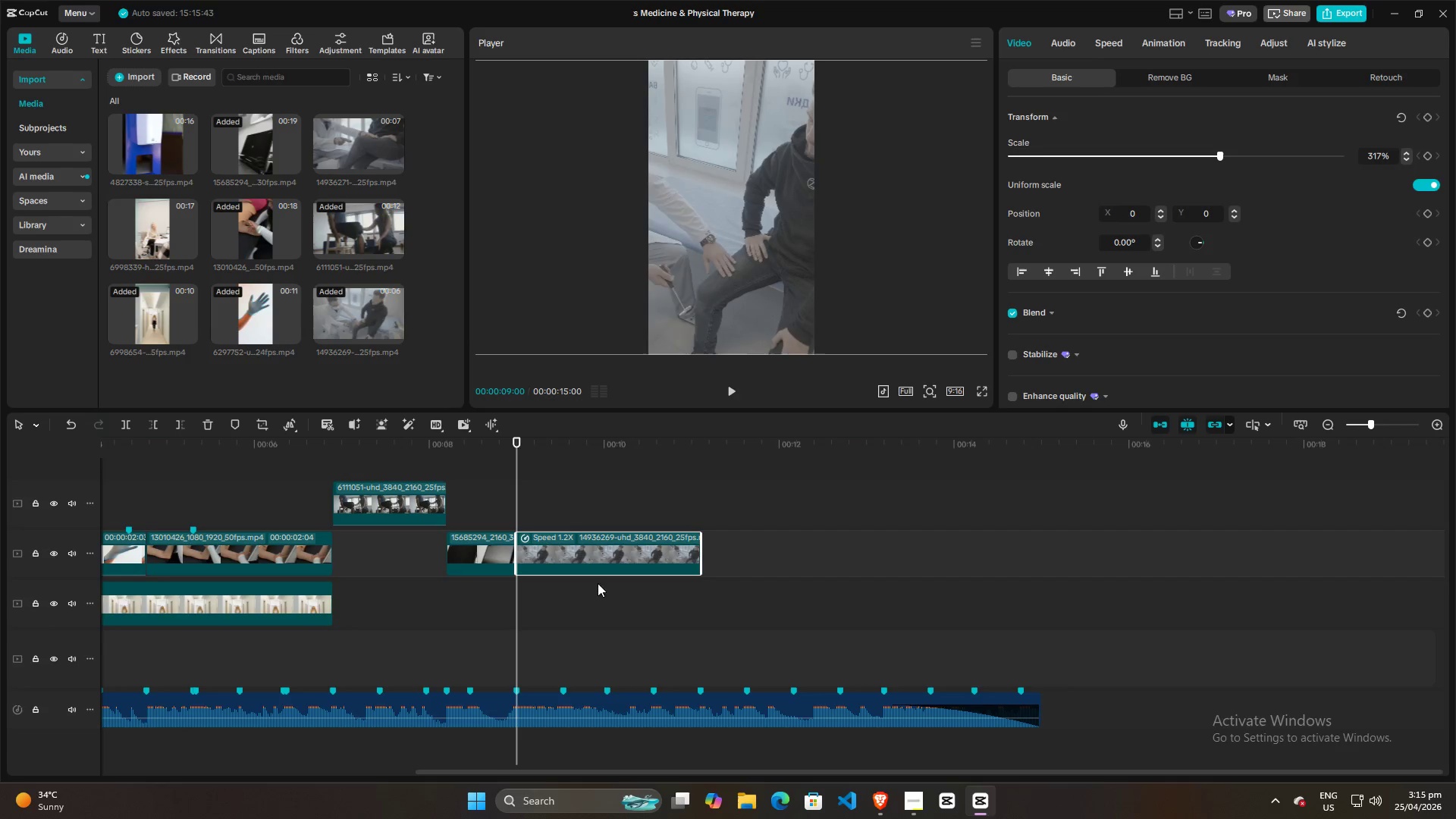 
key(Space)
 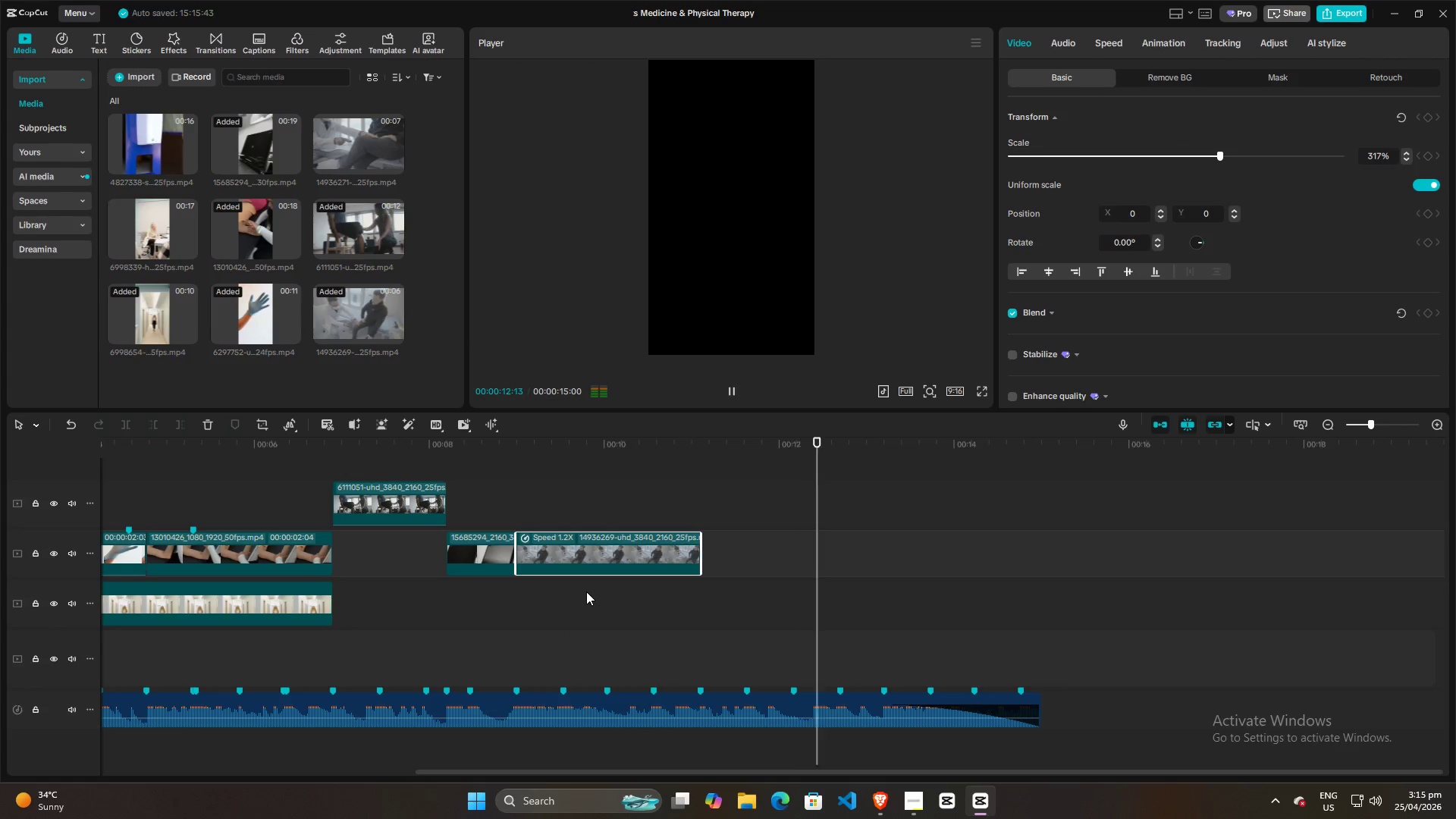 
key(Space)
 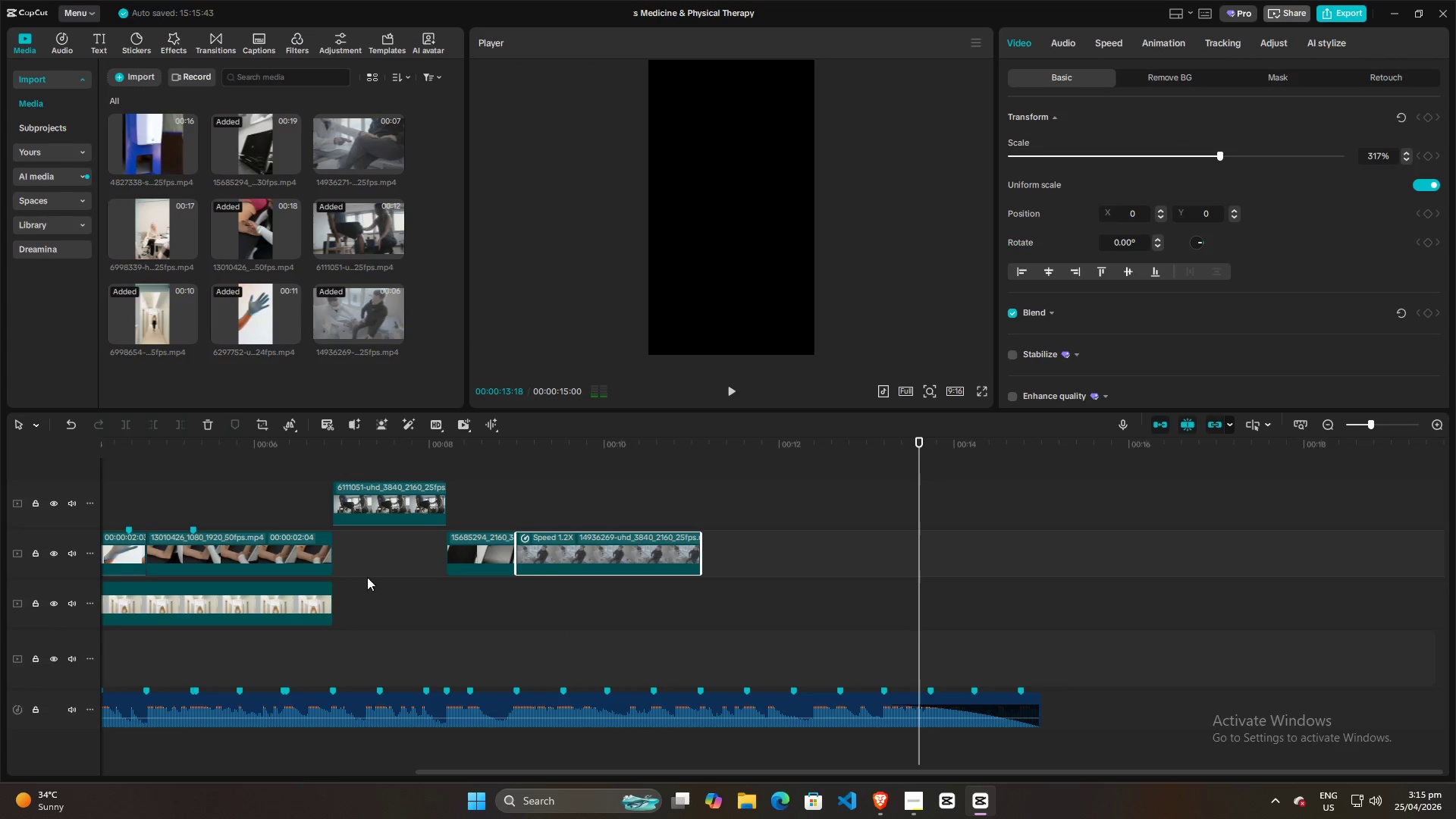 
left_click([362, 576])
 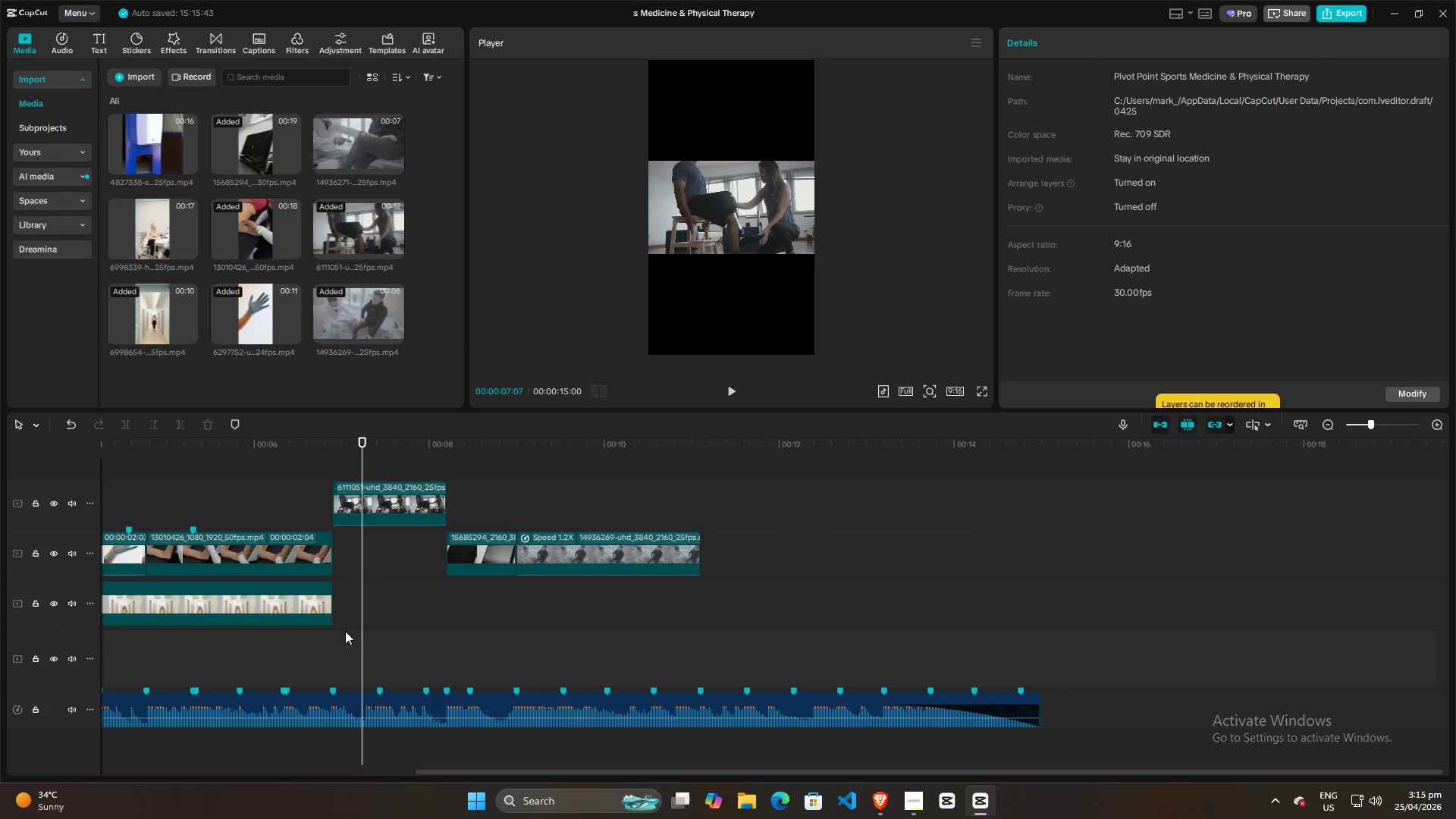 
left_click([315, 646])
 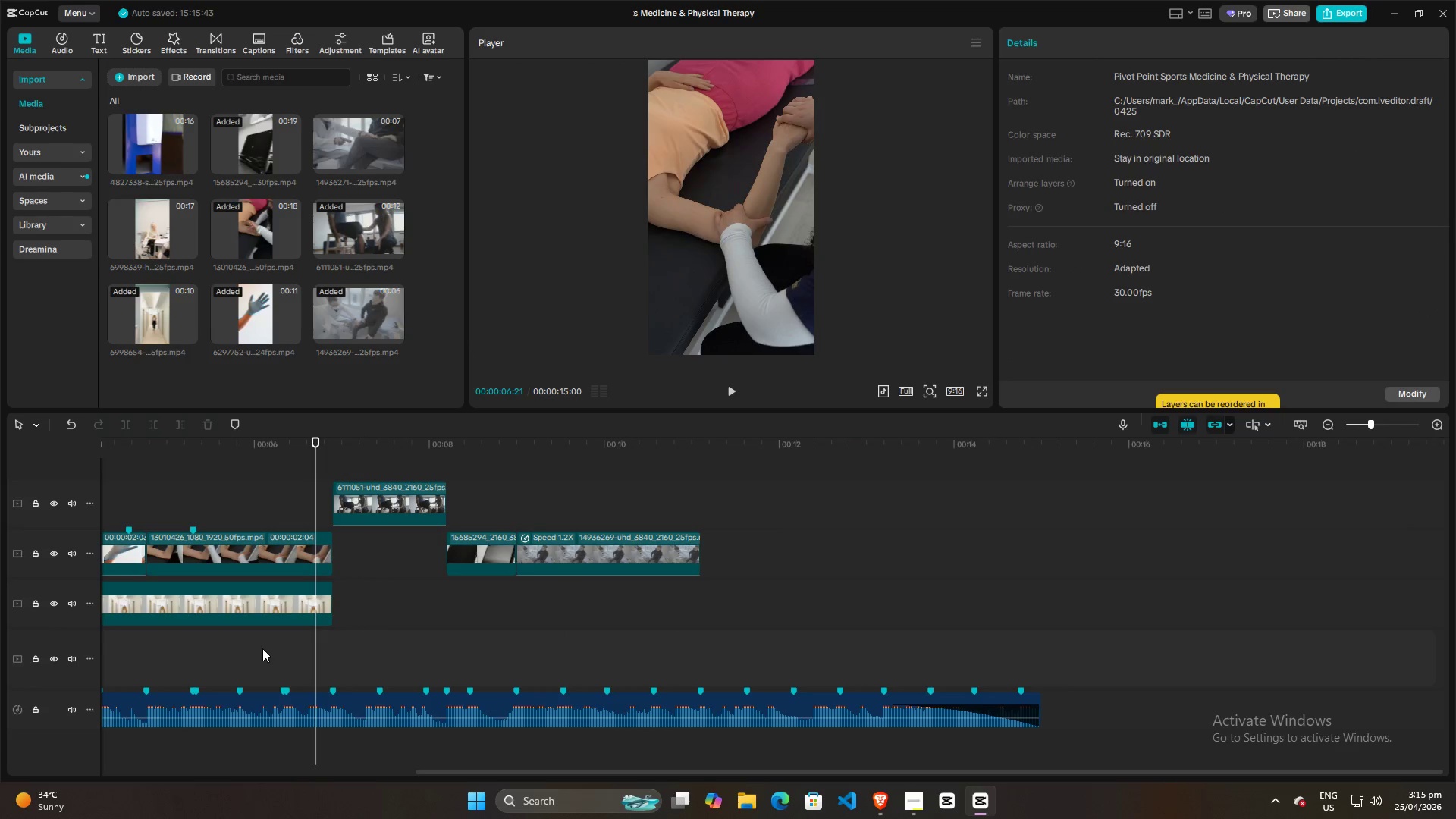 
hold_key(key=ControlLeft, duration=1.17)
scroll: coordinate [262, 648], scroll_direction: down, amount: 12.0
 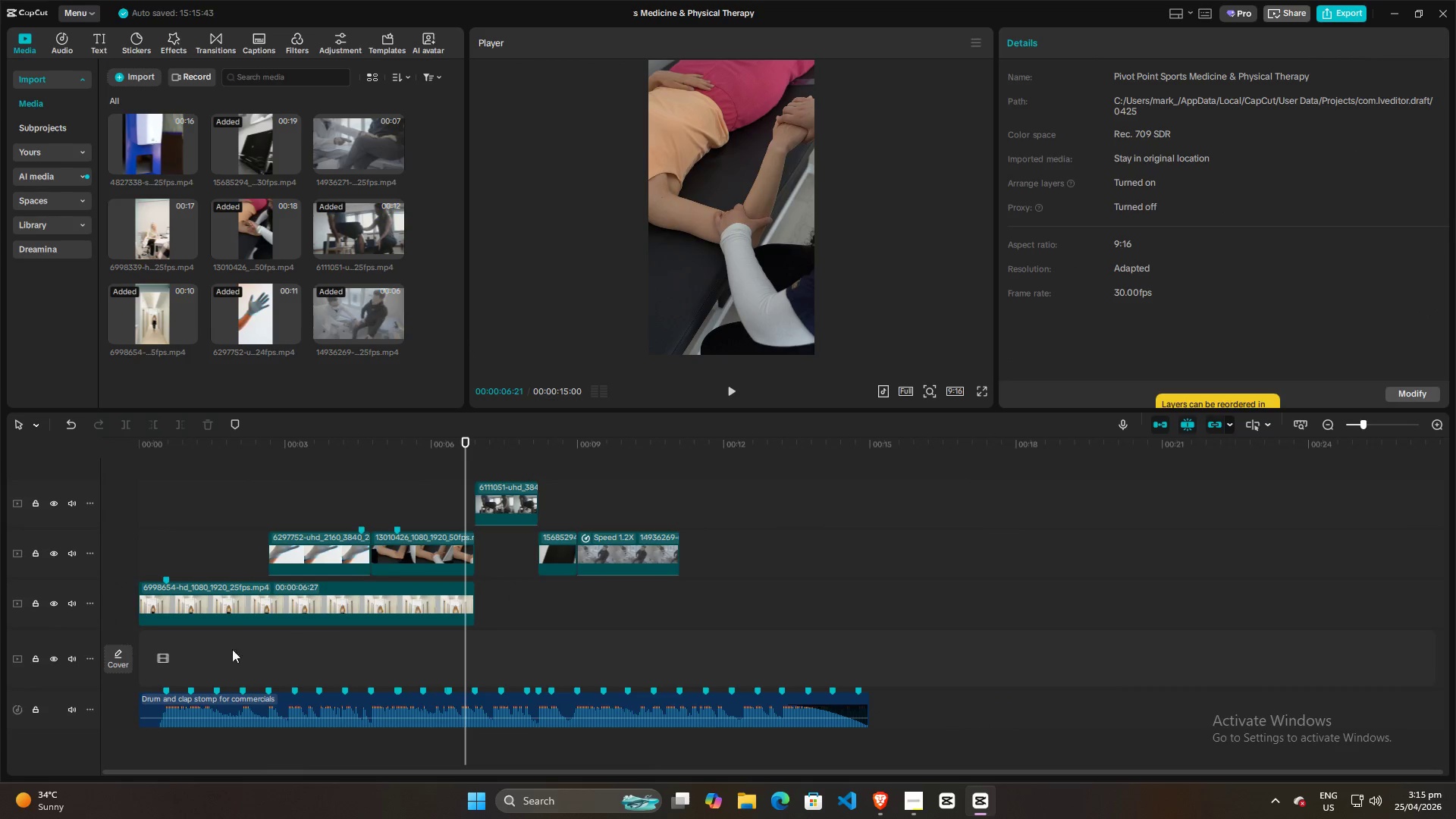 
wait(7.62)
 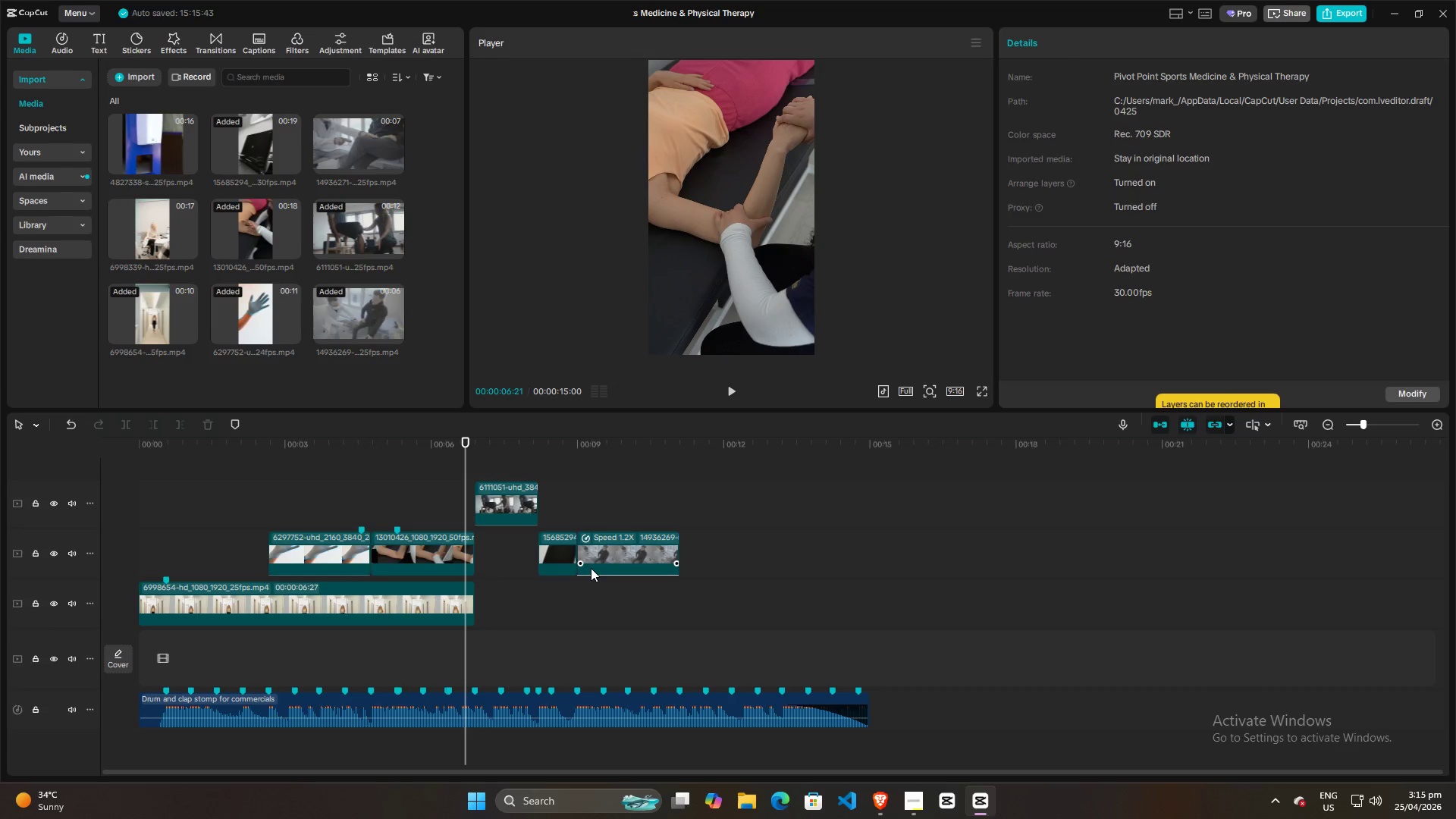 
left_click([198, 646])
 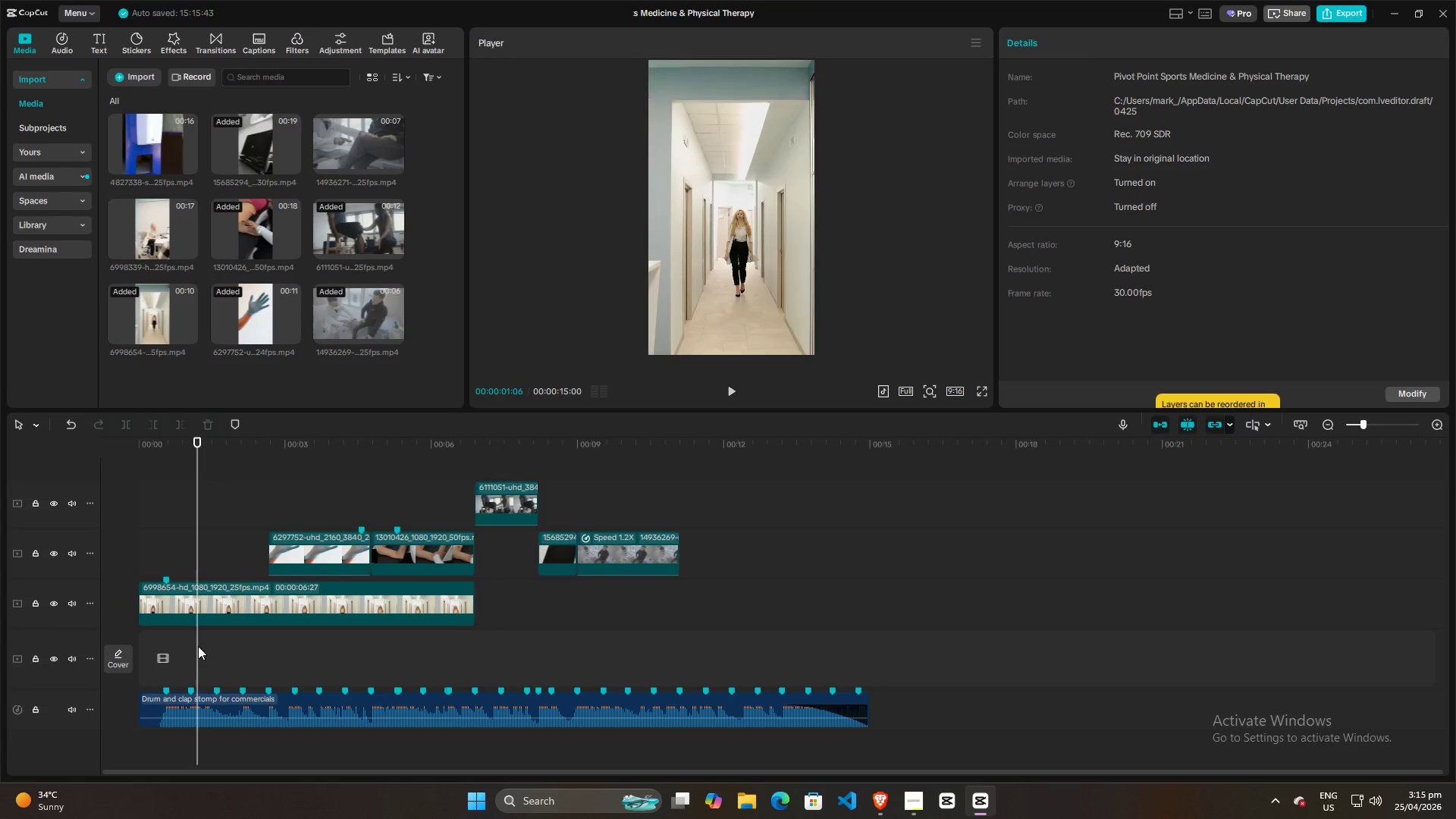 
key(Space)
 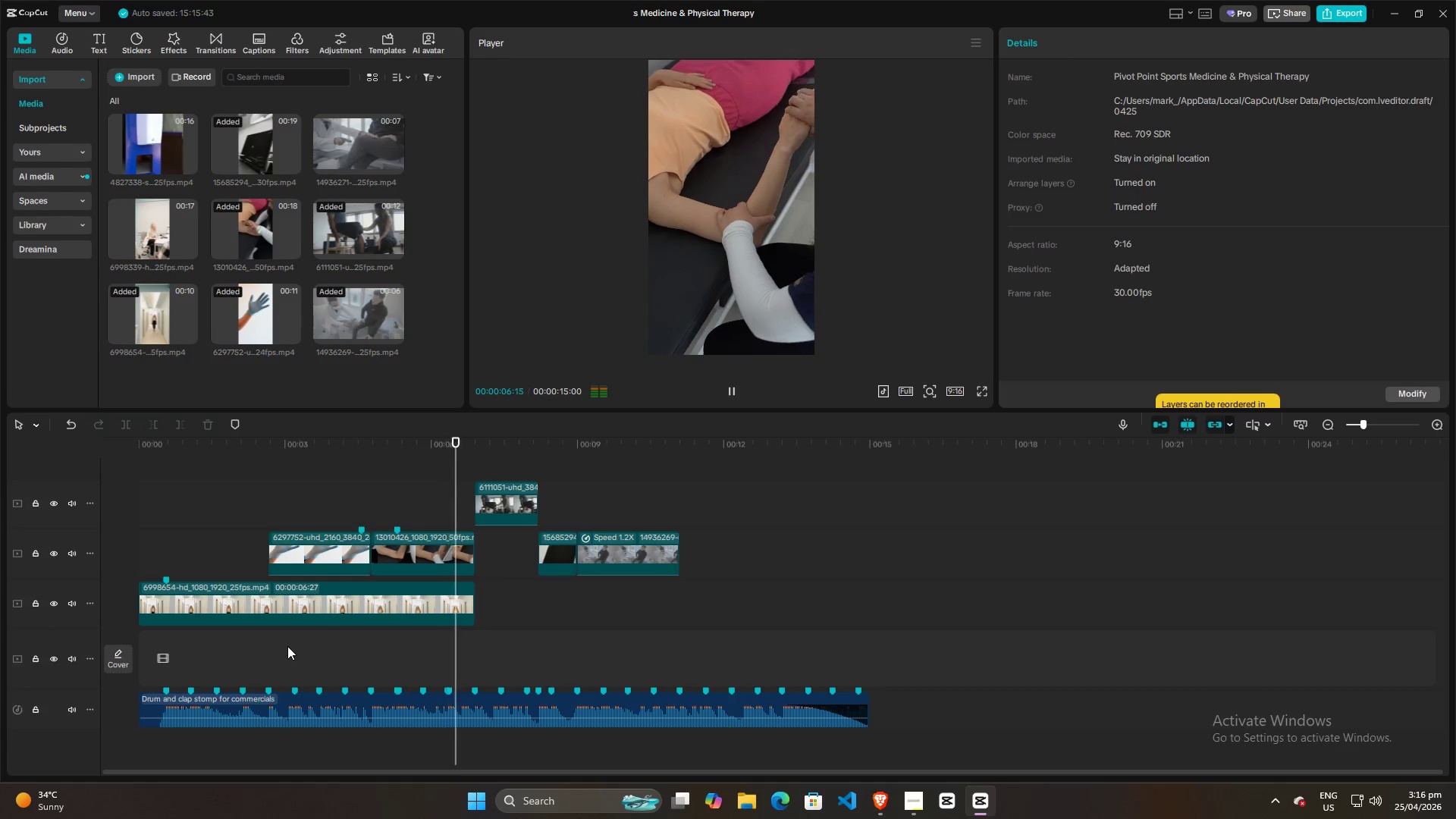 
wait(10.34)
 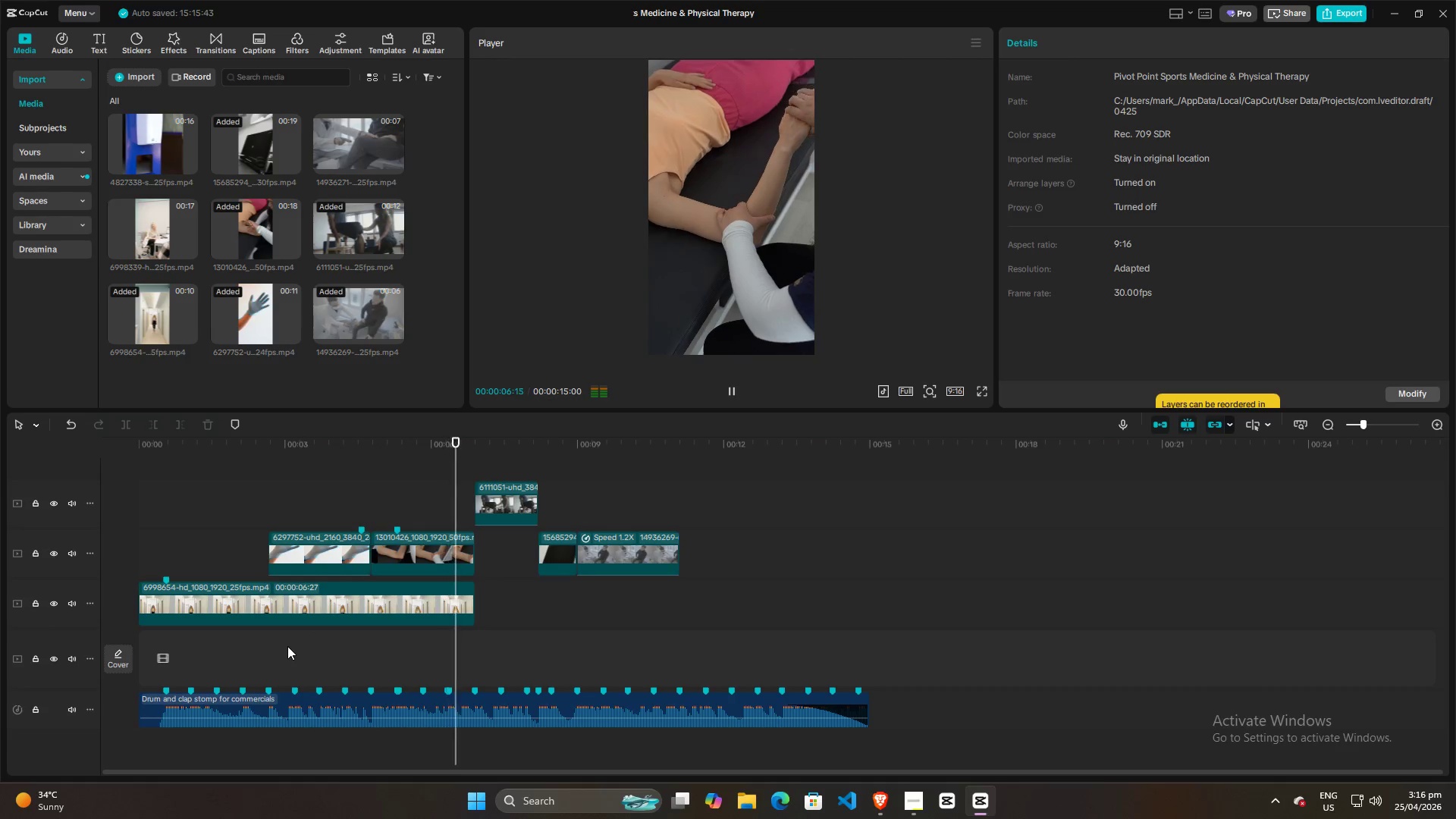 
key(Space)
 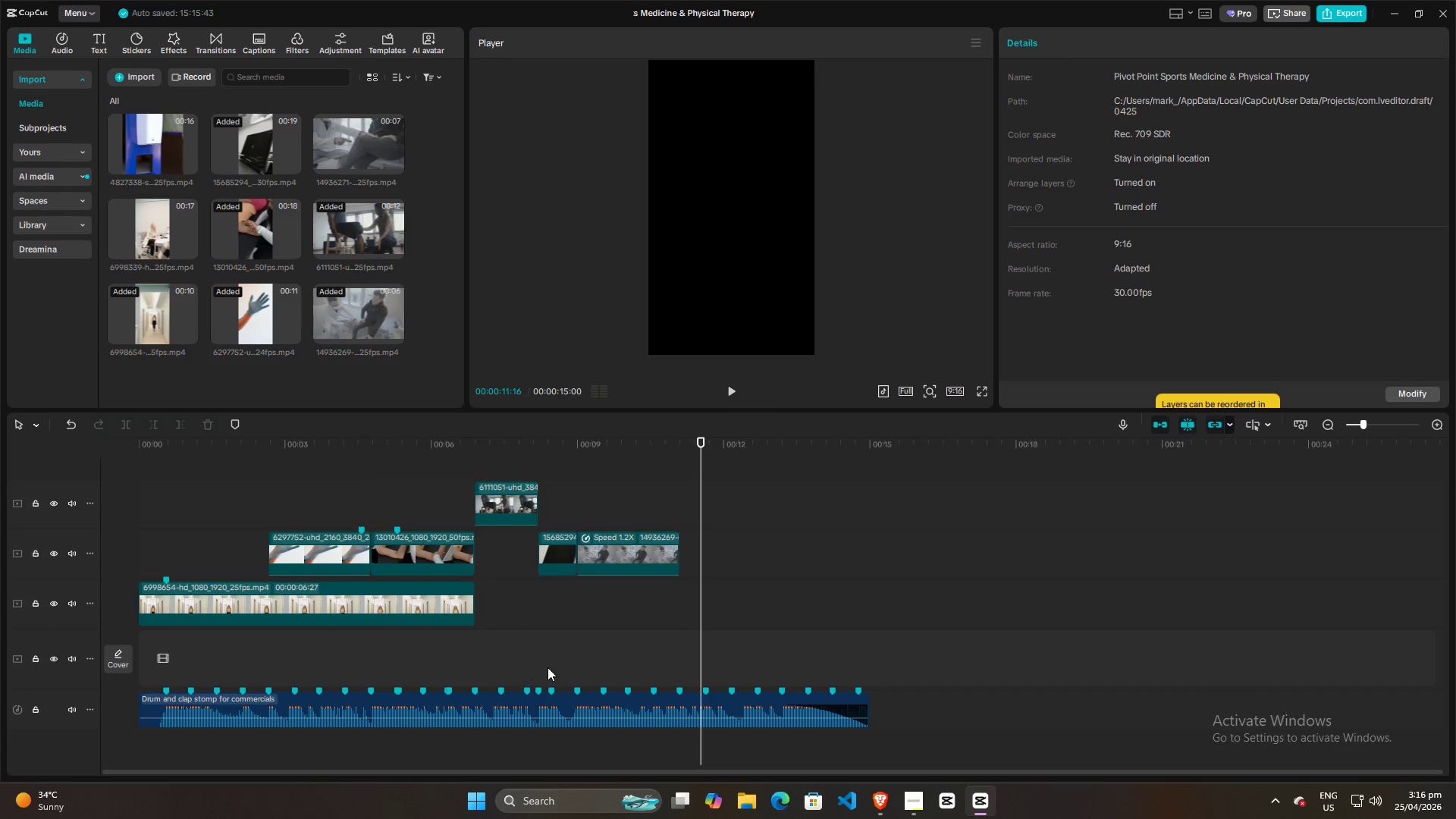 
left_click([565, 651])
 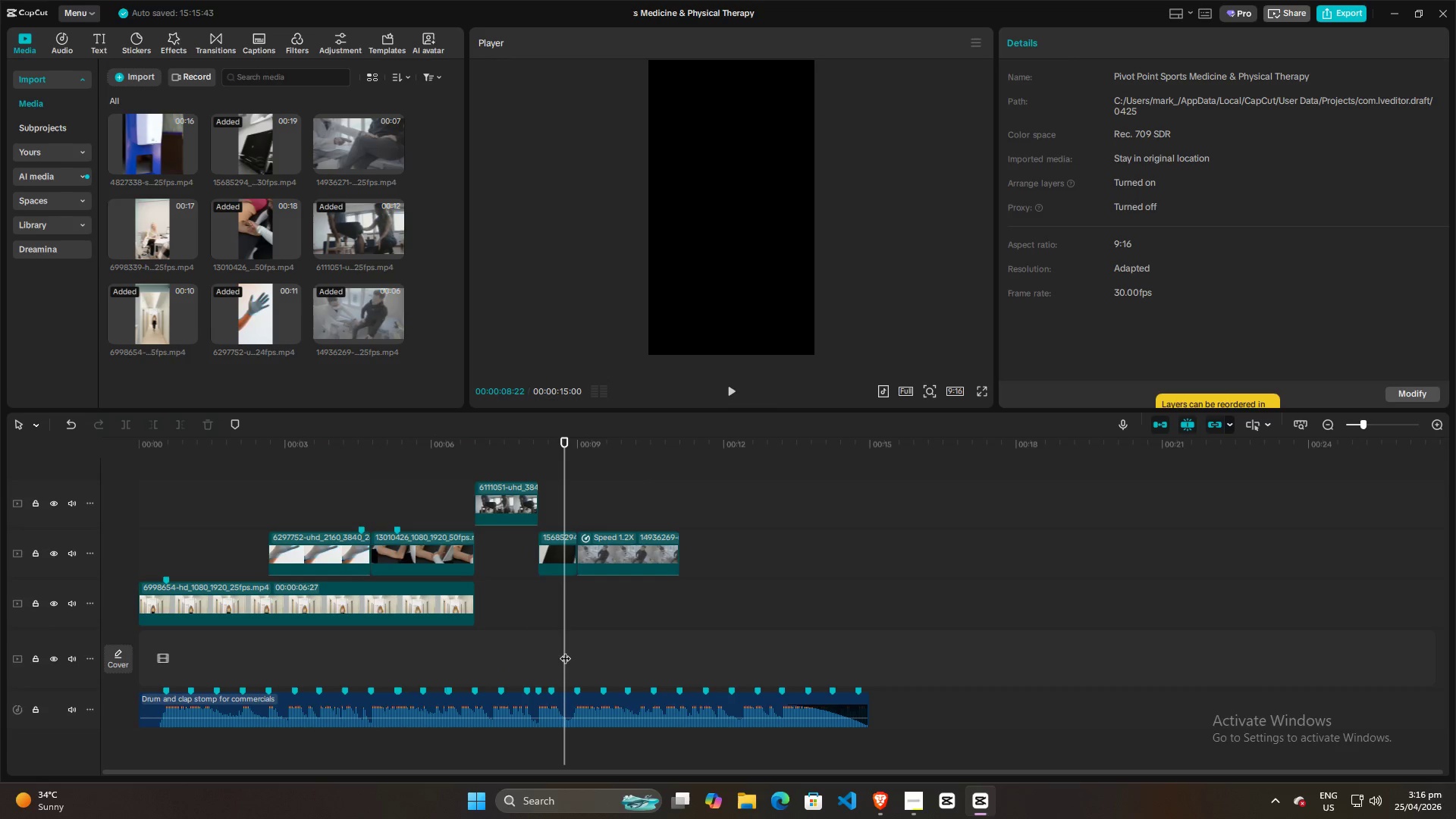 
key(Space)
 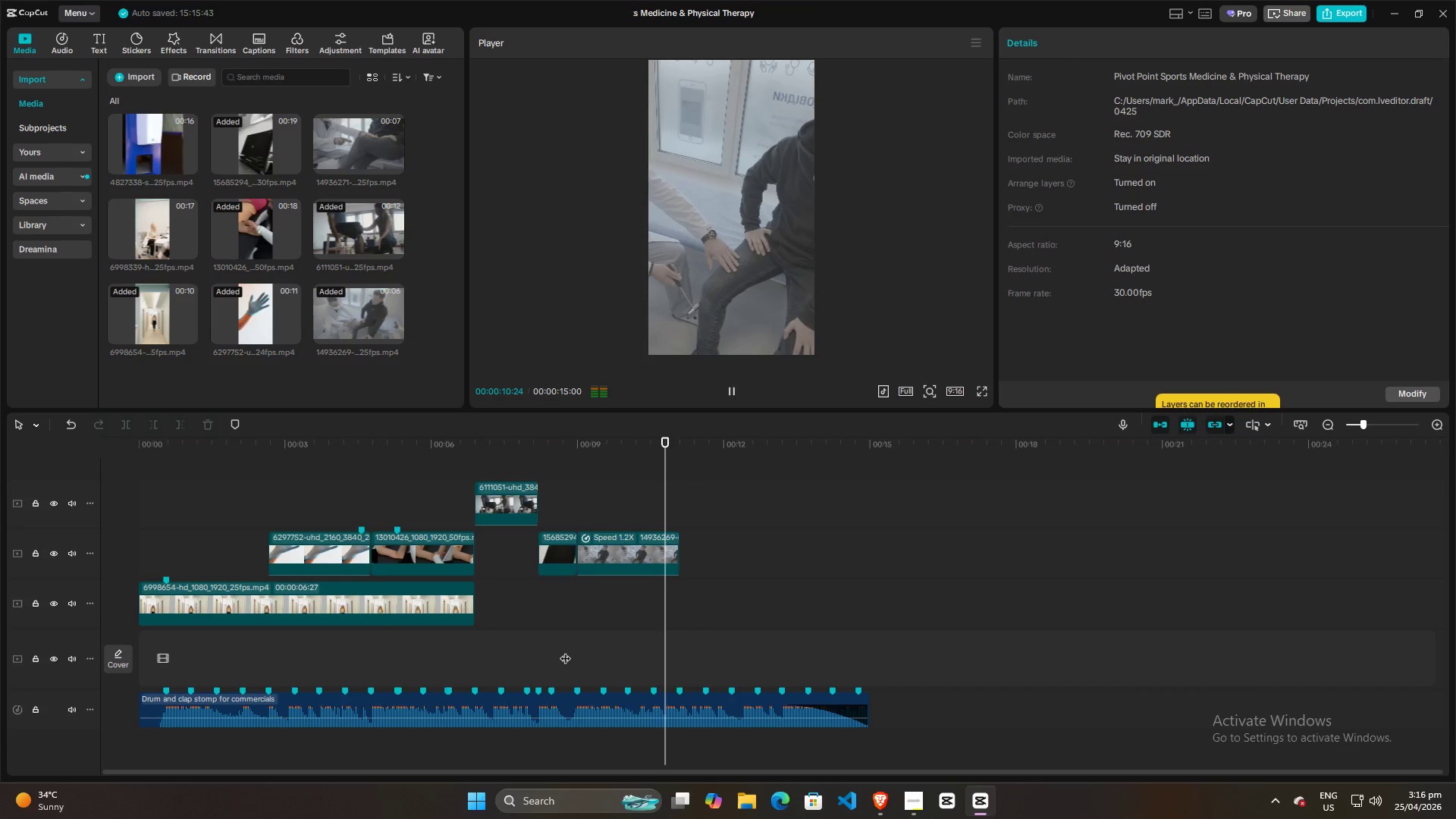 
key(Space)
 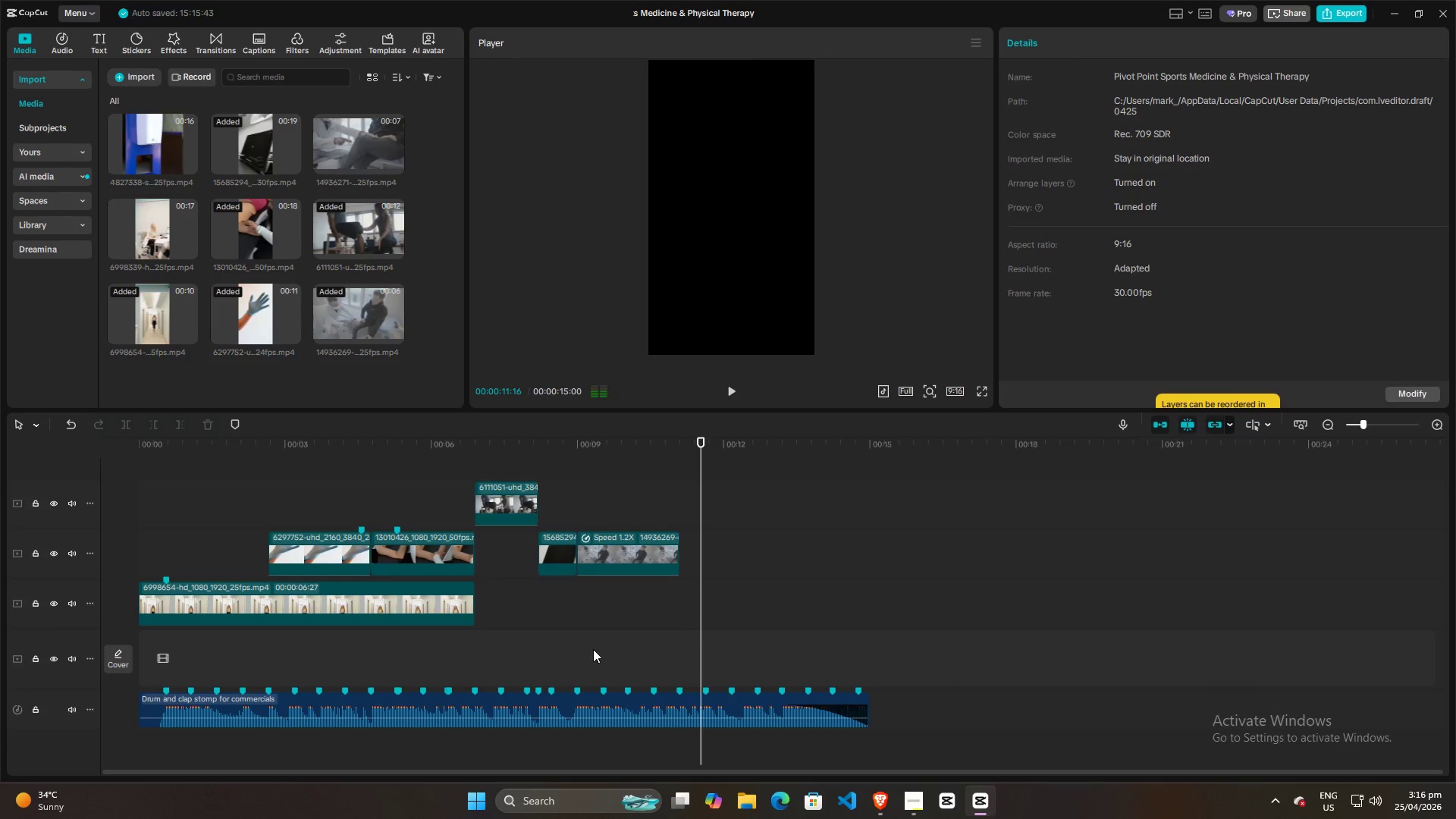 
left_click([593, 650])
 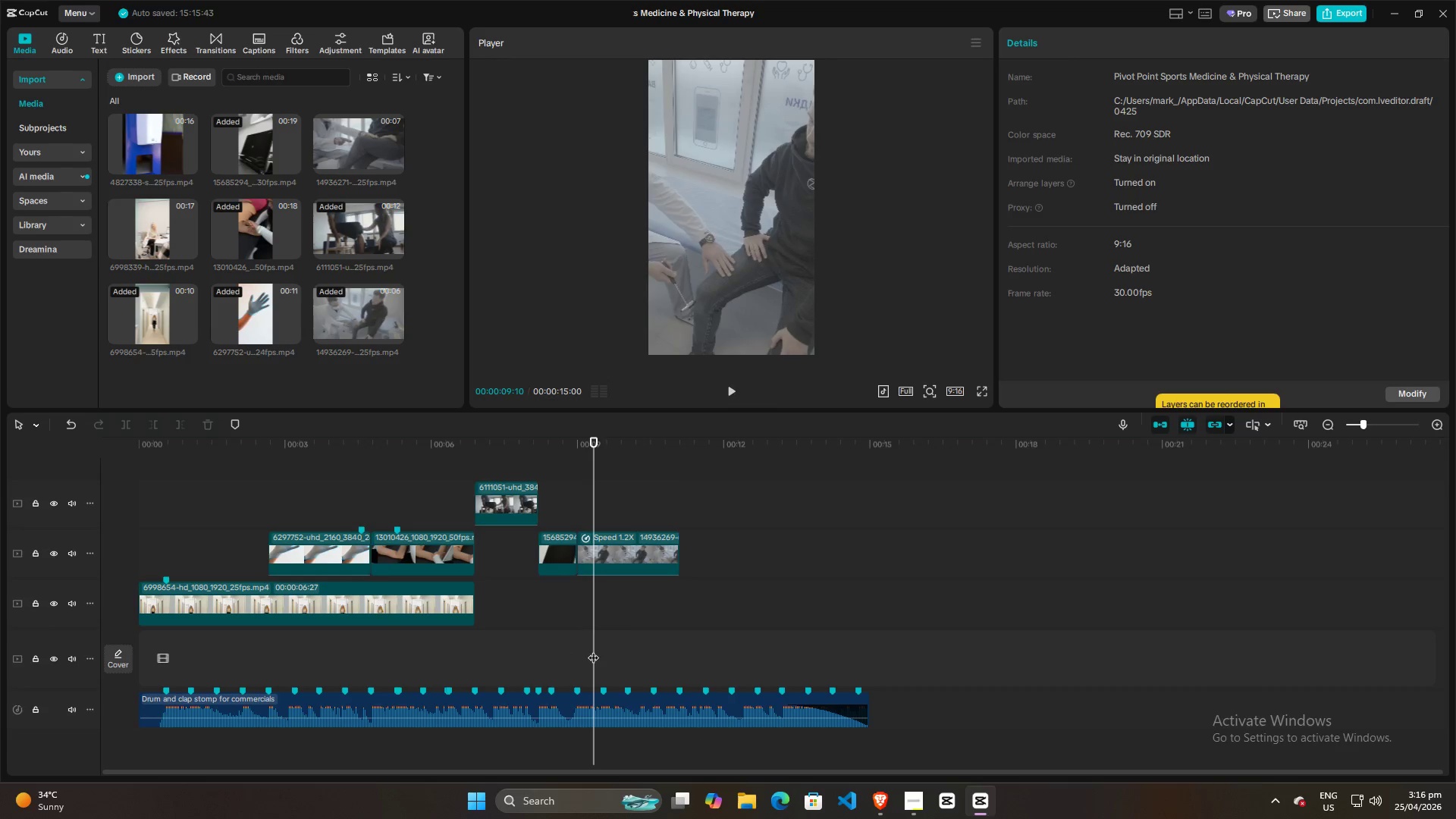 
key(Space)
 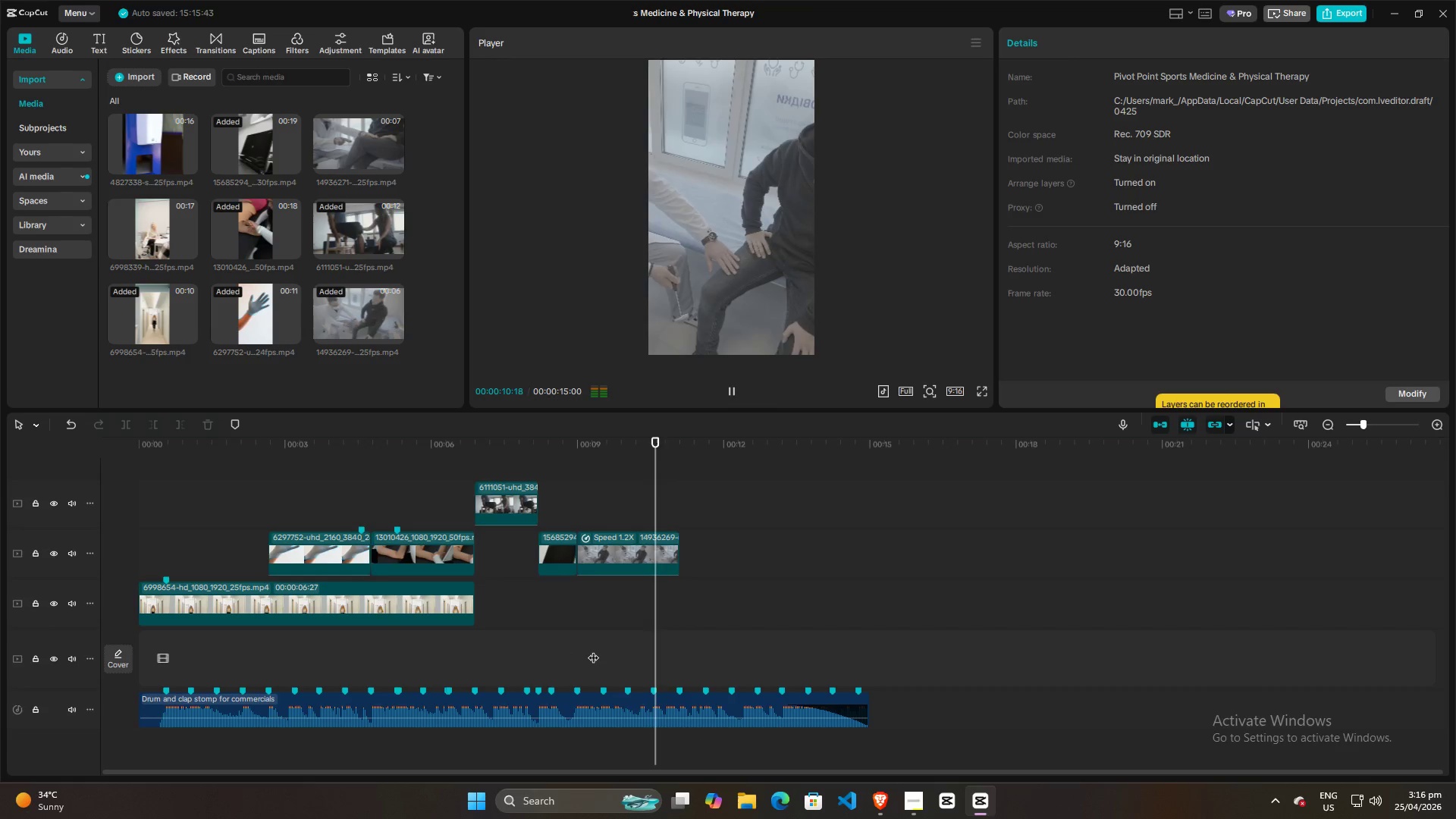 
key(Space)
 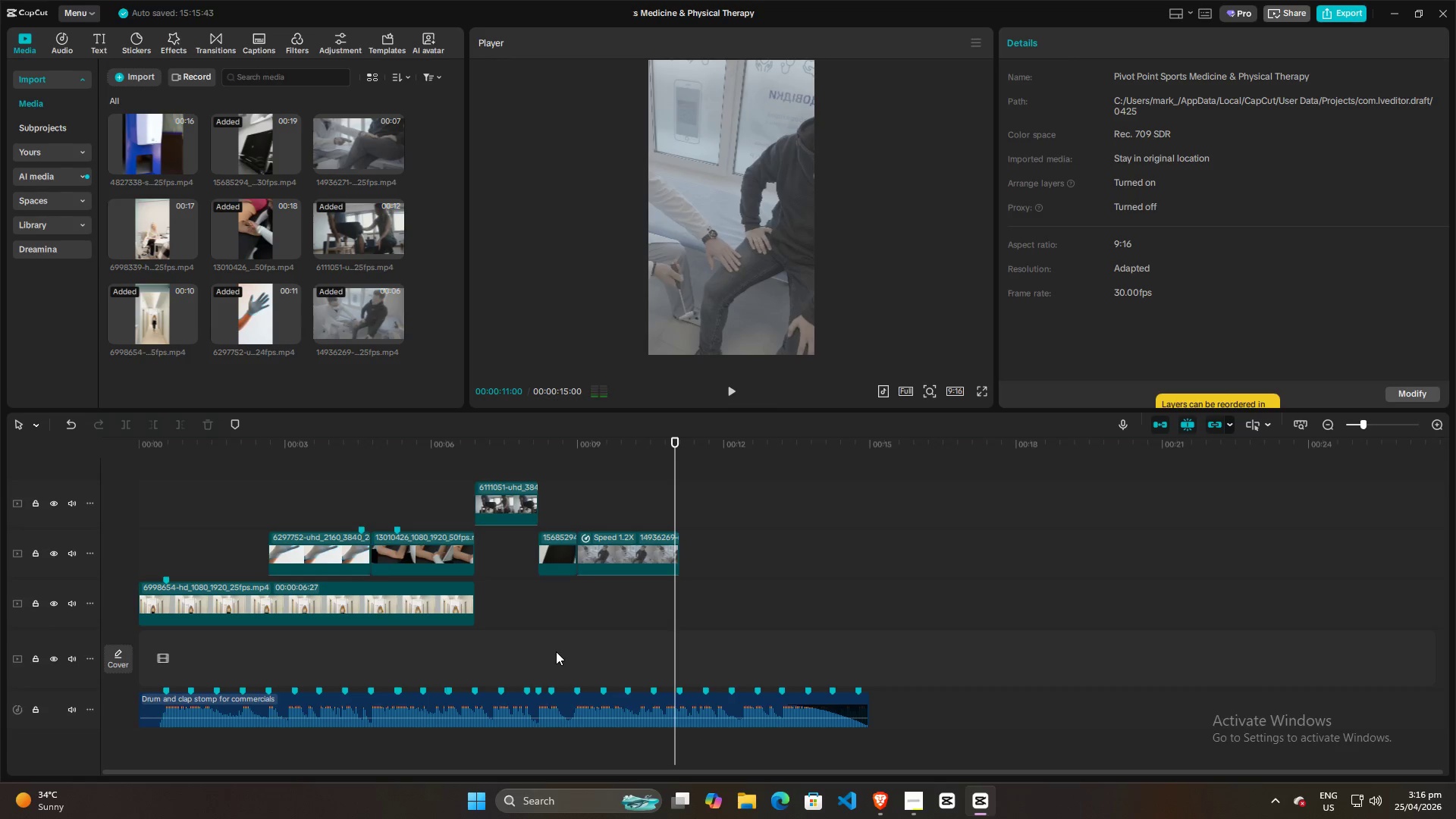 
left_click([566, 648])
 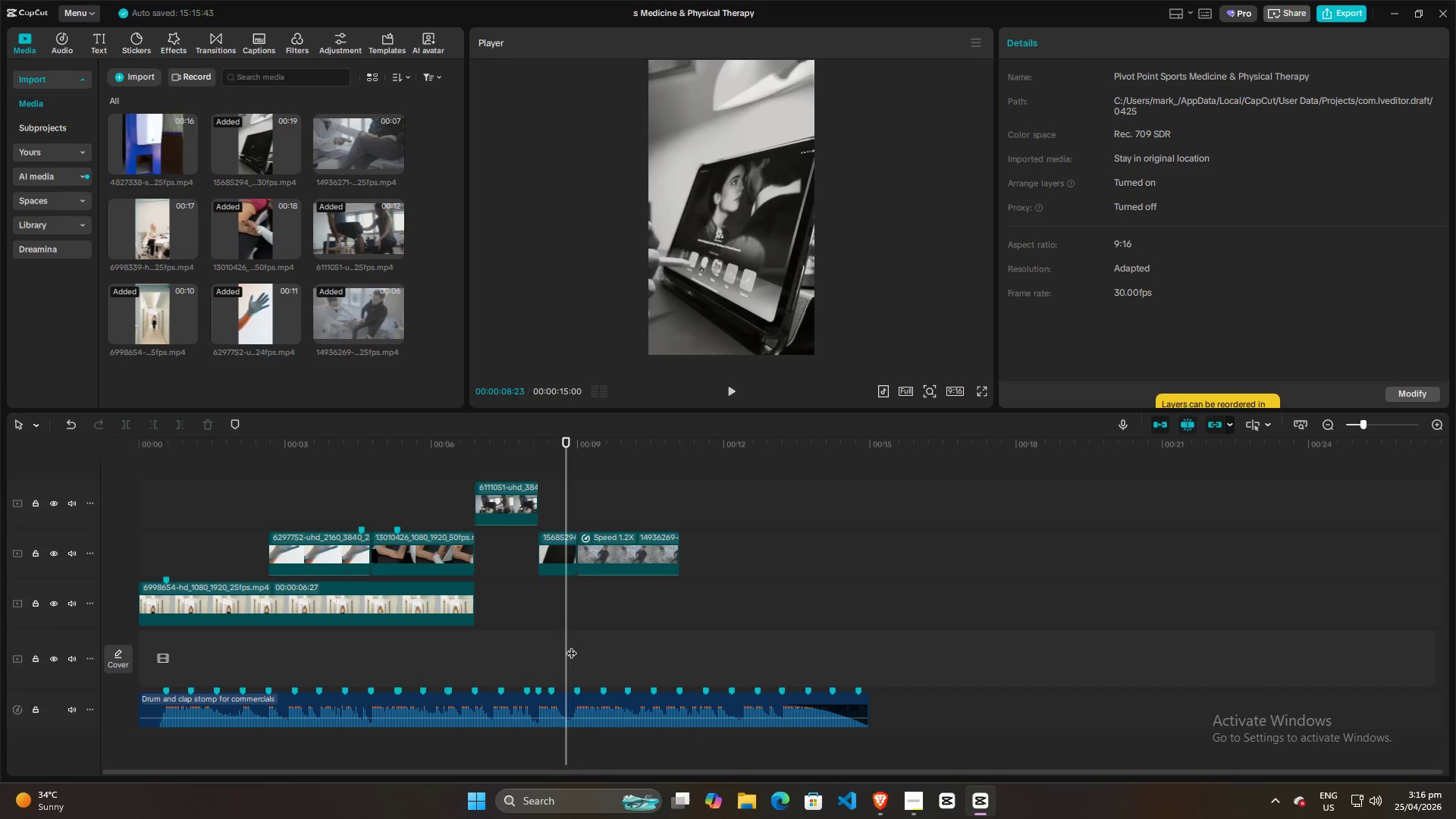 
key(Space)
 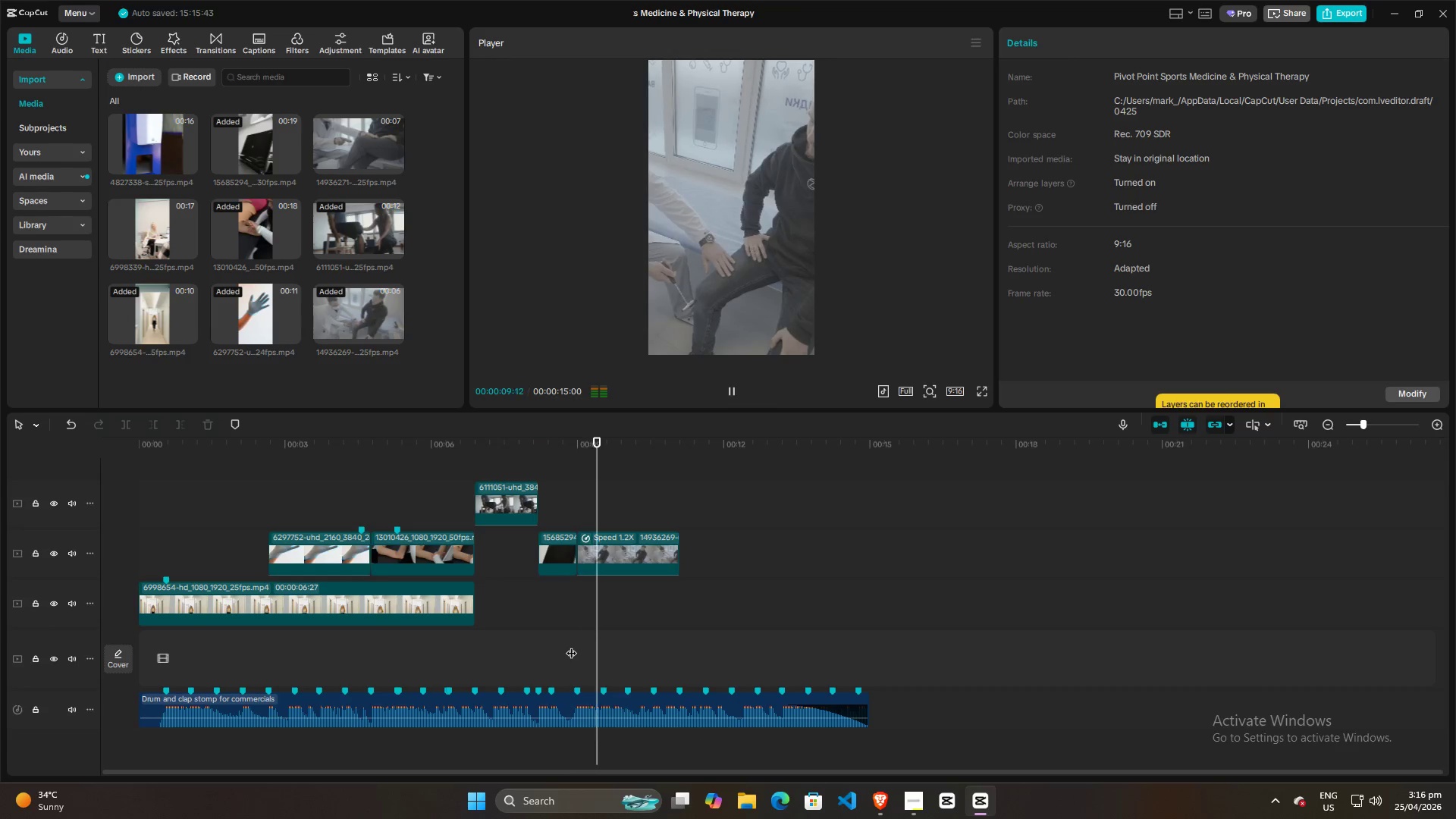 
key(Space)
 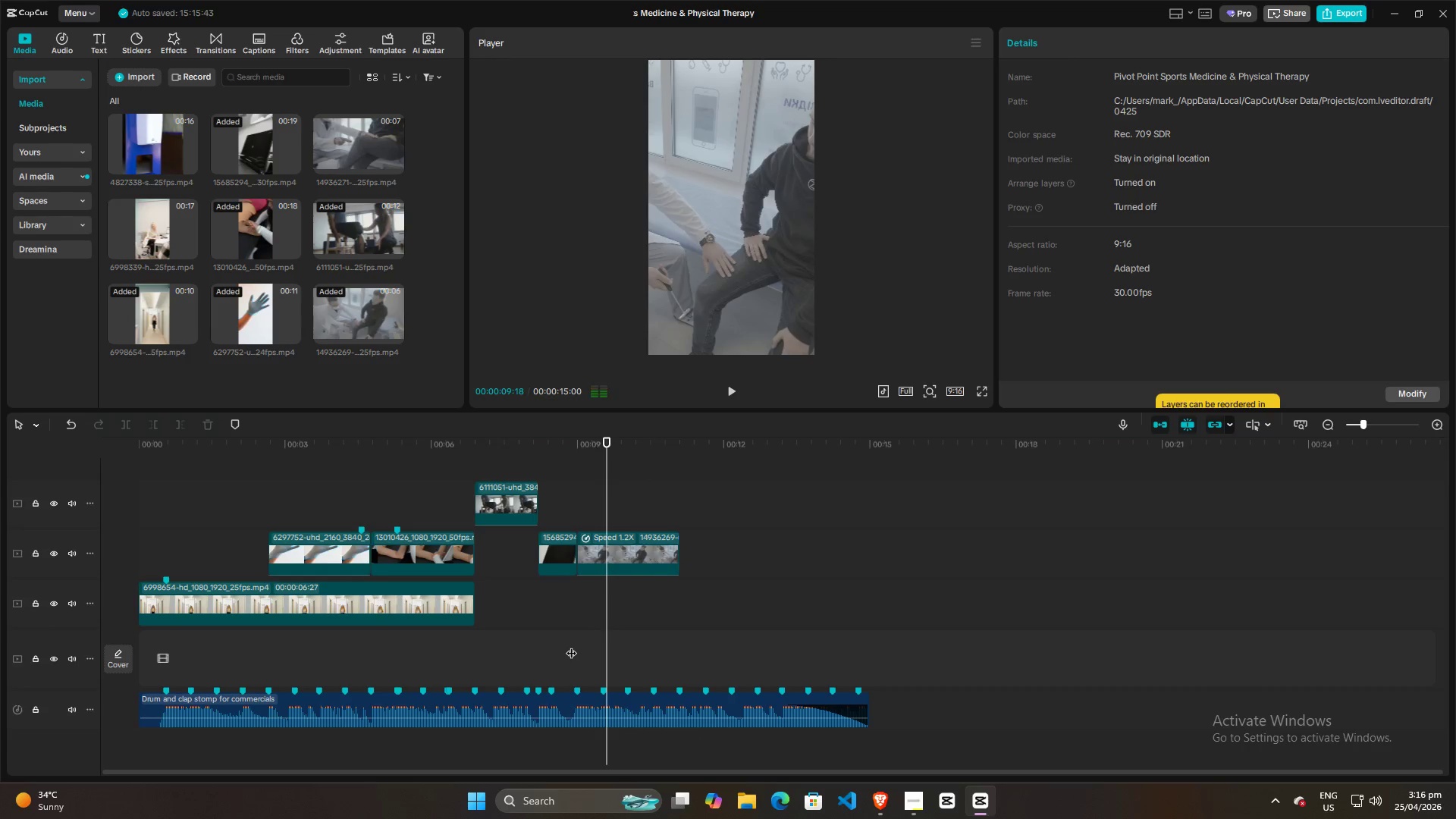 
left_click([571, 645])
 